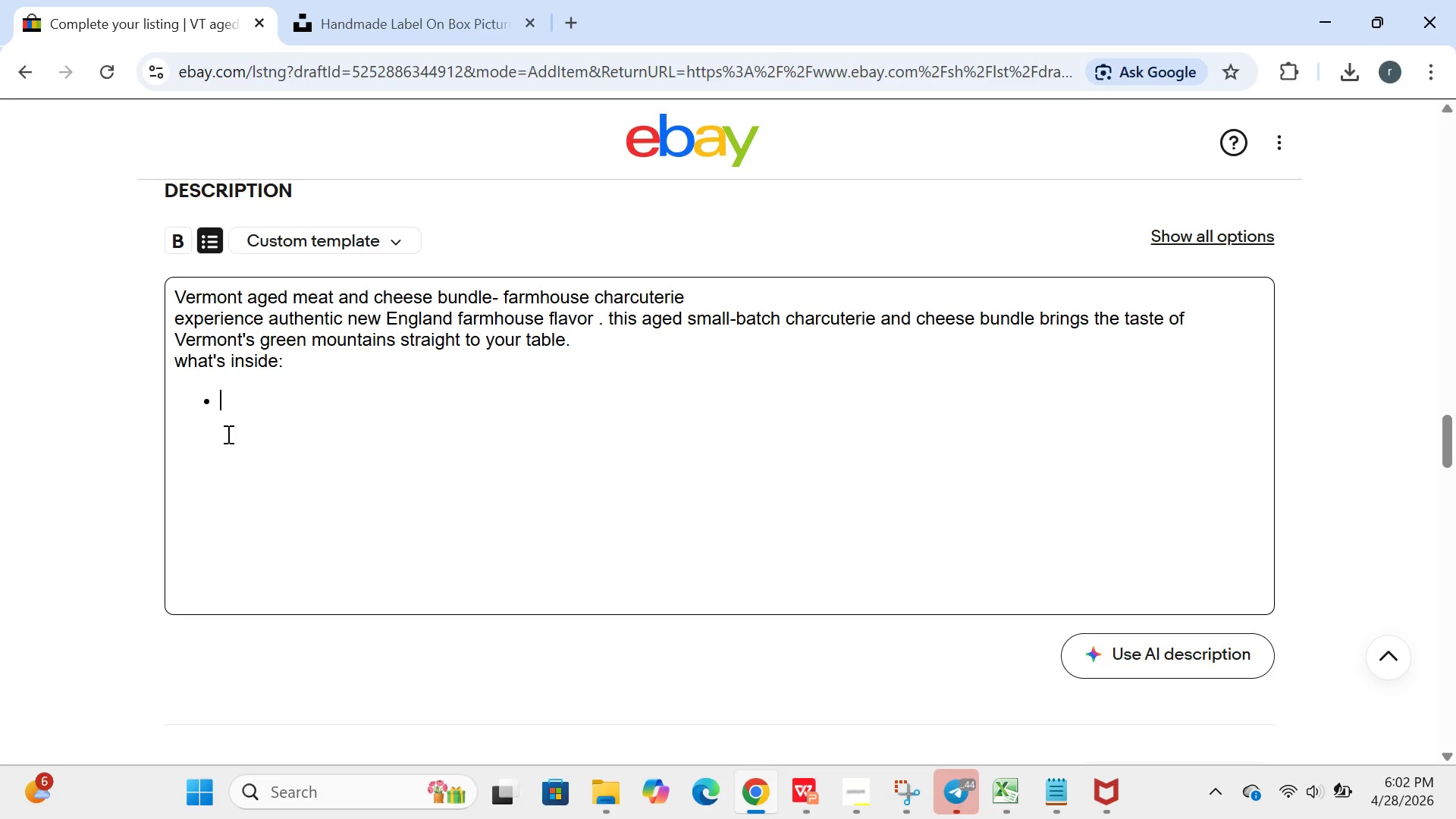 
type(AGED CURED MEATS(90 DAYS, SMALL )
key(Backspace)
type(-BATCH)VERMONT AR)
 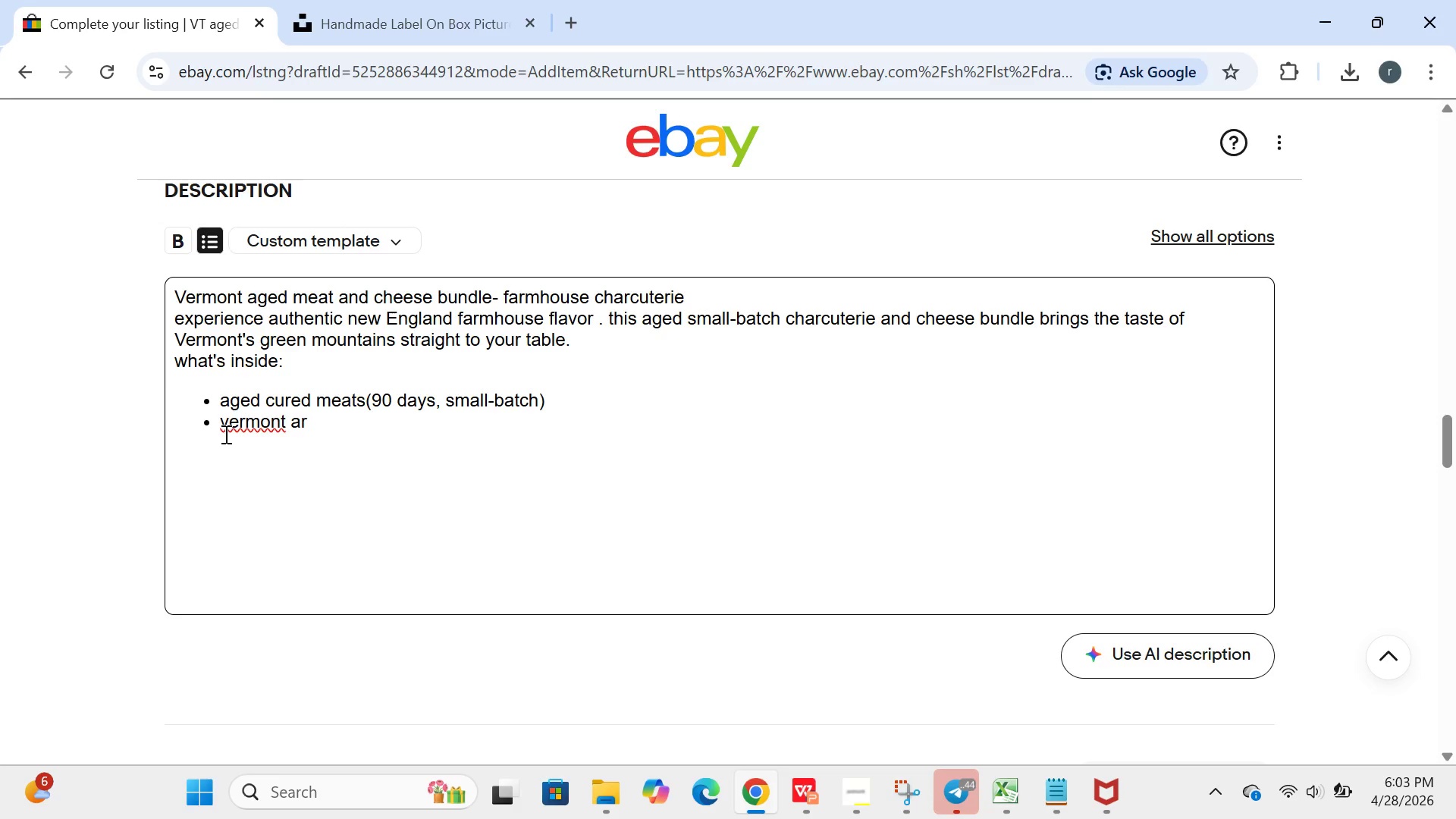 
 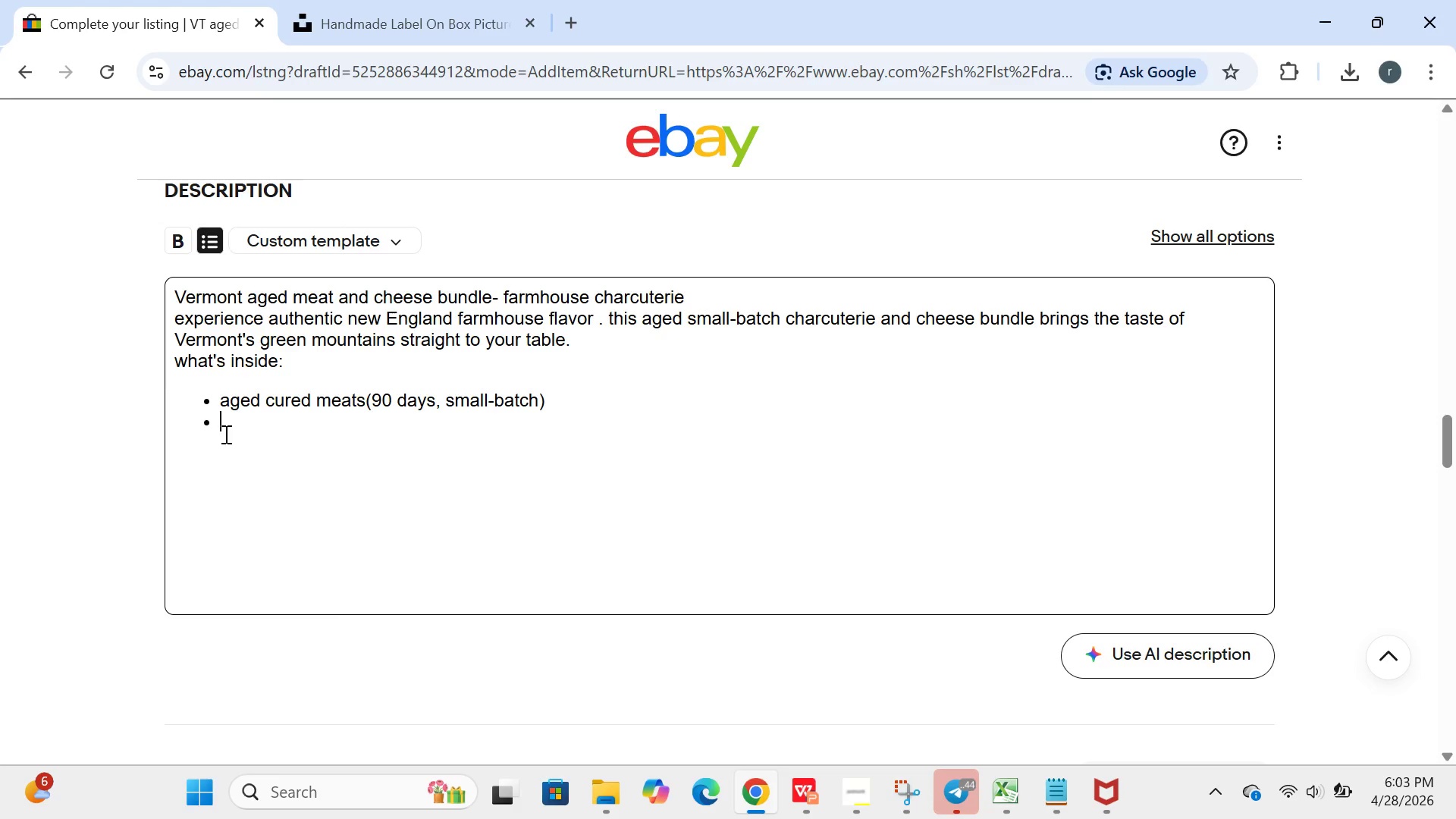 
hold_key(key=Enter, duration=19.44)
 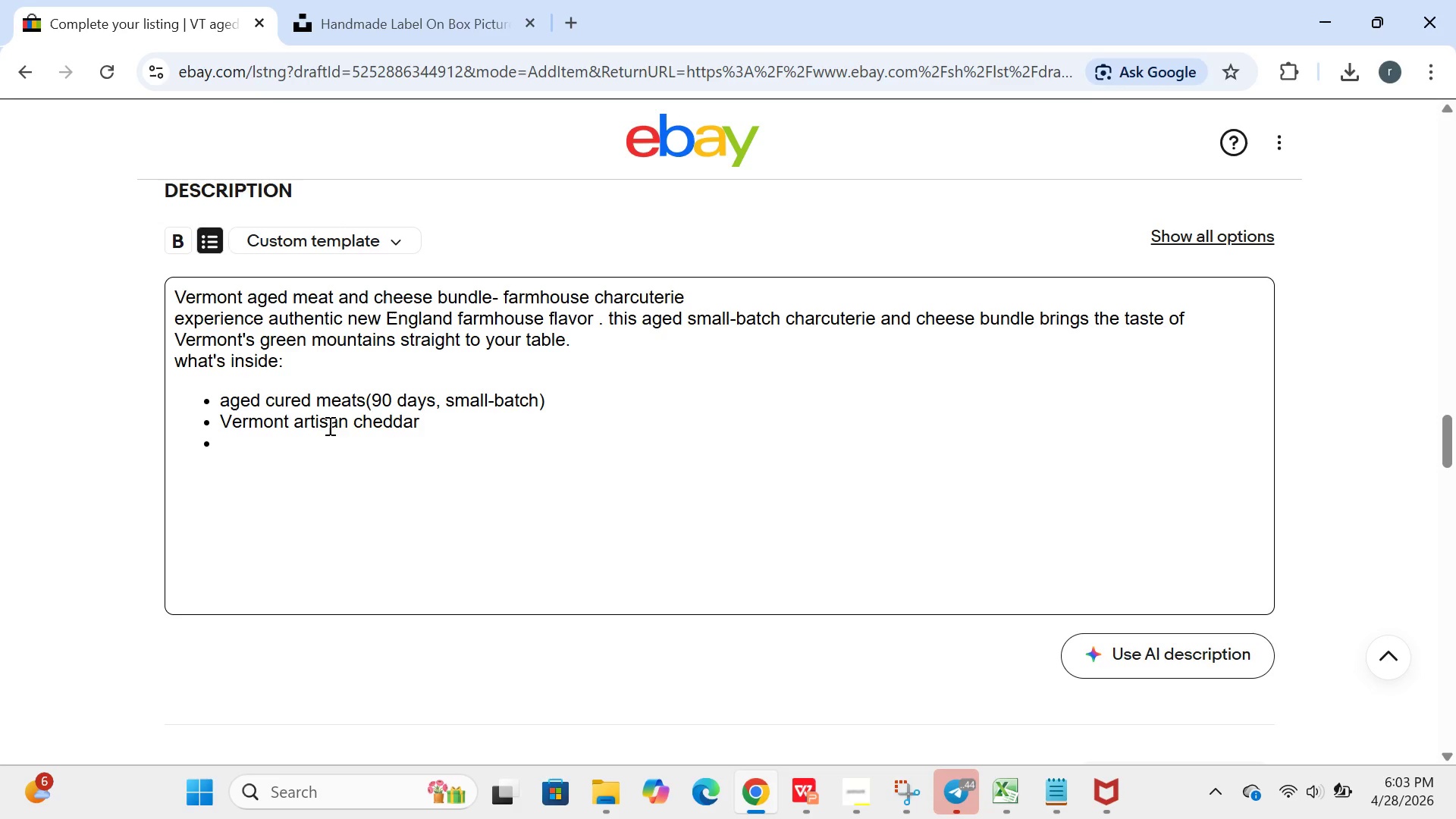 
left_click([224, 416])
 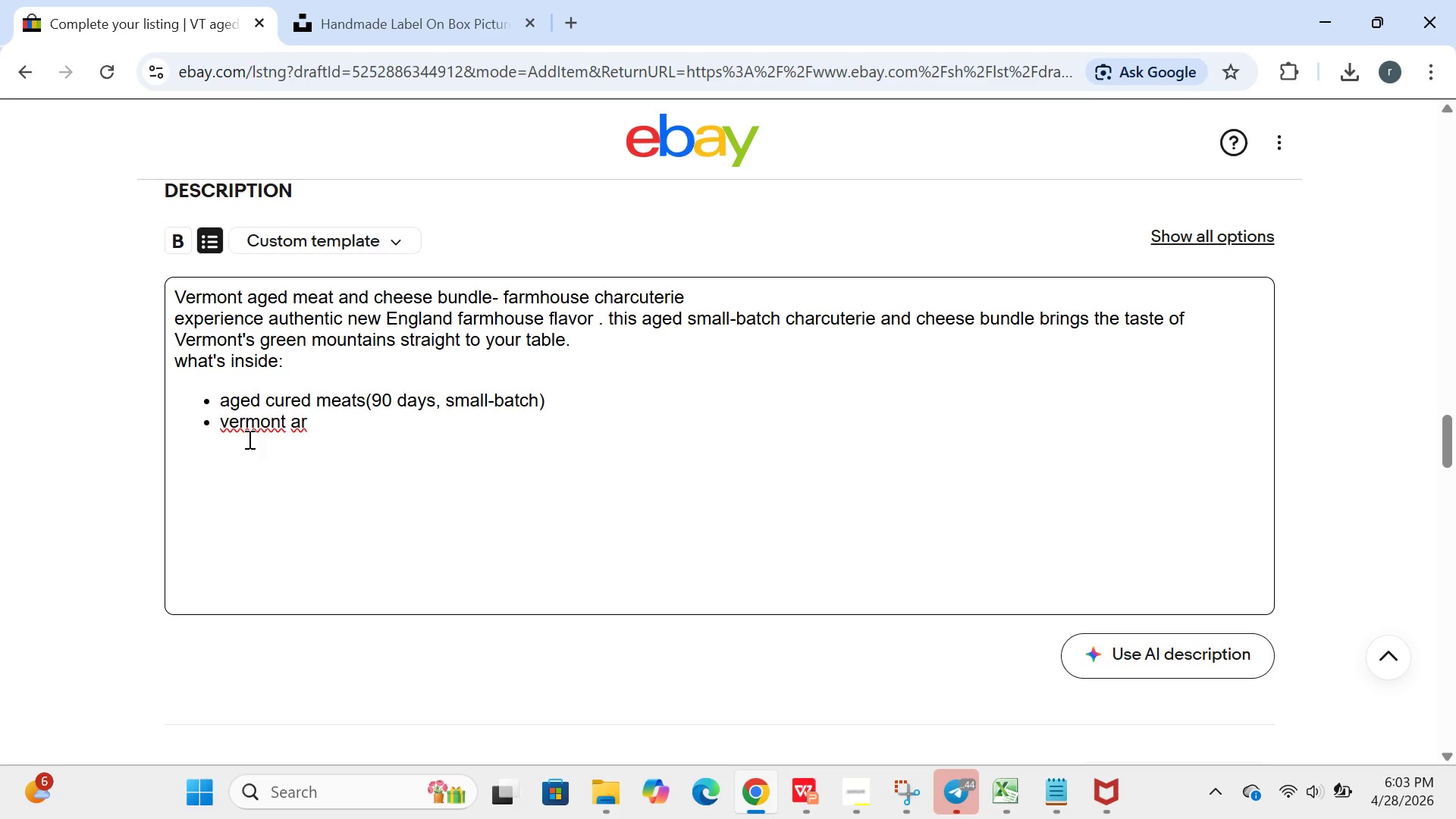 
key(Backspace)
 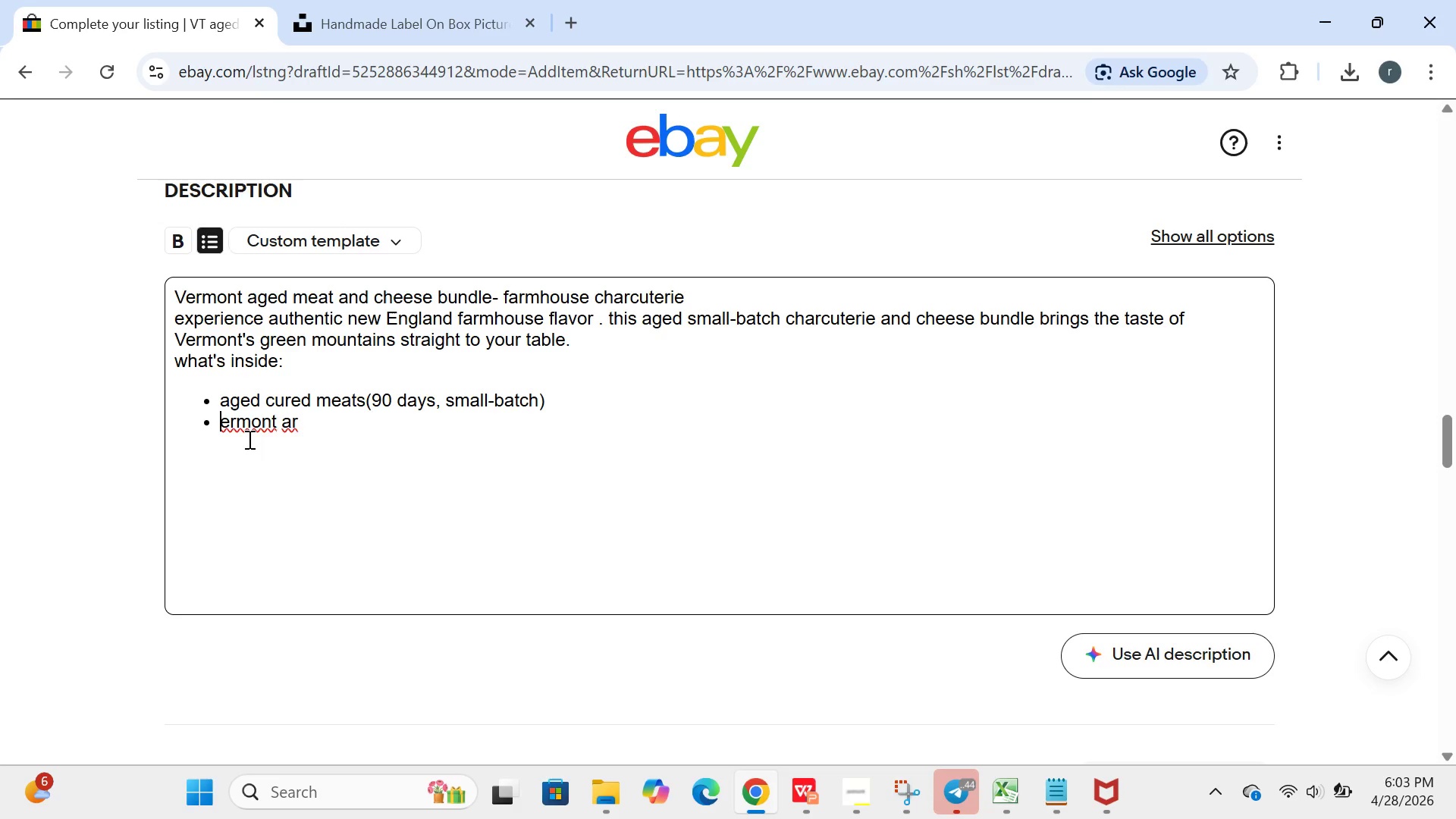 
key(CapsLock)
 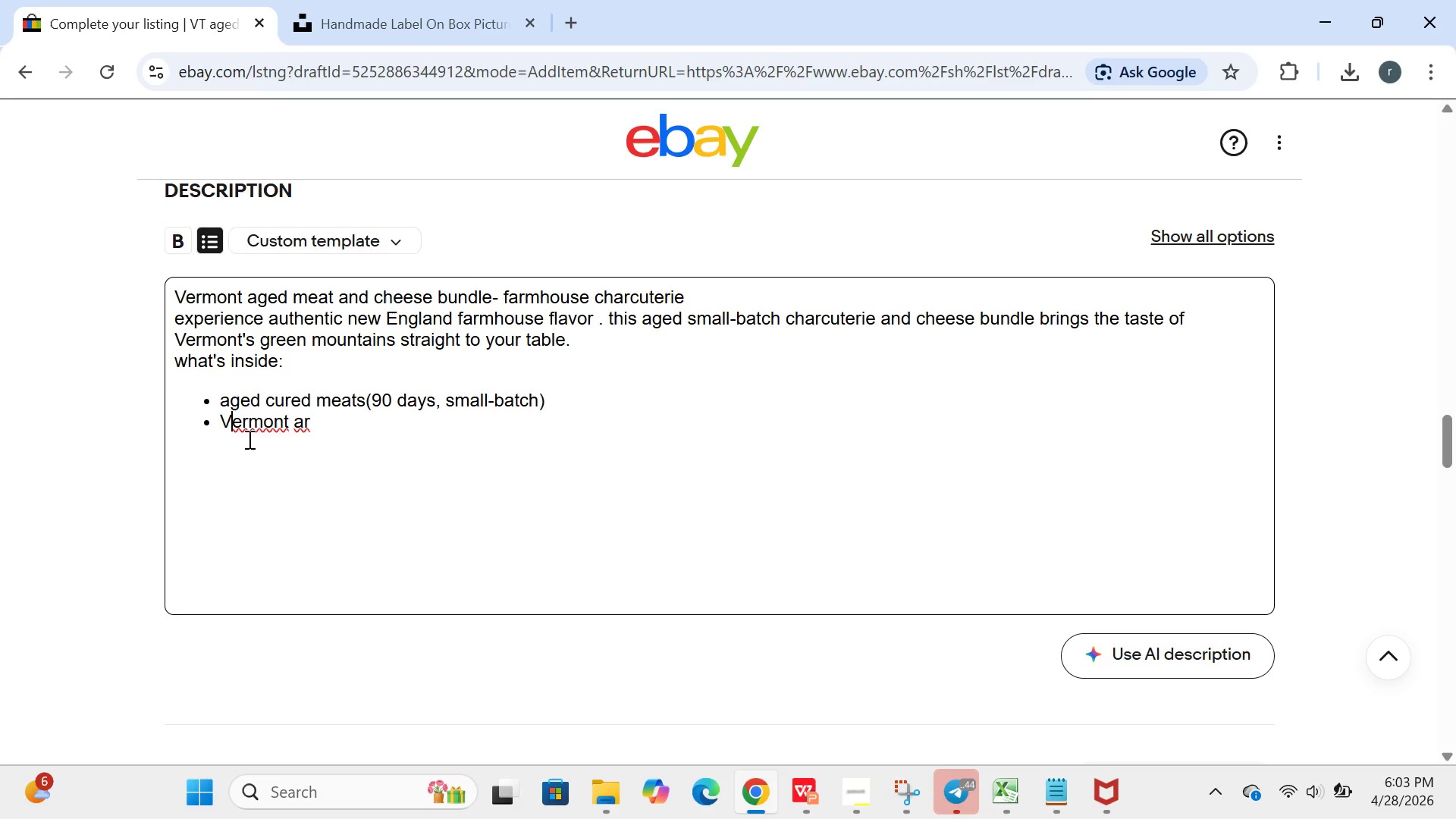 
key(V)
 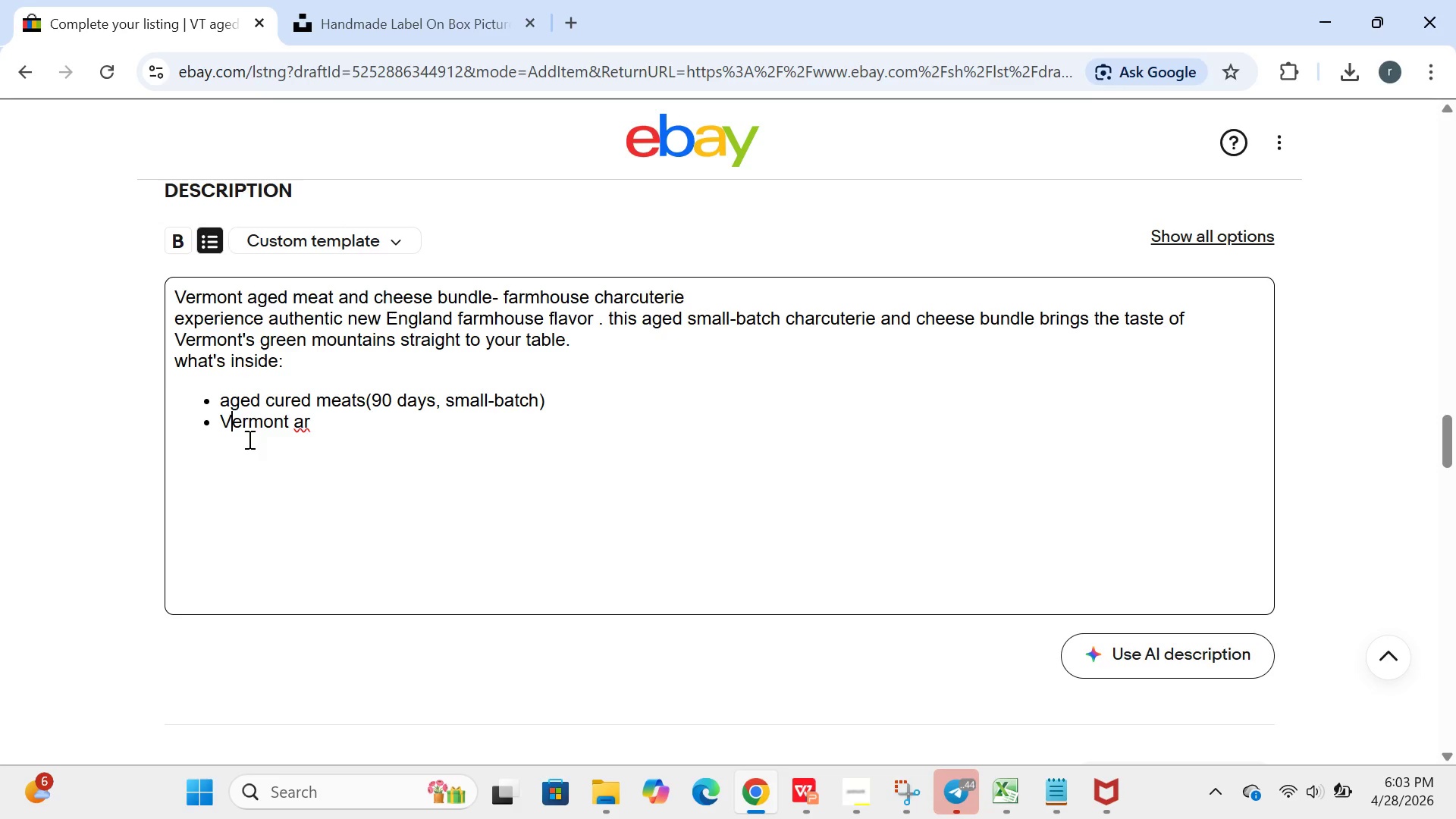 
key(CapsLock)
 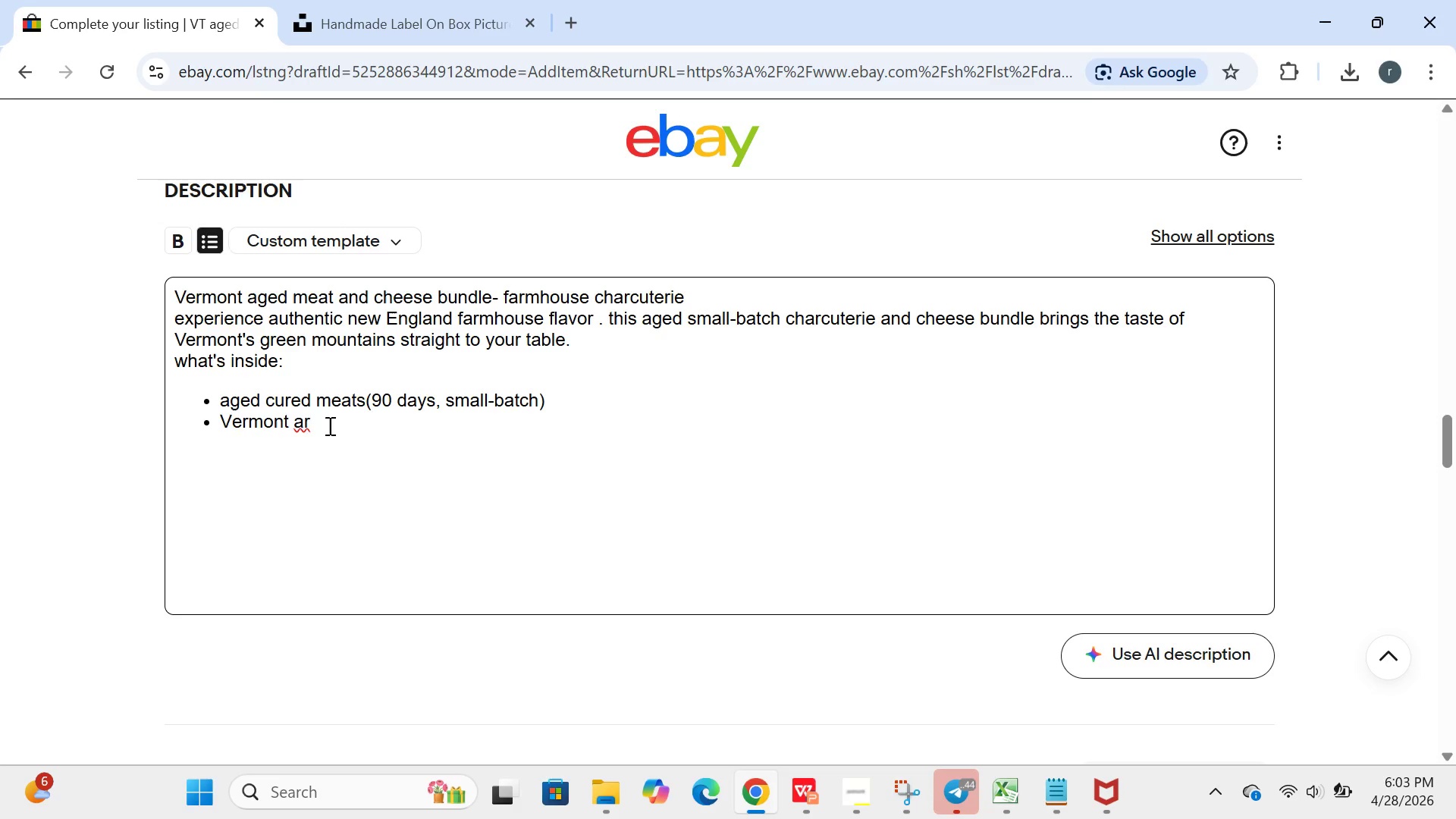 
left_click([328, 425])
 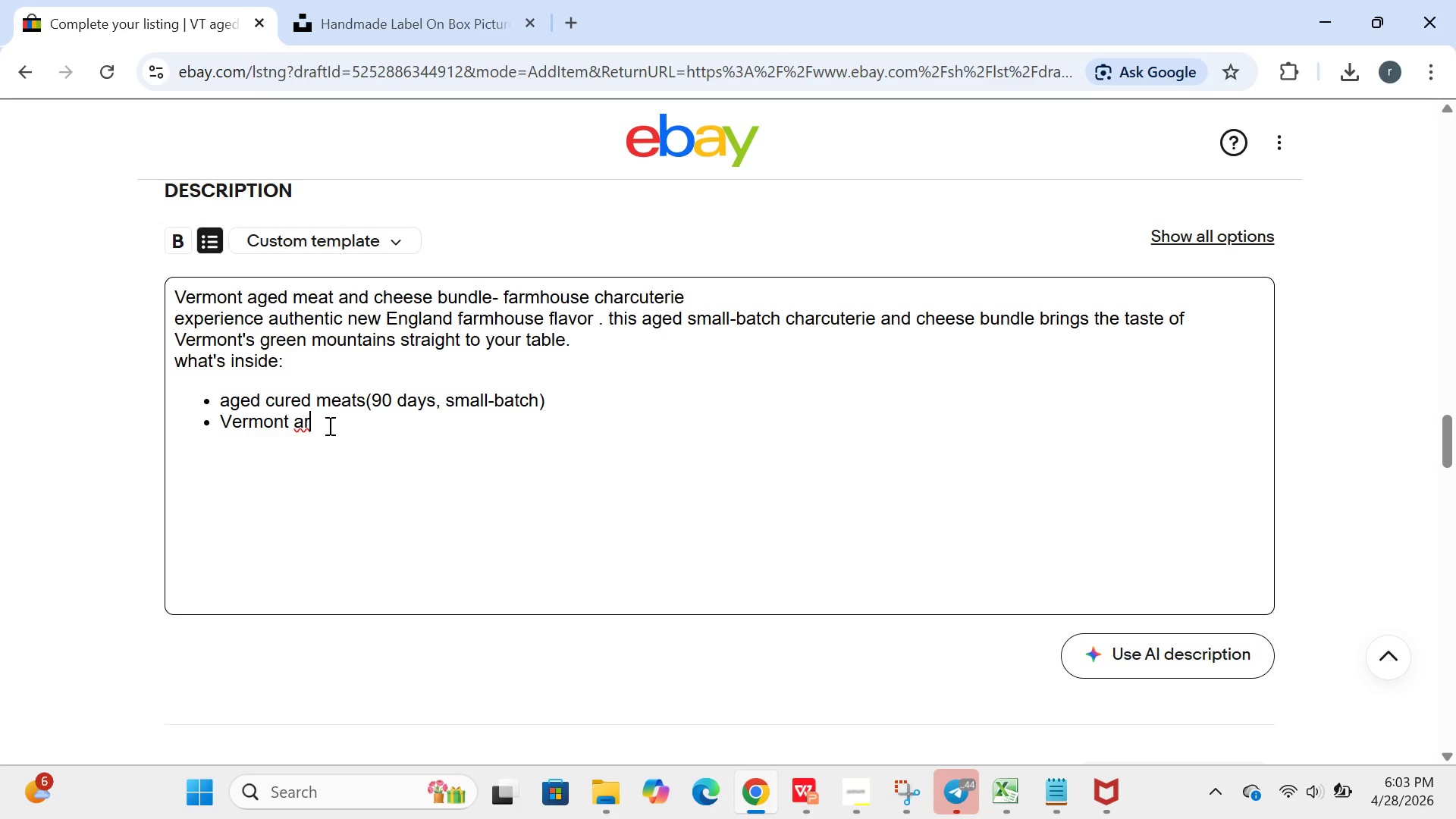 
left_click([328, 425])
 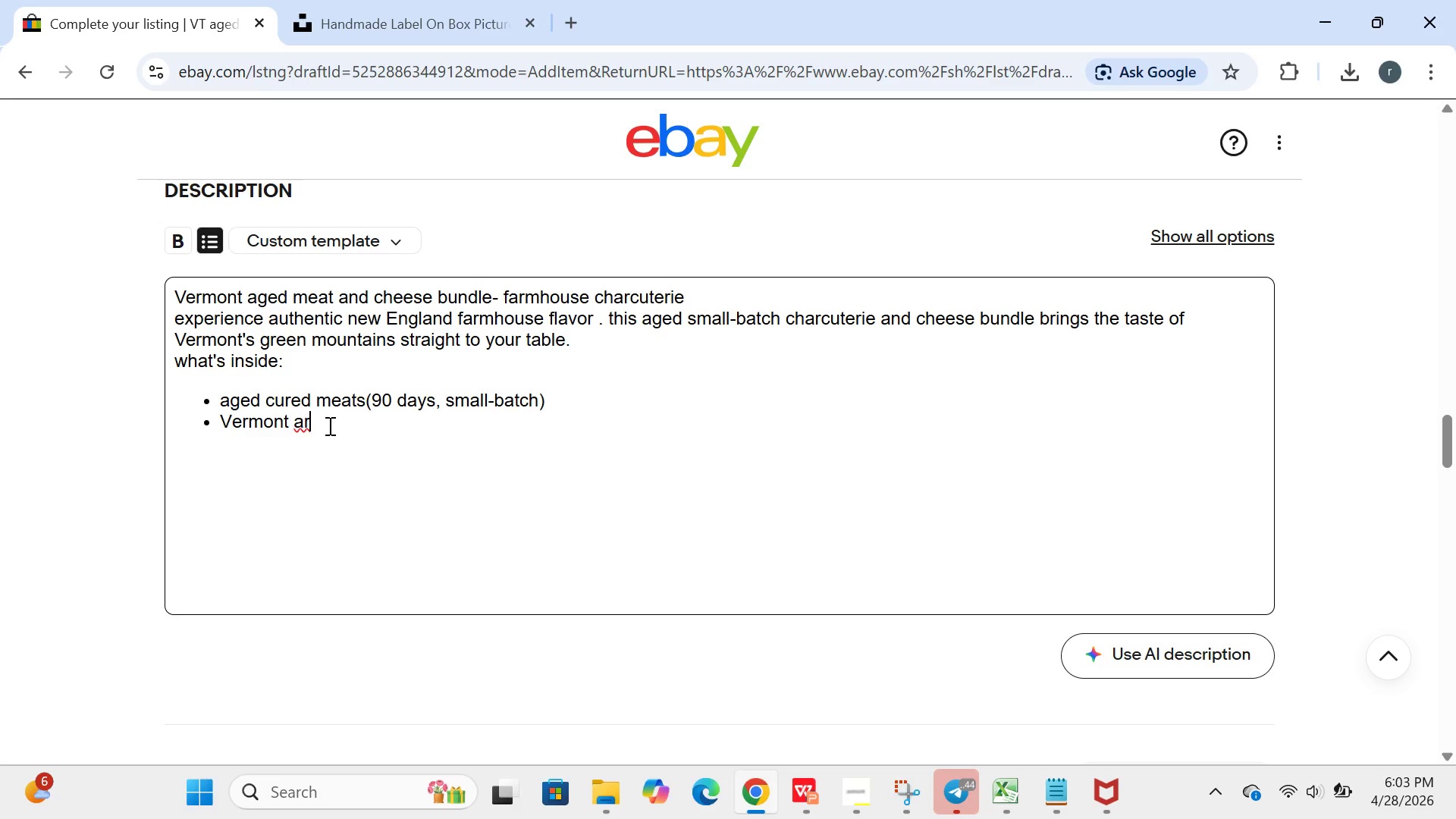 
type(TISAN CHEDDARMAPLE MUSTARD)
 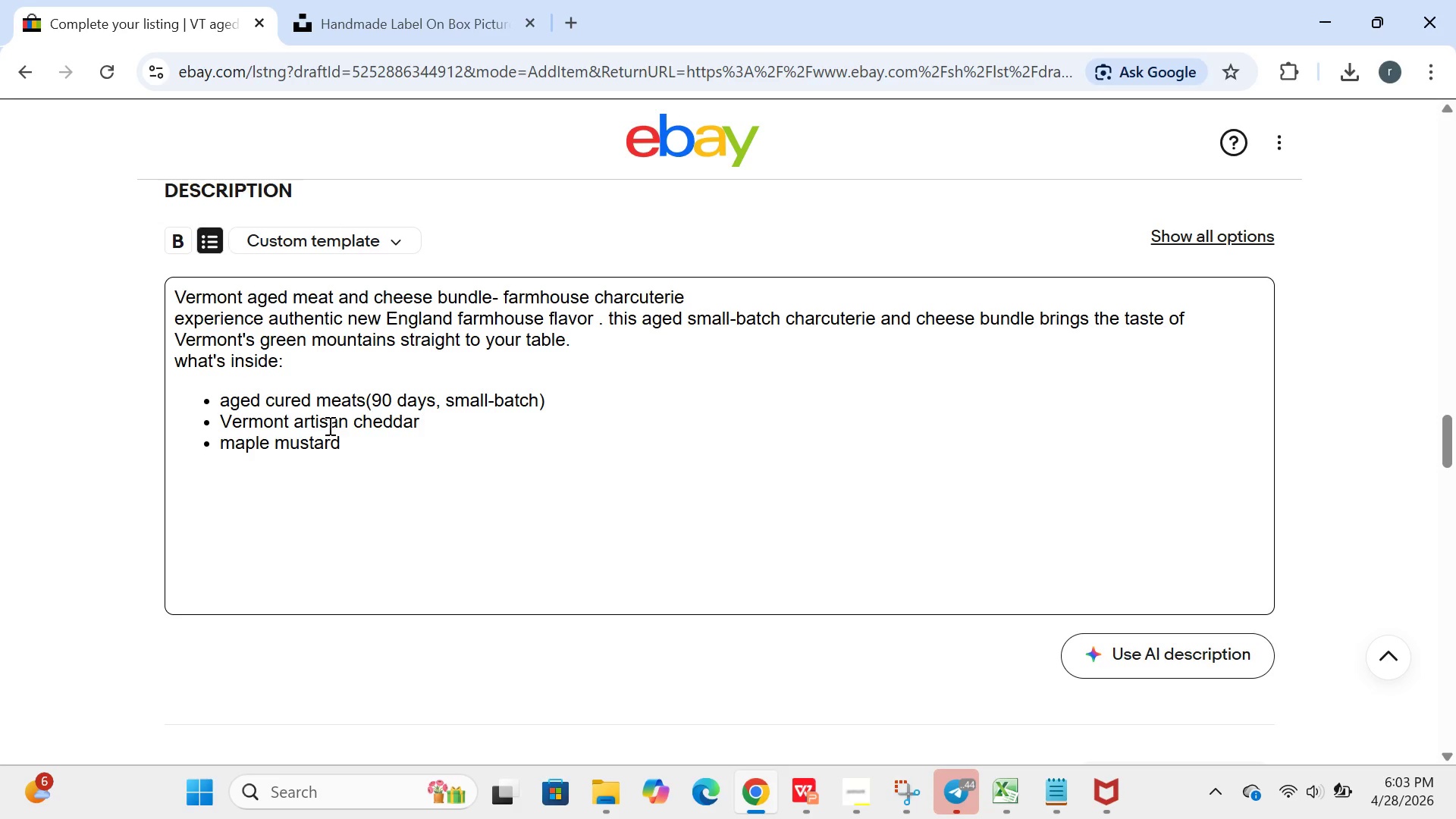 
key(Enter)
 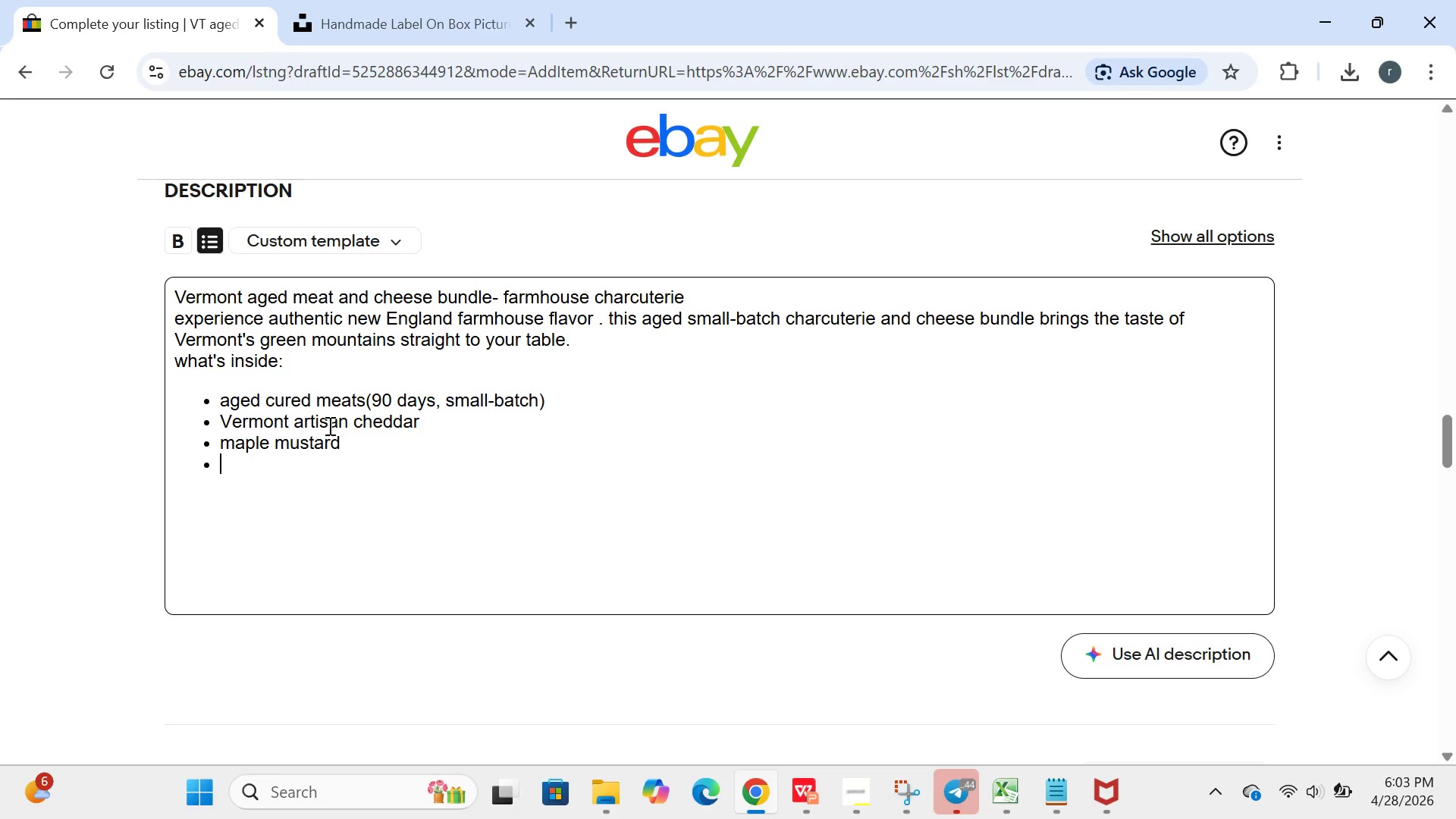 
type(FARMHOUSE )
key(Backspace)
type(=)
key(Backspace)
type(0)
key(Backspace)
type(-STYLE GIFT BOX)
 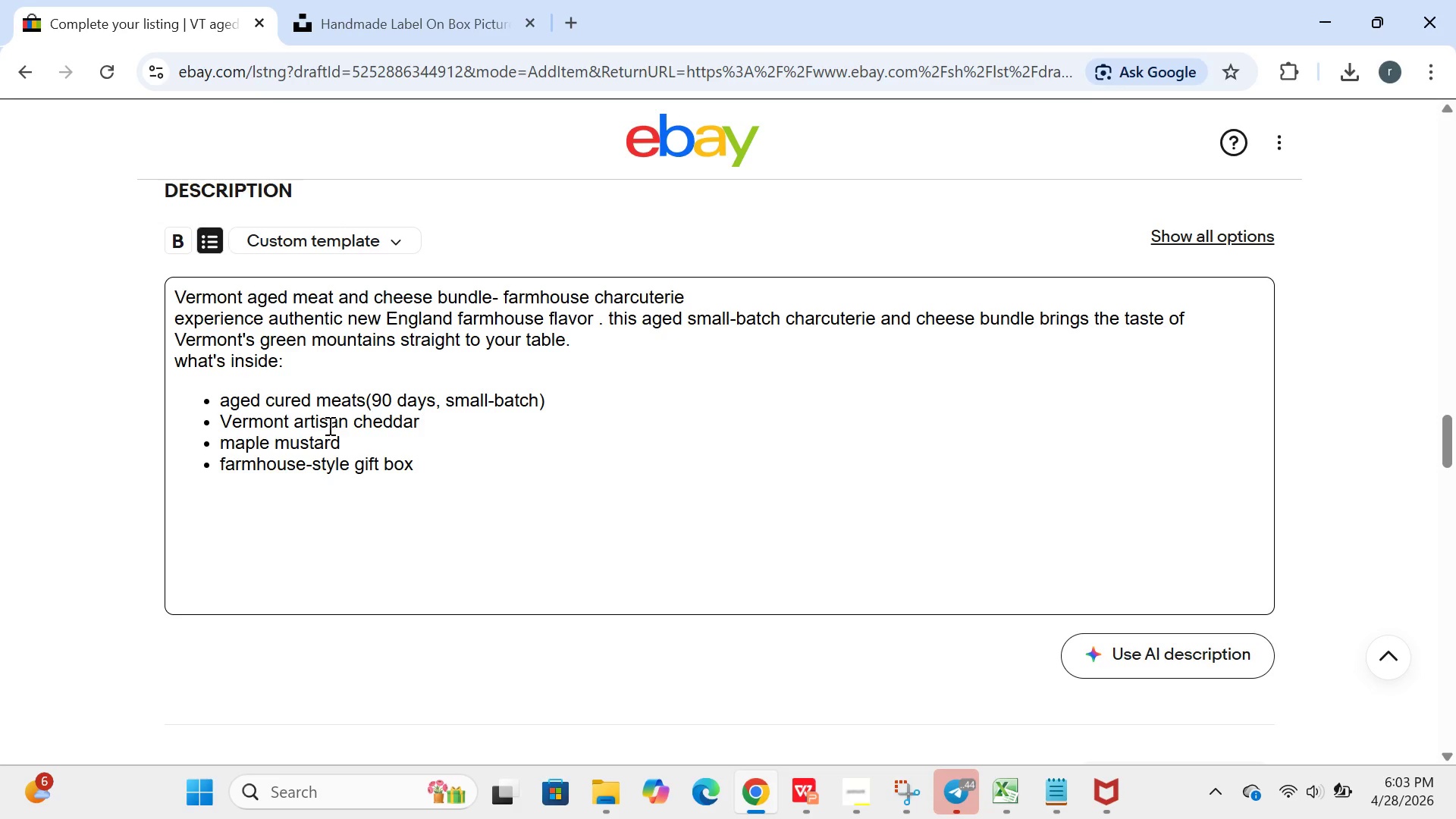 
key(Enter)
 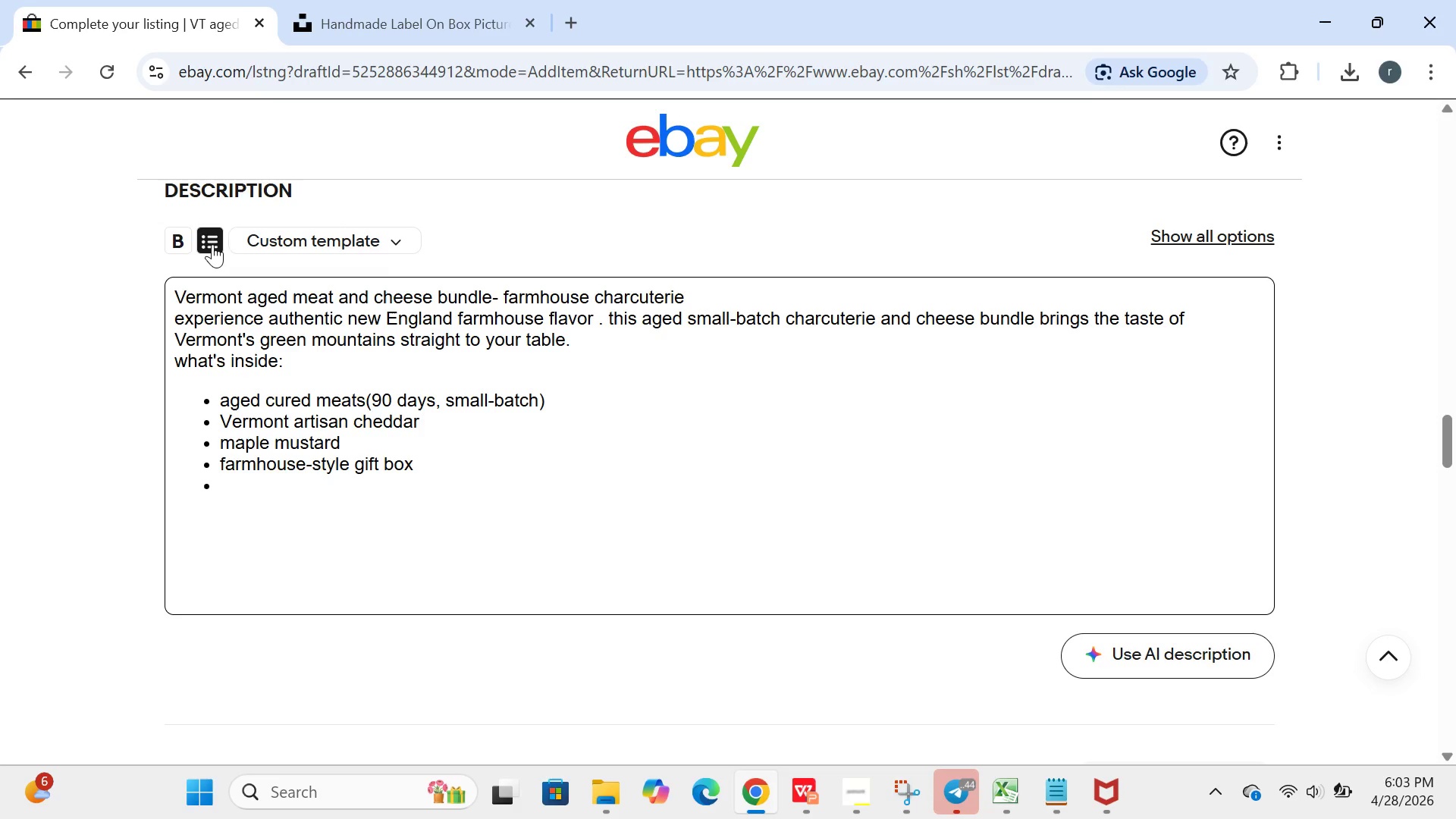 
left_click([212, 244])
 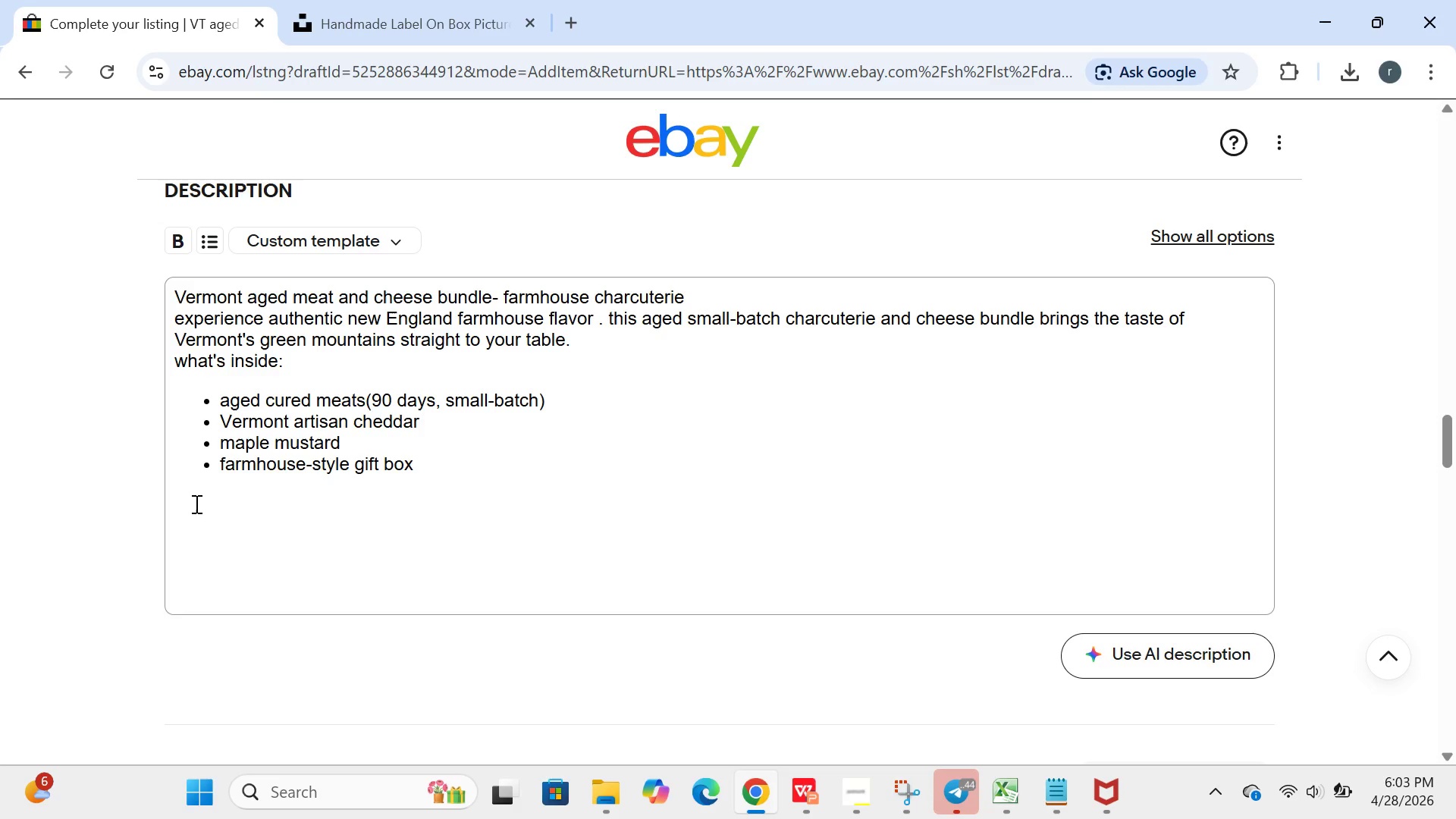 
left_click([191, 502])
 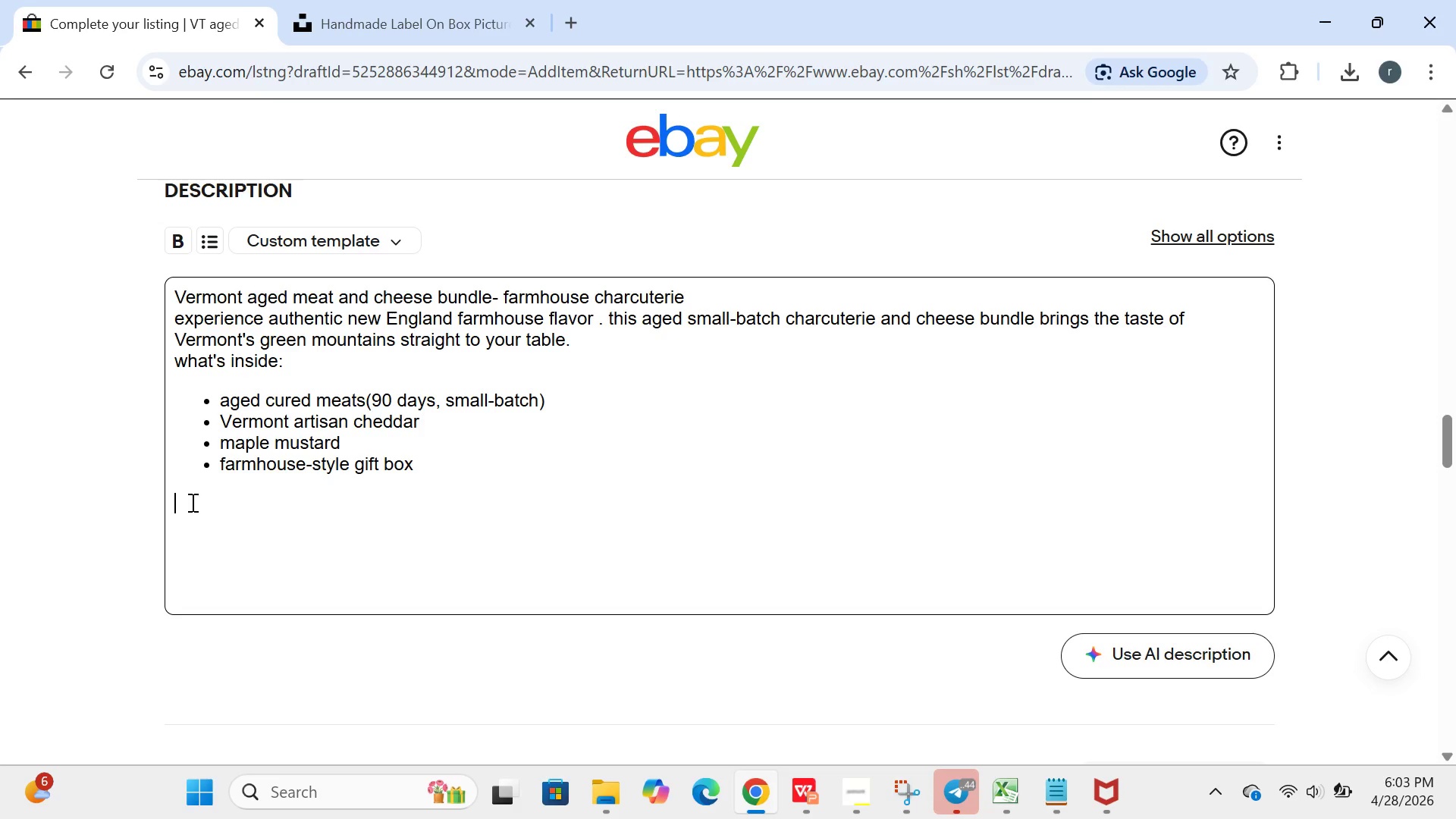 
type(WHY BUYERS LOVE THIS:)
 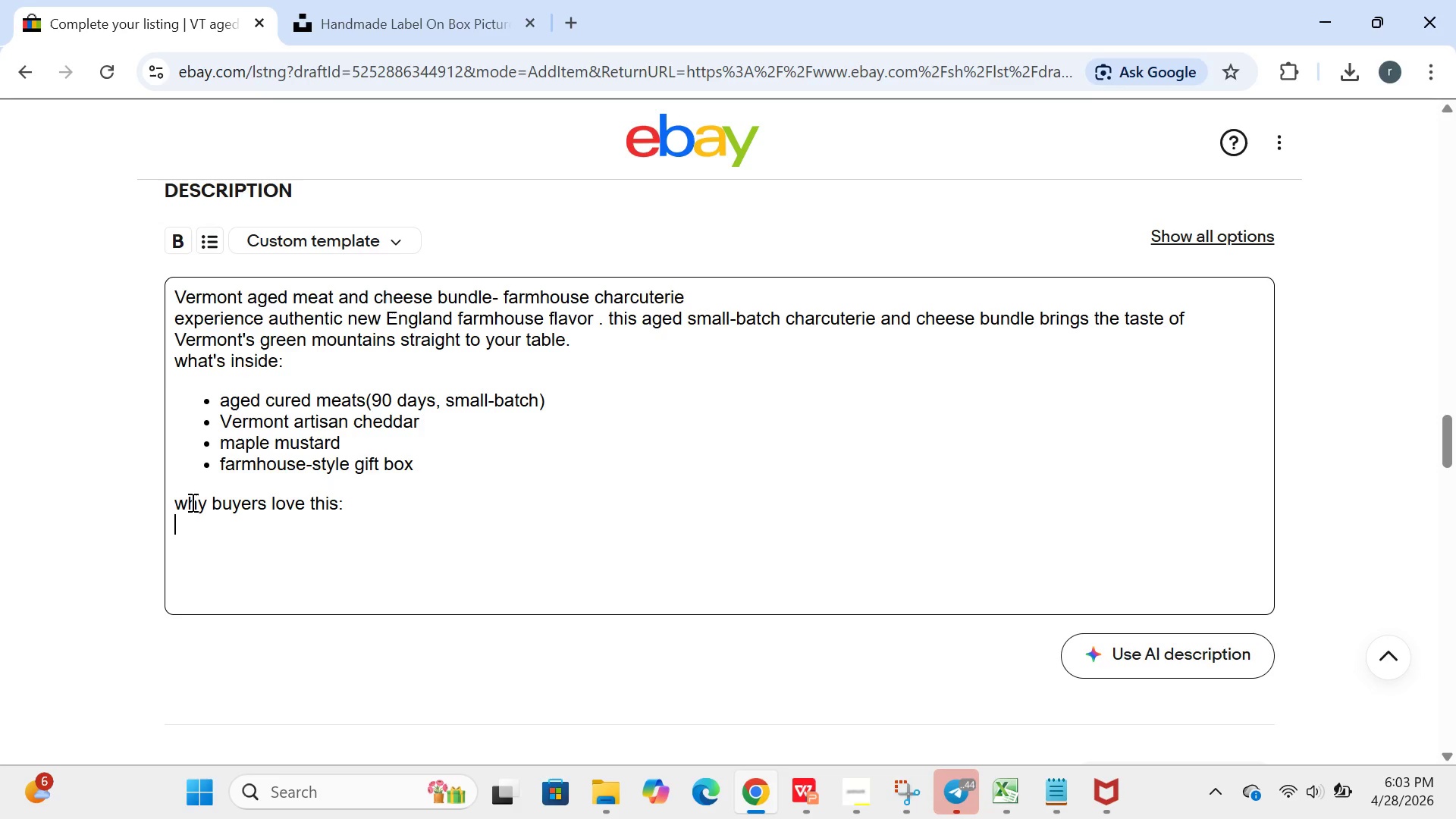 
key(Enter)
 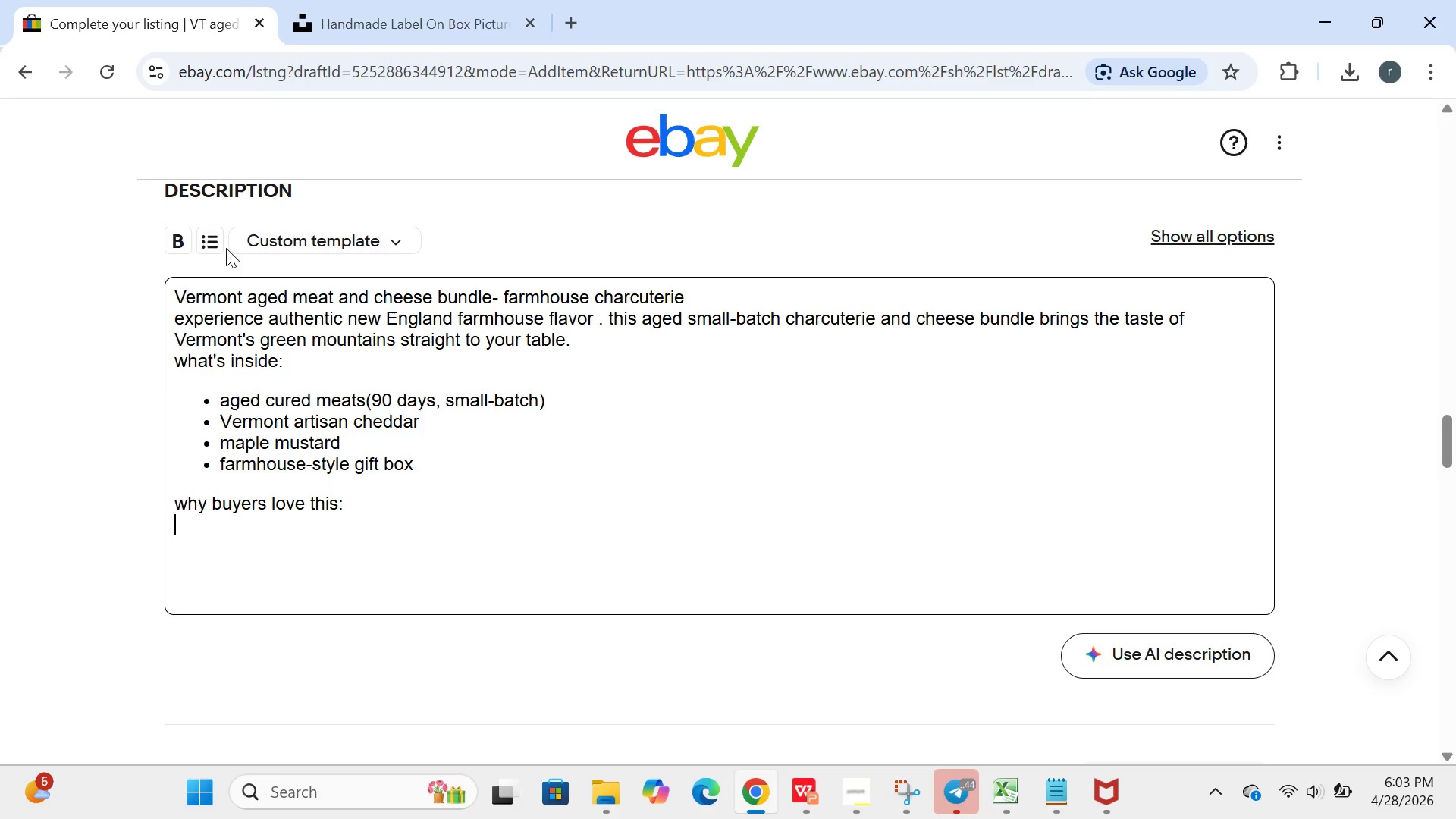 
left_click([223, 247])
 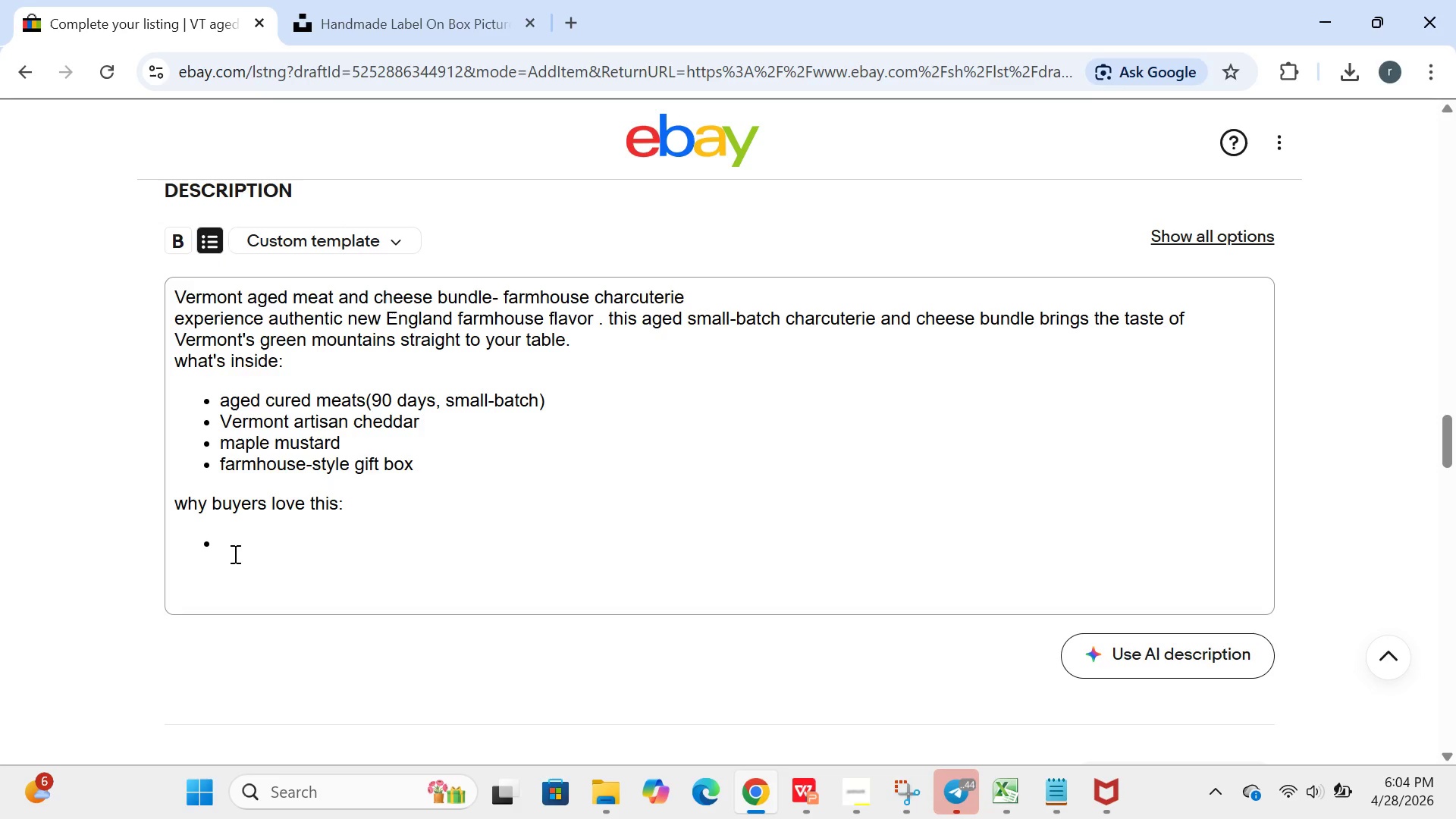 
left_click([232, 557])
 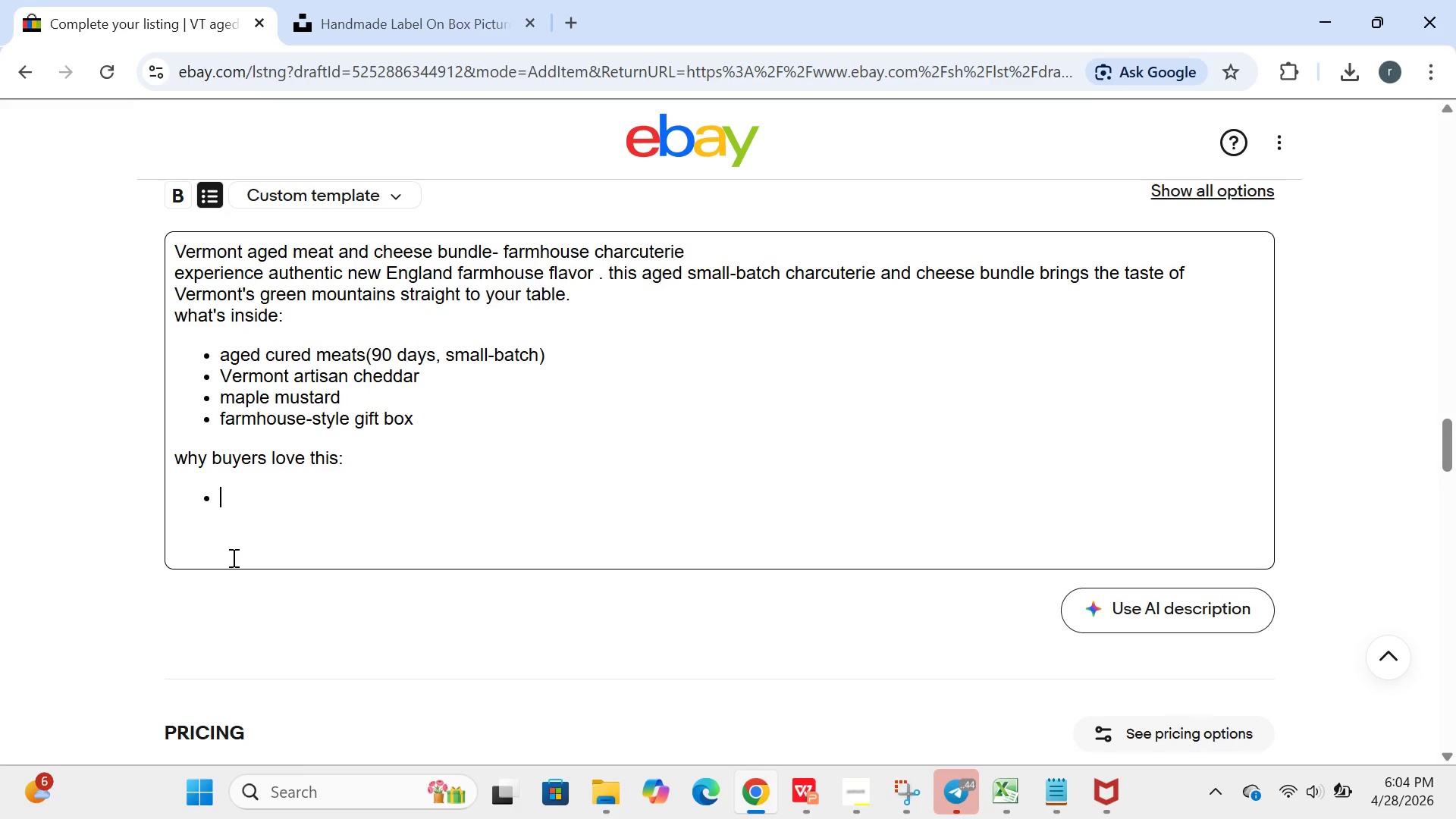 
type(AGED FOR 90 DAU)
key(Backspace)
type(YS FOR RICH FLAVOR)
 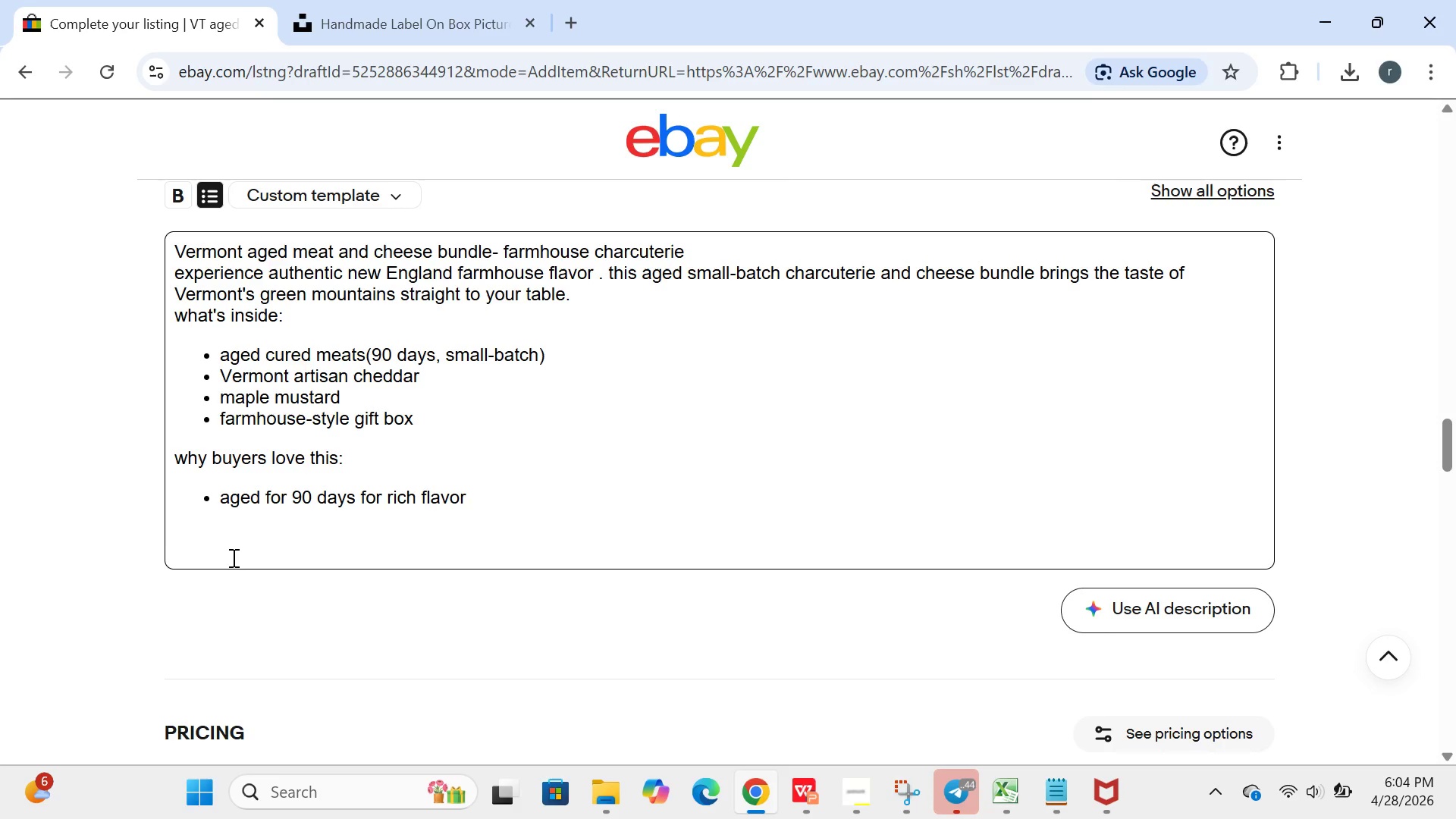 
key(Enter)
 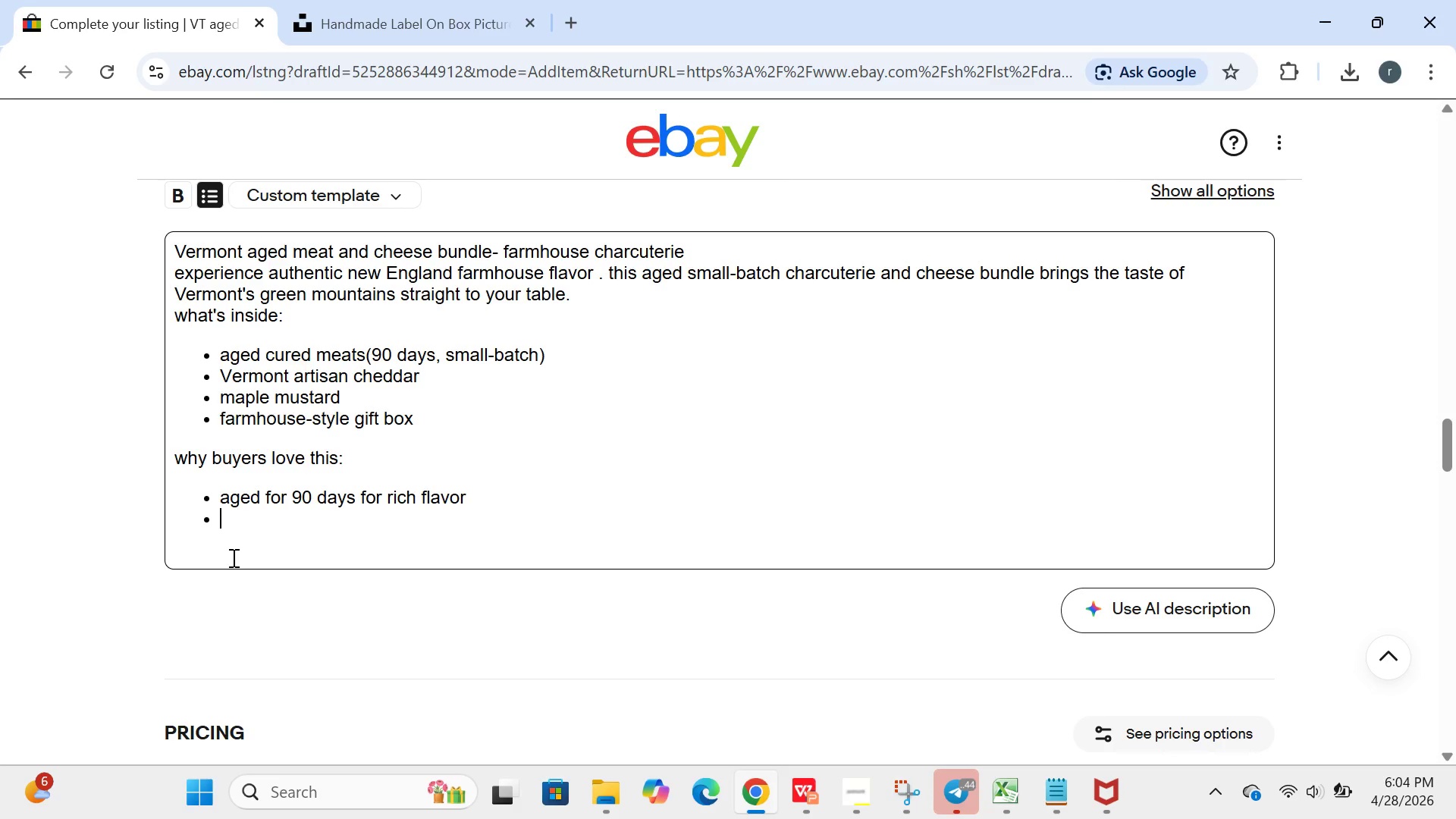 
type(SMALL-BATCH VERMONT CRAFTSMANSHIP)
 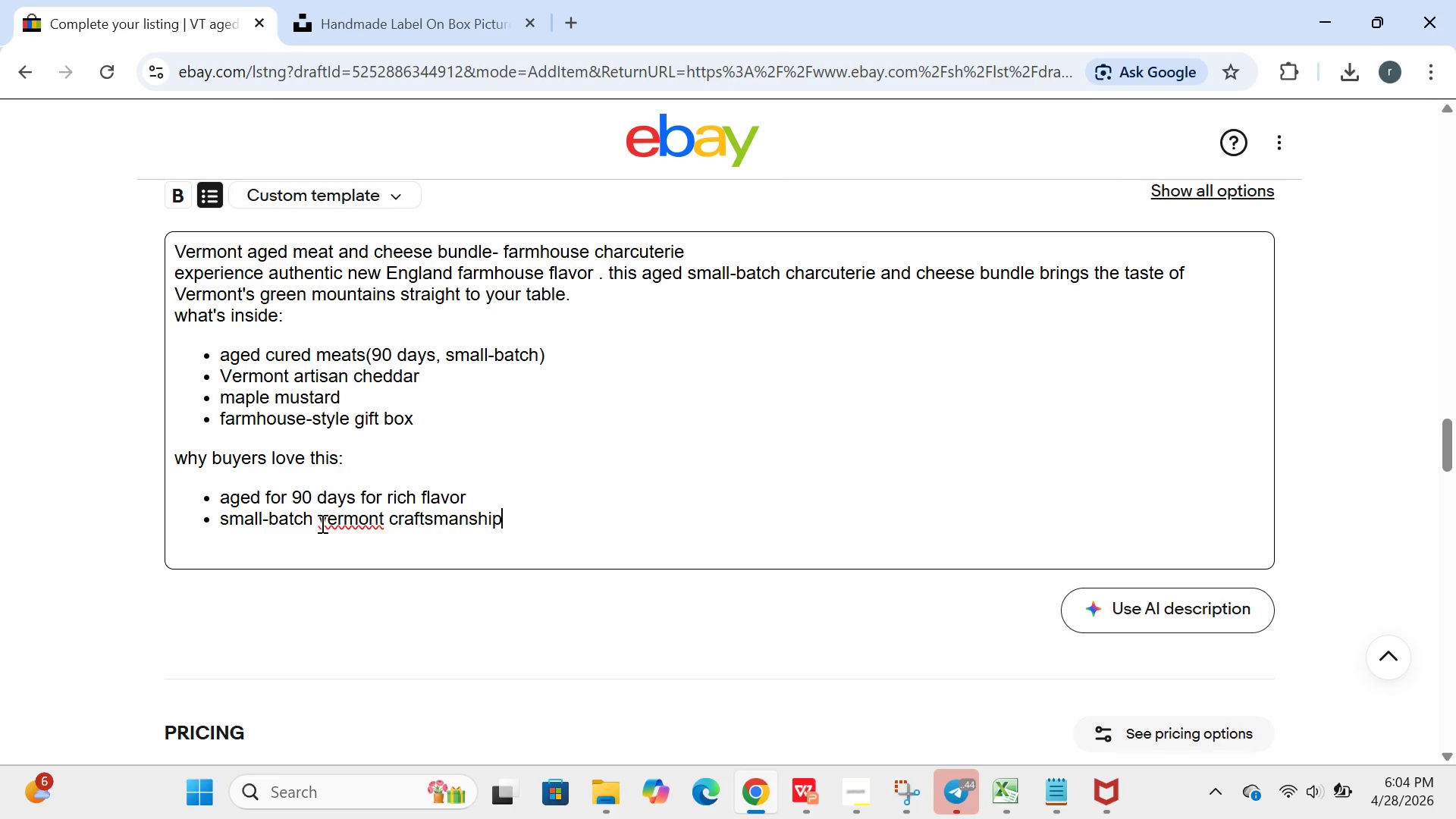 
left_click([334, 518])
 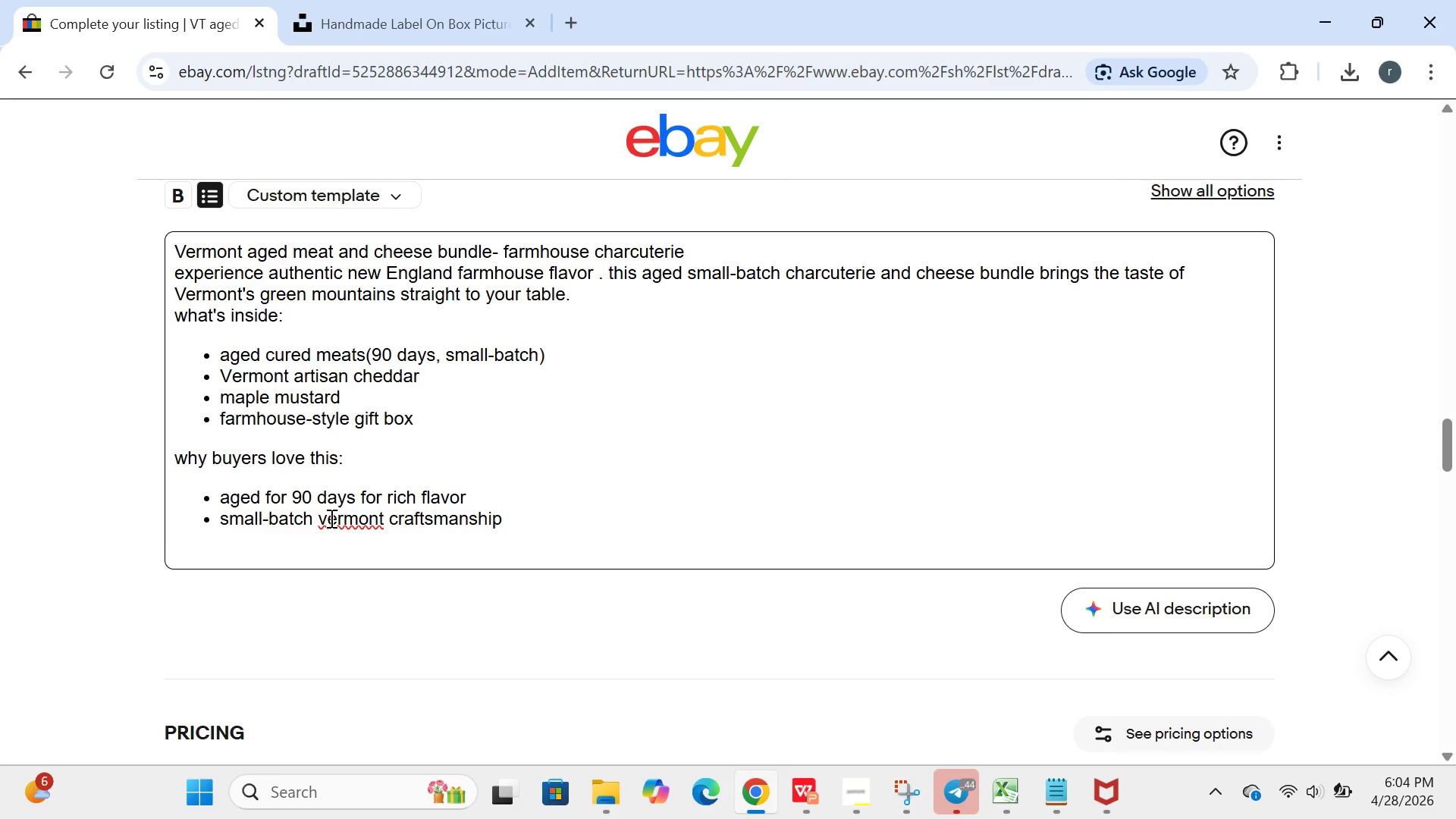 
left_click([330, 518])
 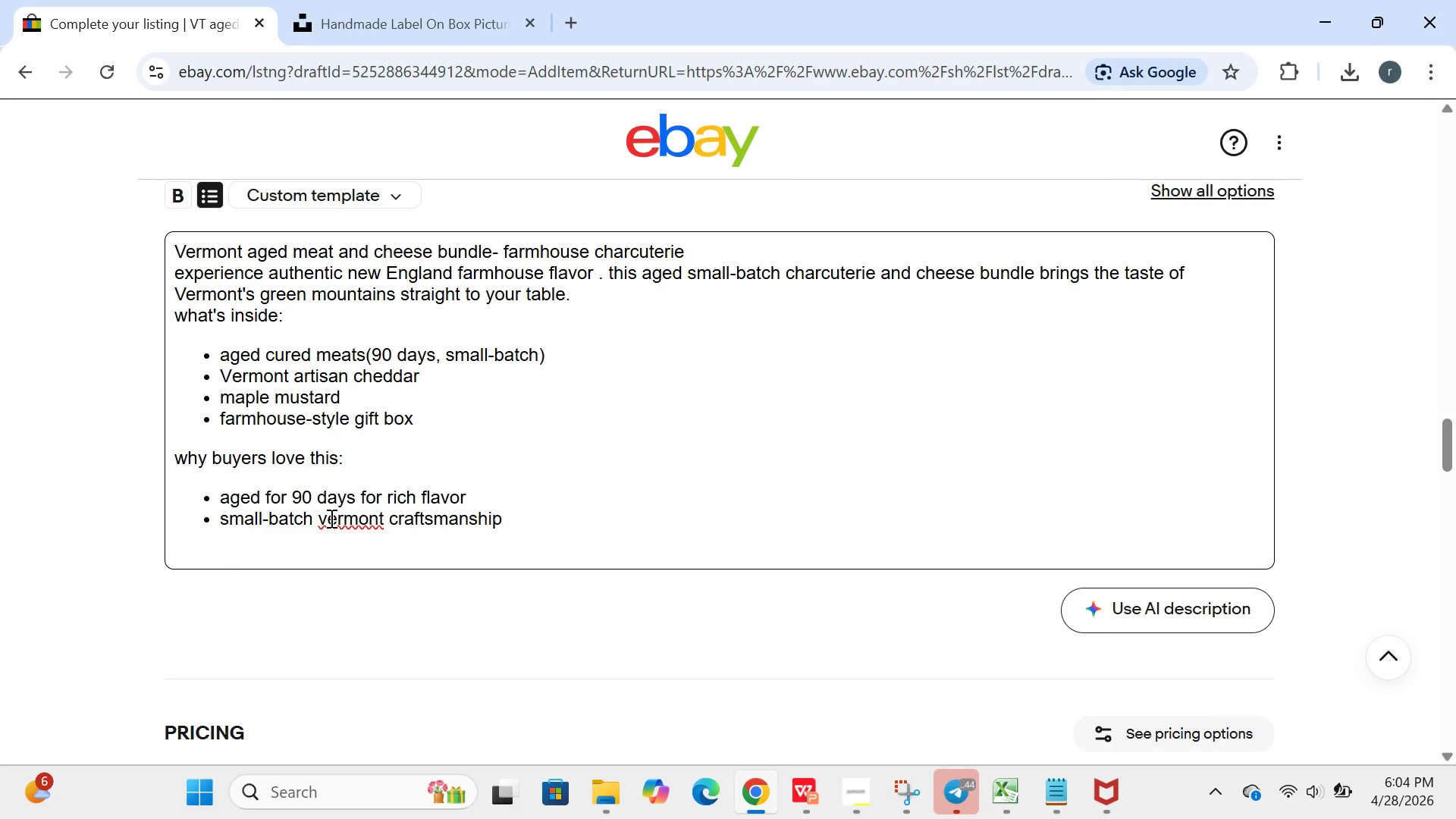 
key(Backspace)
 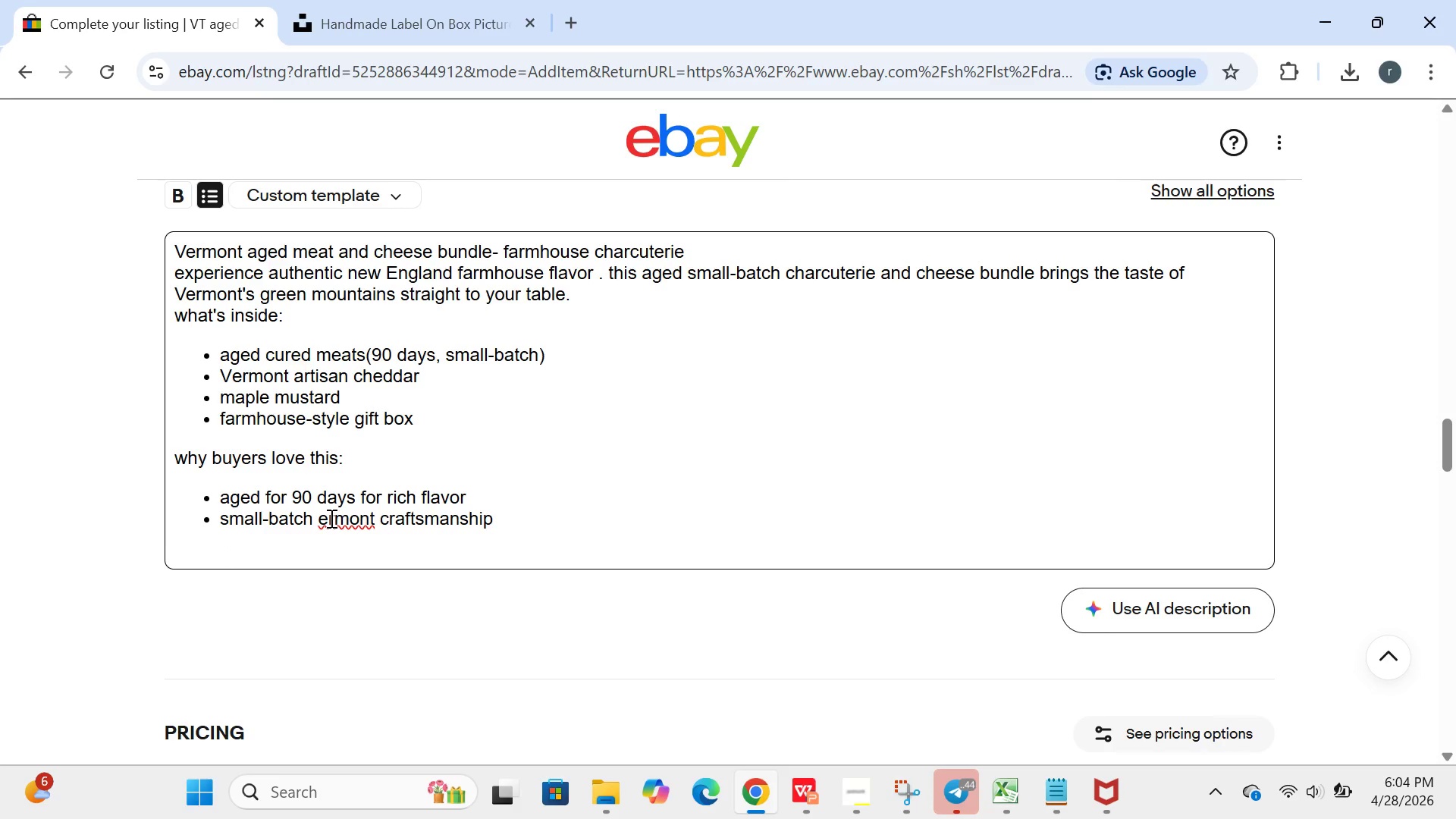 
key(CapsLock)
 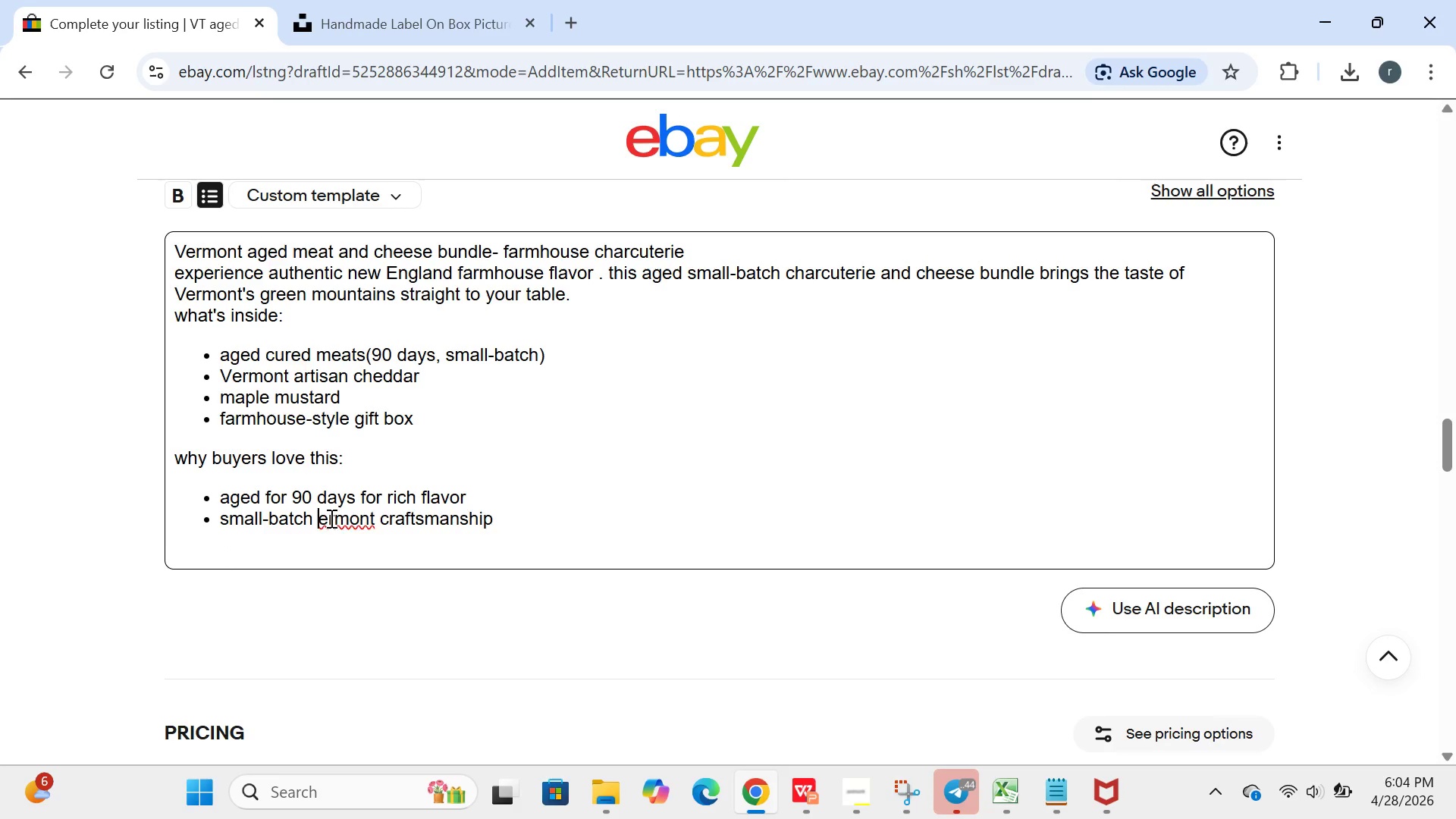 
key(V)
 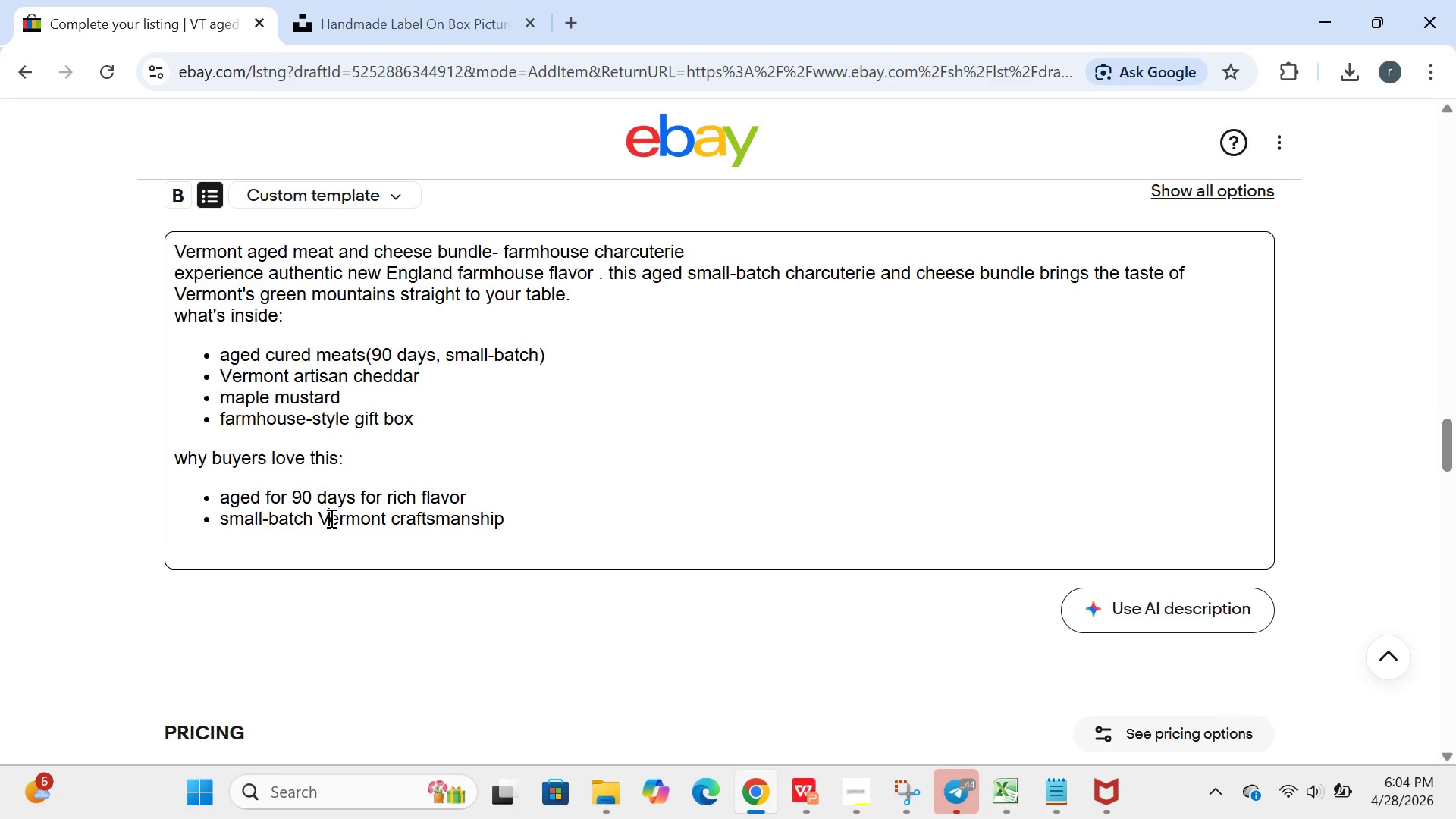 
key(CapsLock)
 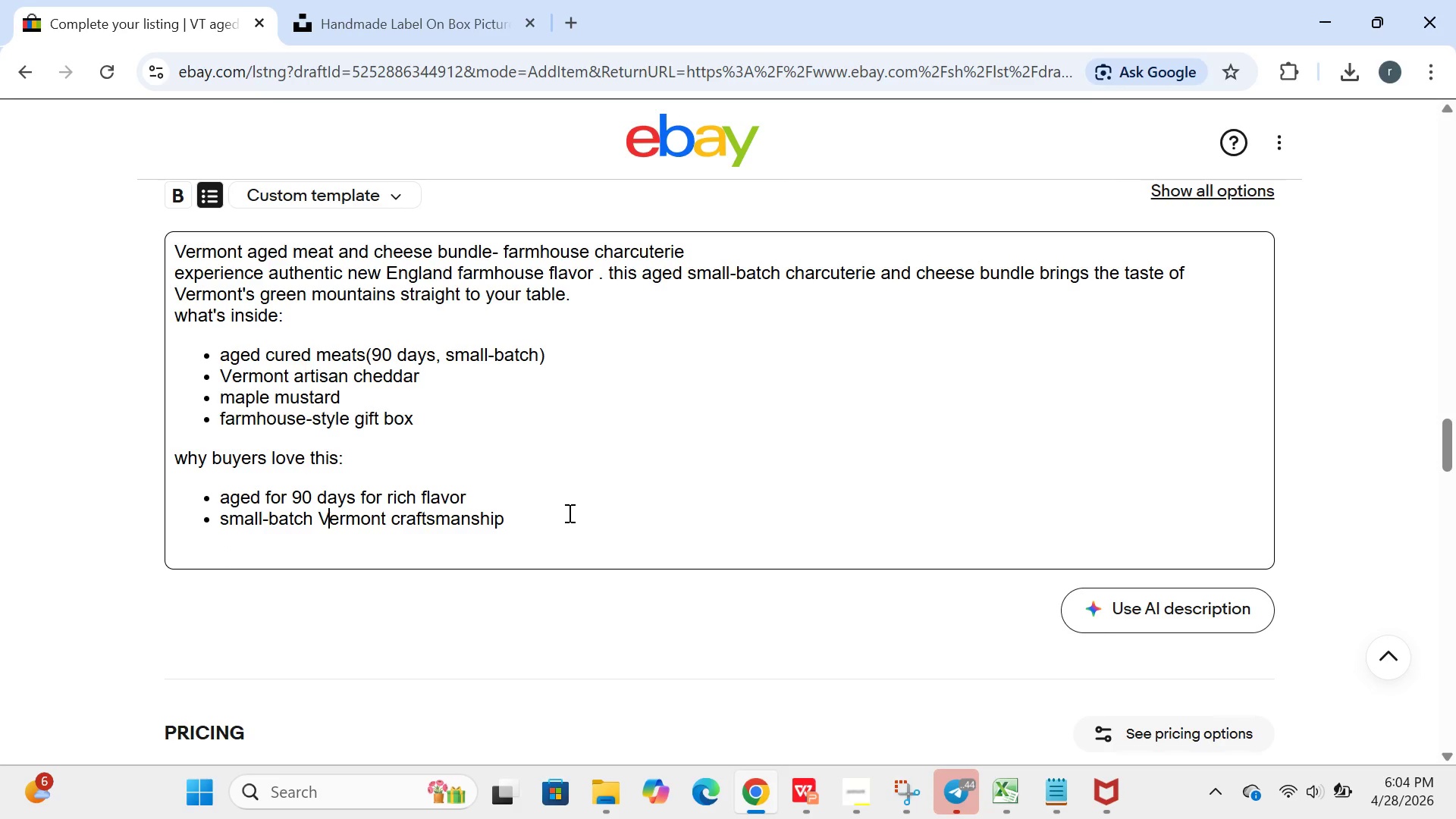 
left_click([568, 513])
 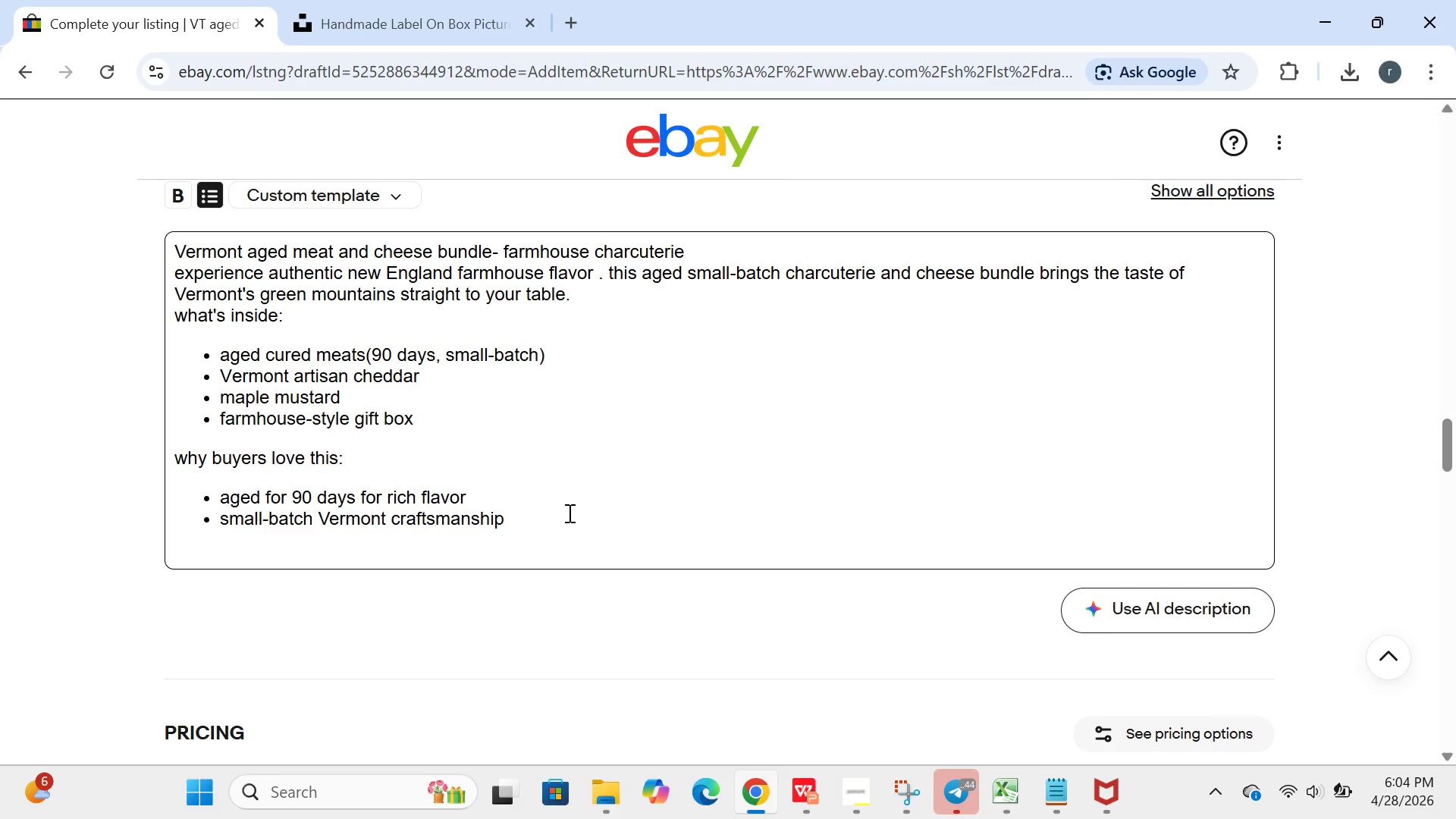 
key(Enter)
 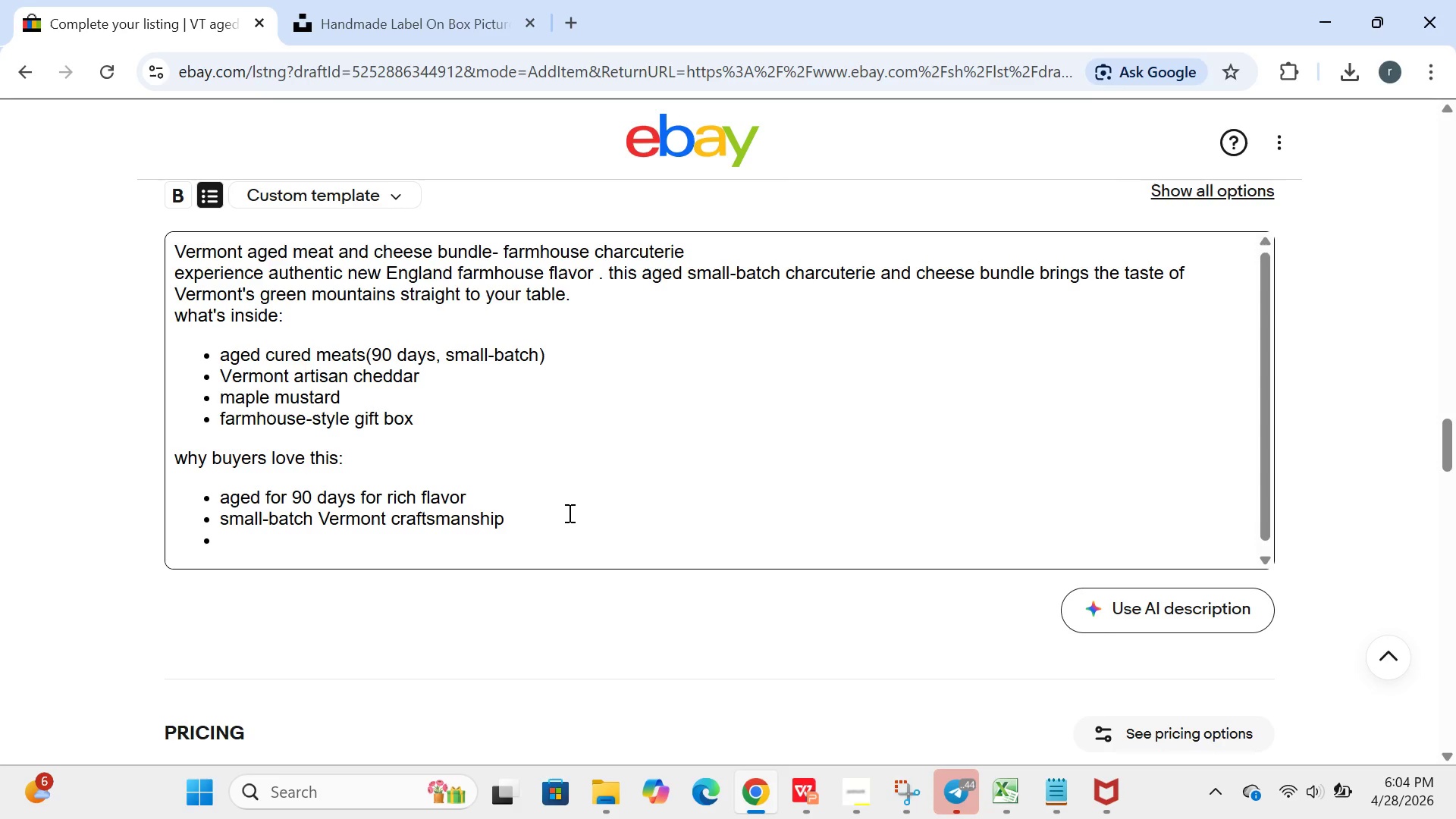 
type(READY TO GIFT -FAAR)
key(Backspace)
key(Backspace)
type(RMHOUSE PRESENTATION)
 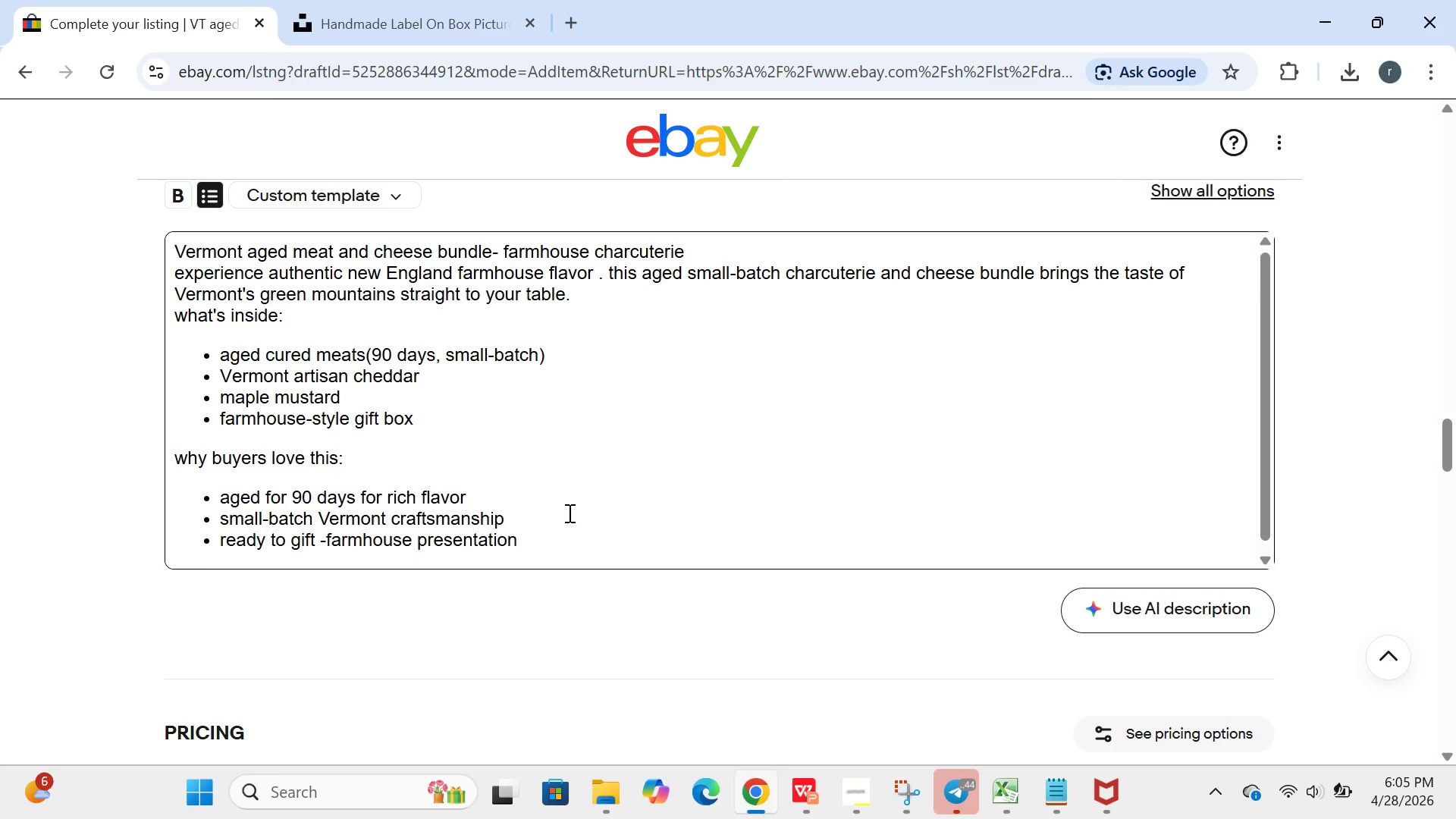 
key(Enter)
 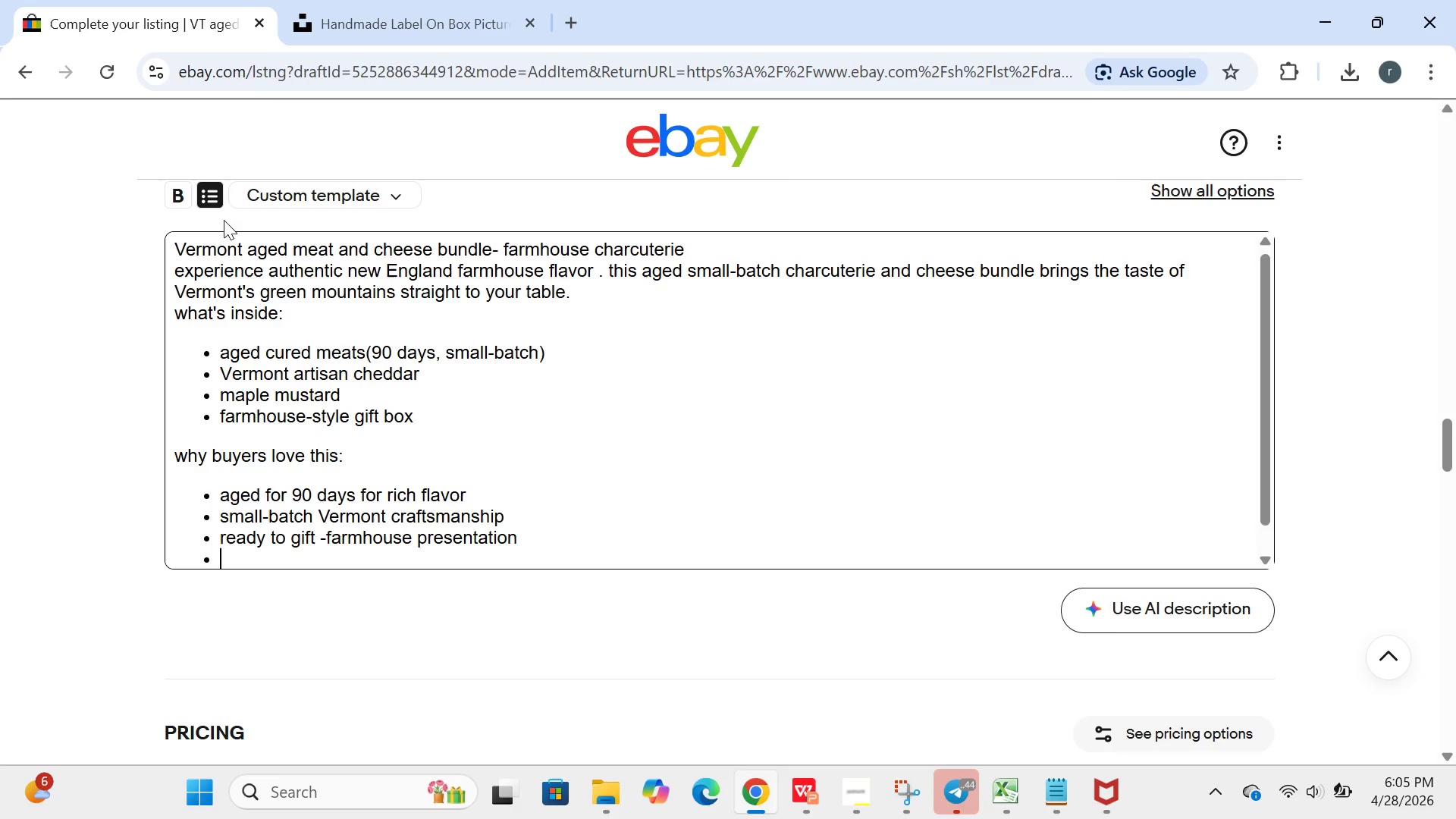 
left_click([218, 201])
 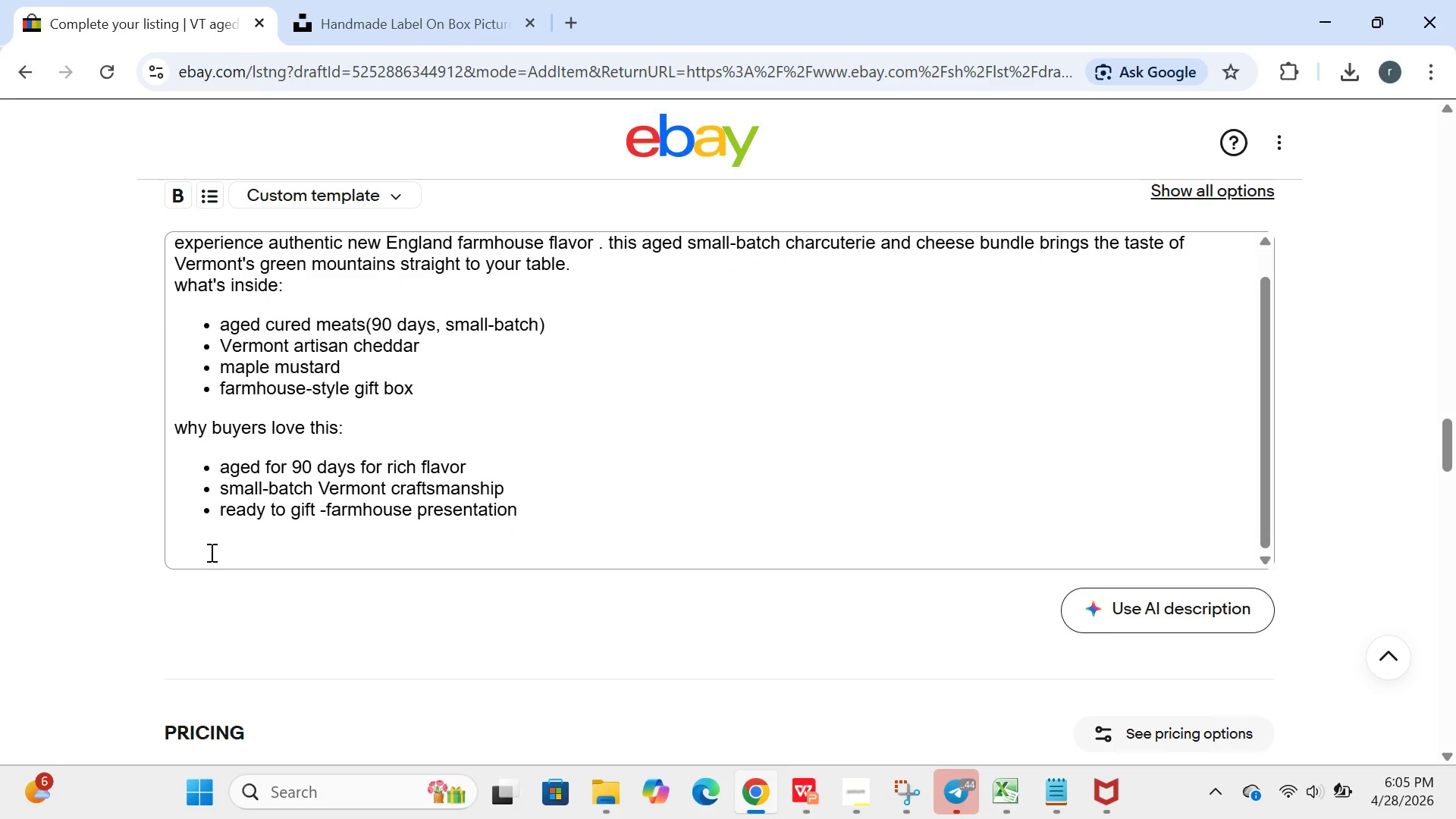 
left_click([197, 562])
 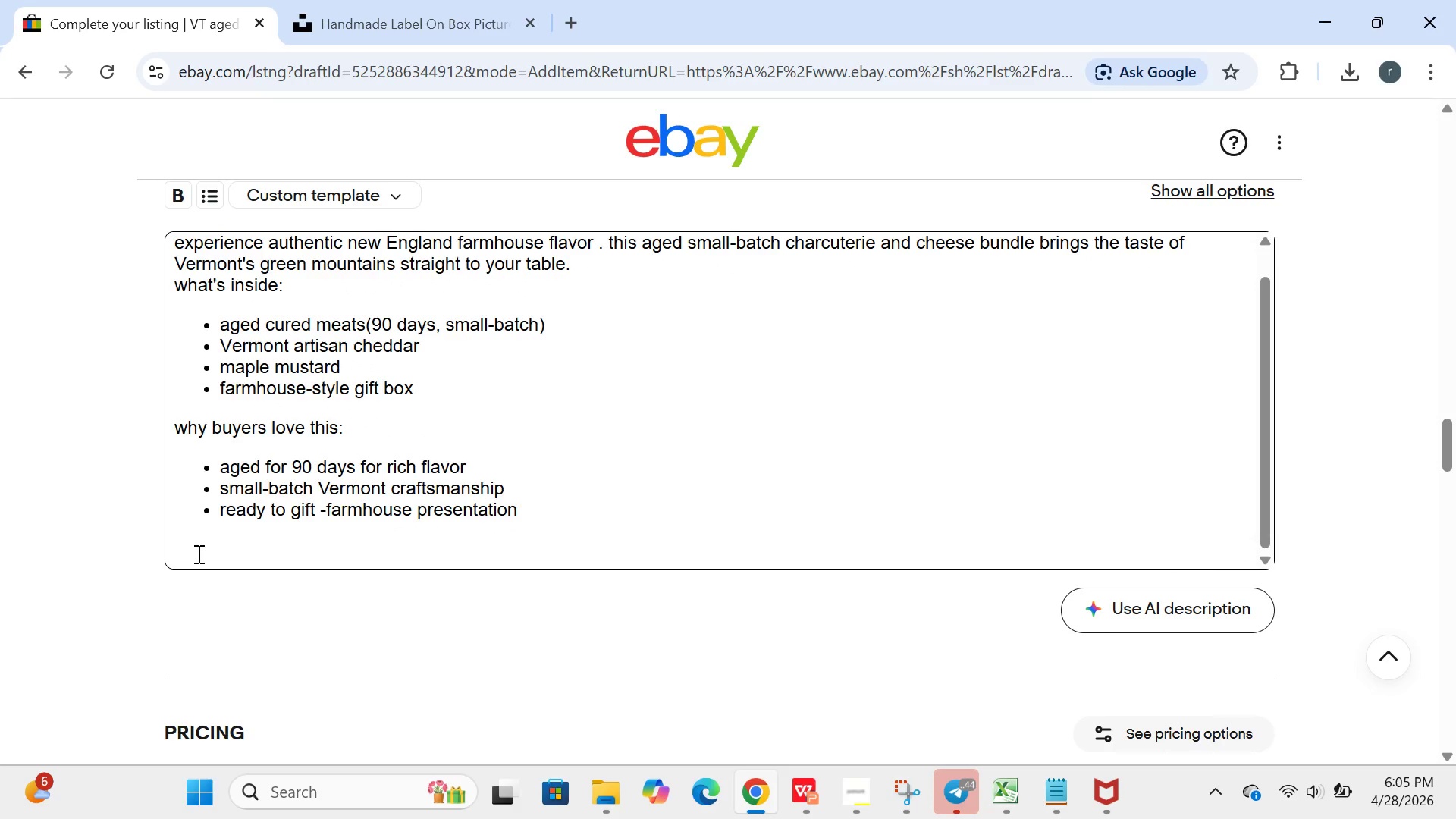 
type(PERFECT FOOR)
key(Backspace)
key(Backspace)
type(R")
 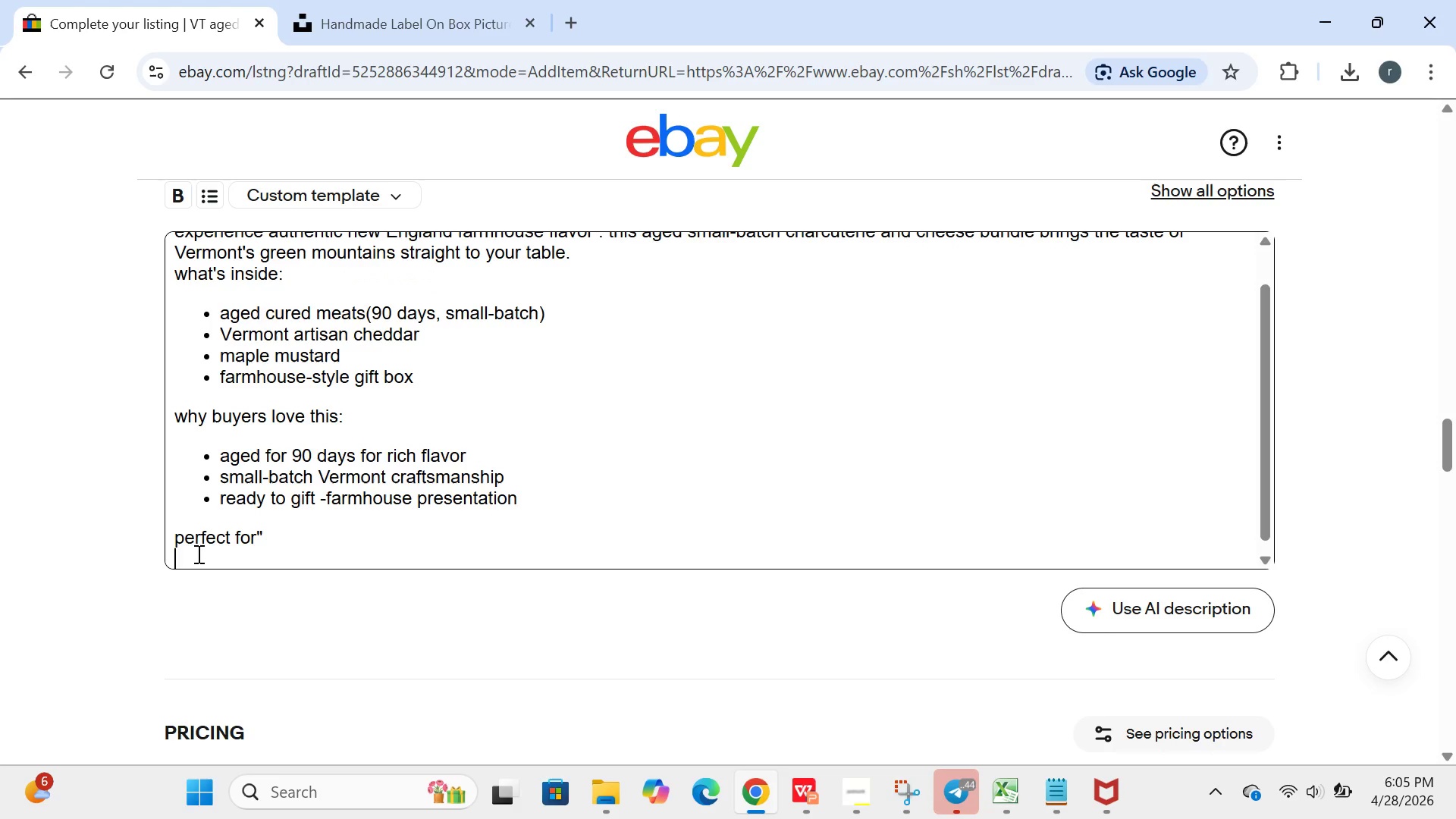 
key(Enter)
 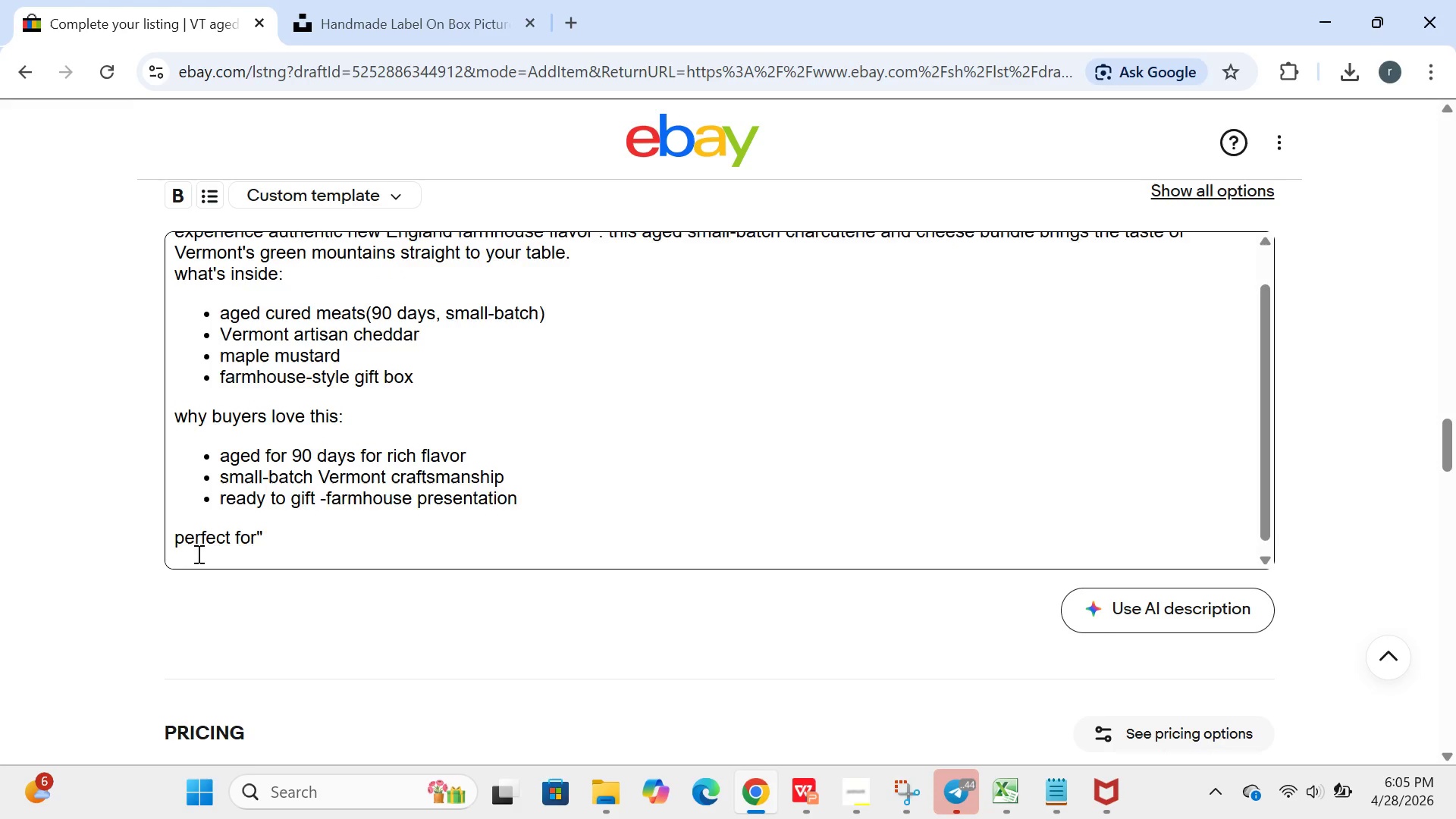 
key(Backspace)
 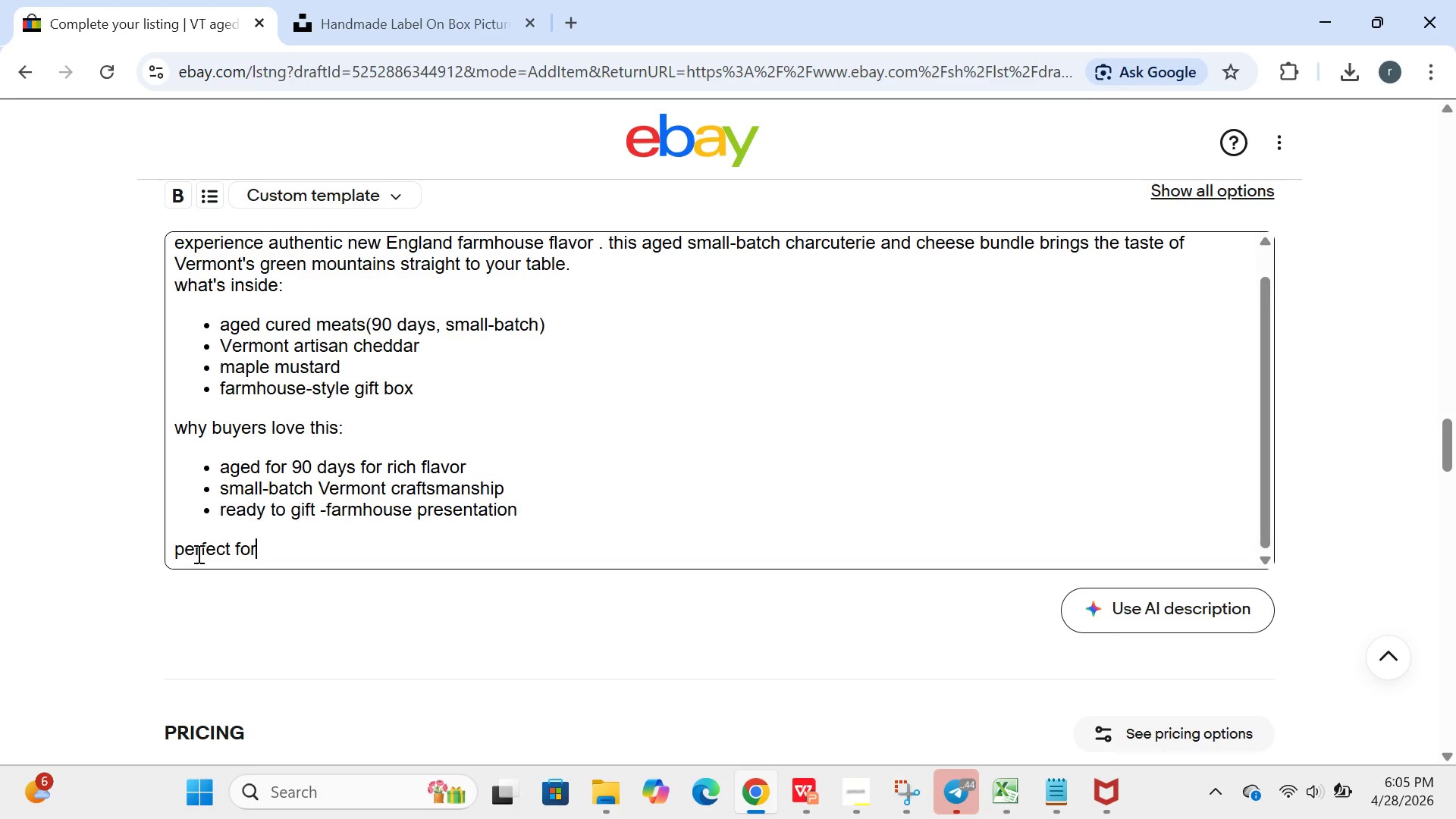 
key(Backspace)
 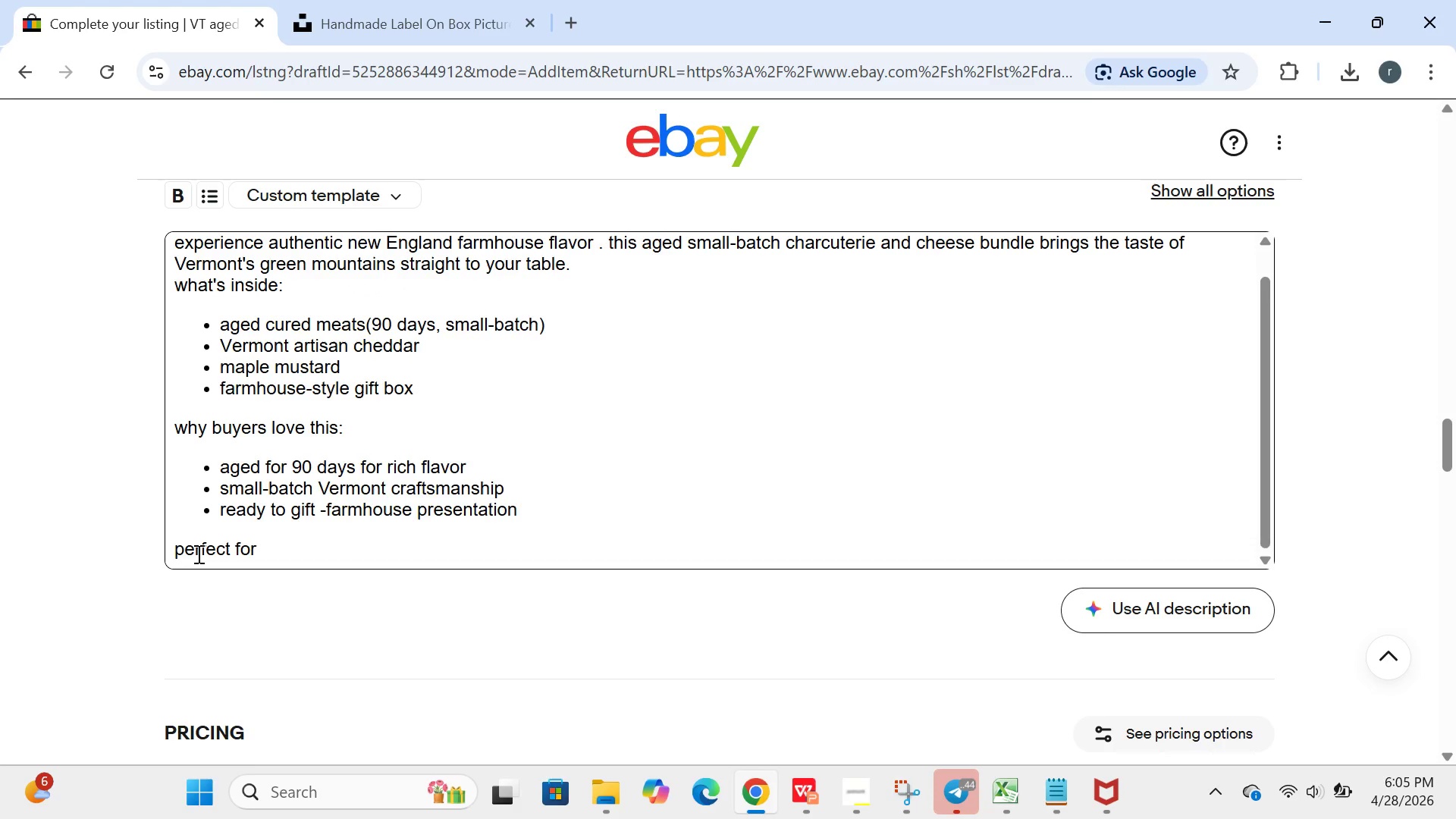 
key(Shift+Quote)
 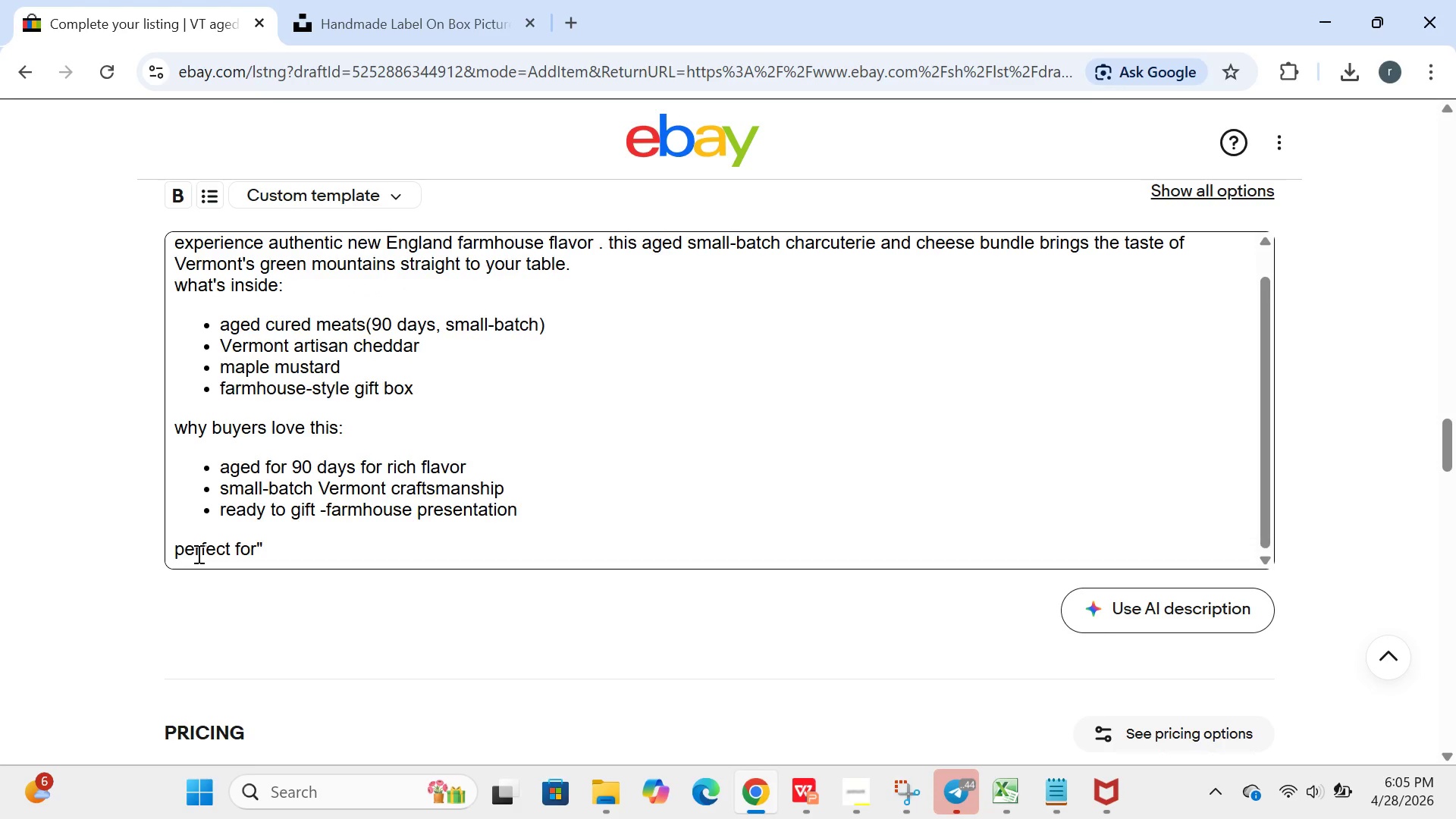 
key(Backspace)
 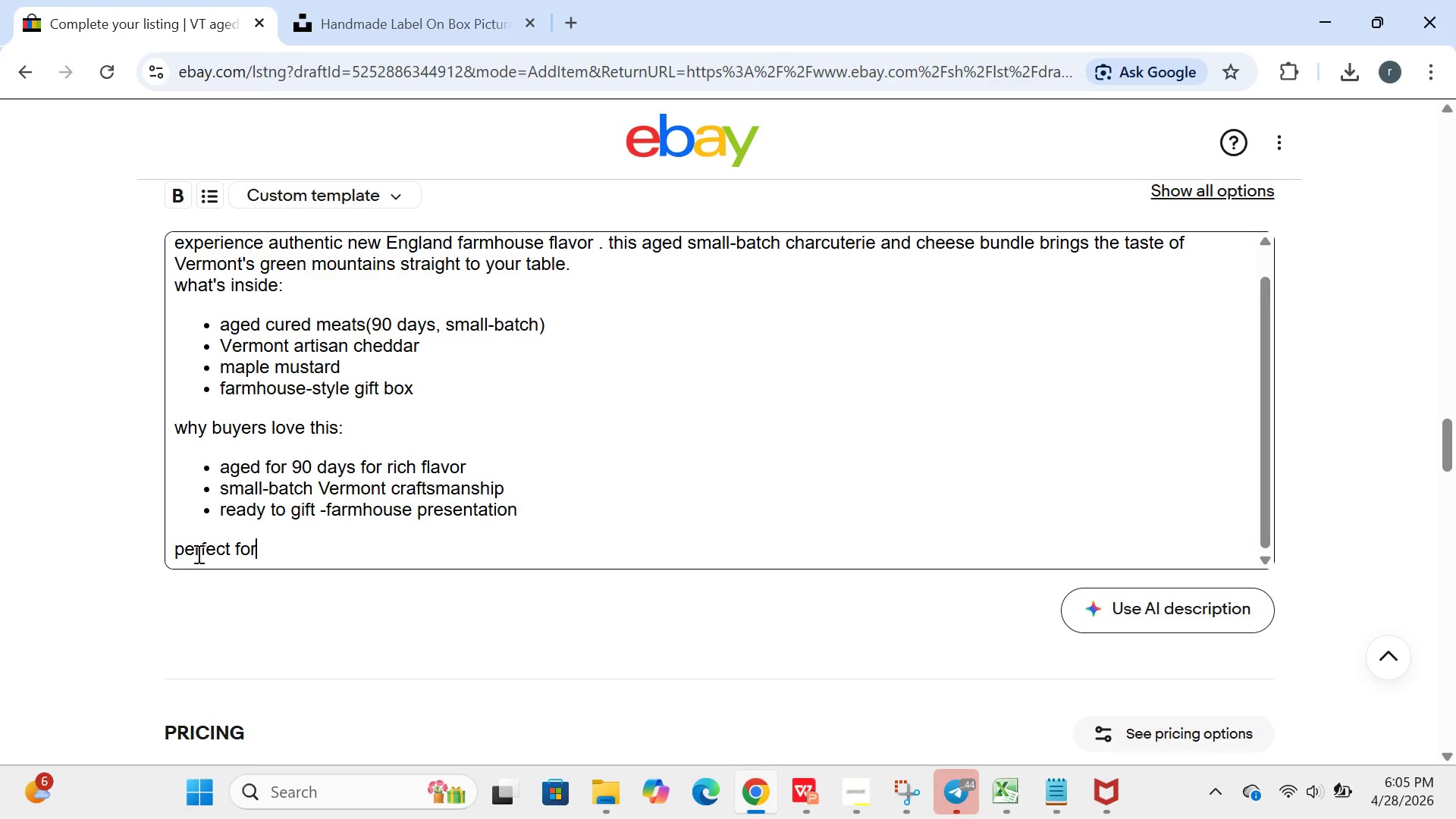 
key(Shift+ShiftRight)
 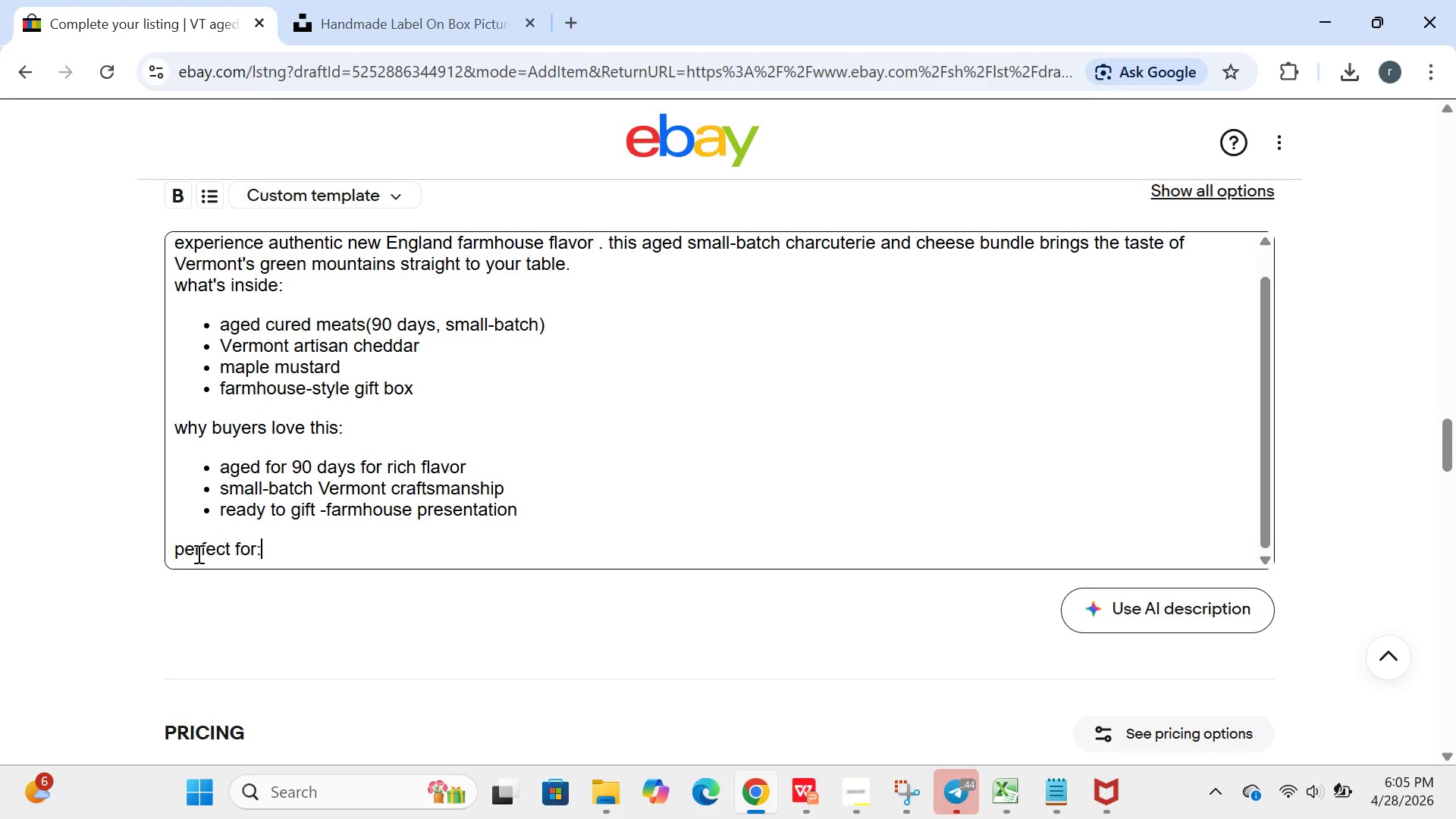 
key(Shift+Semicolon)
 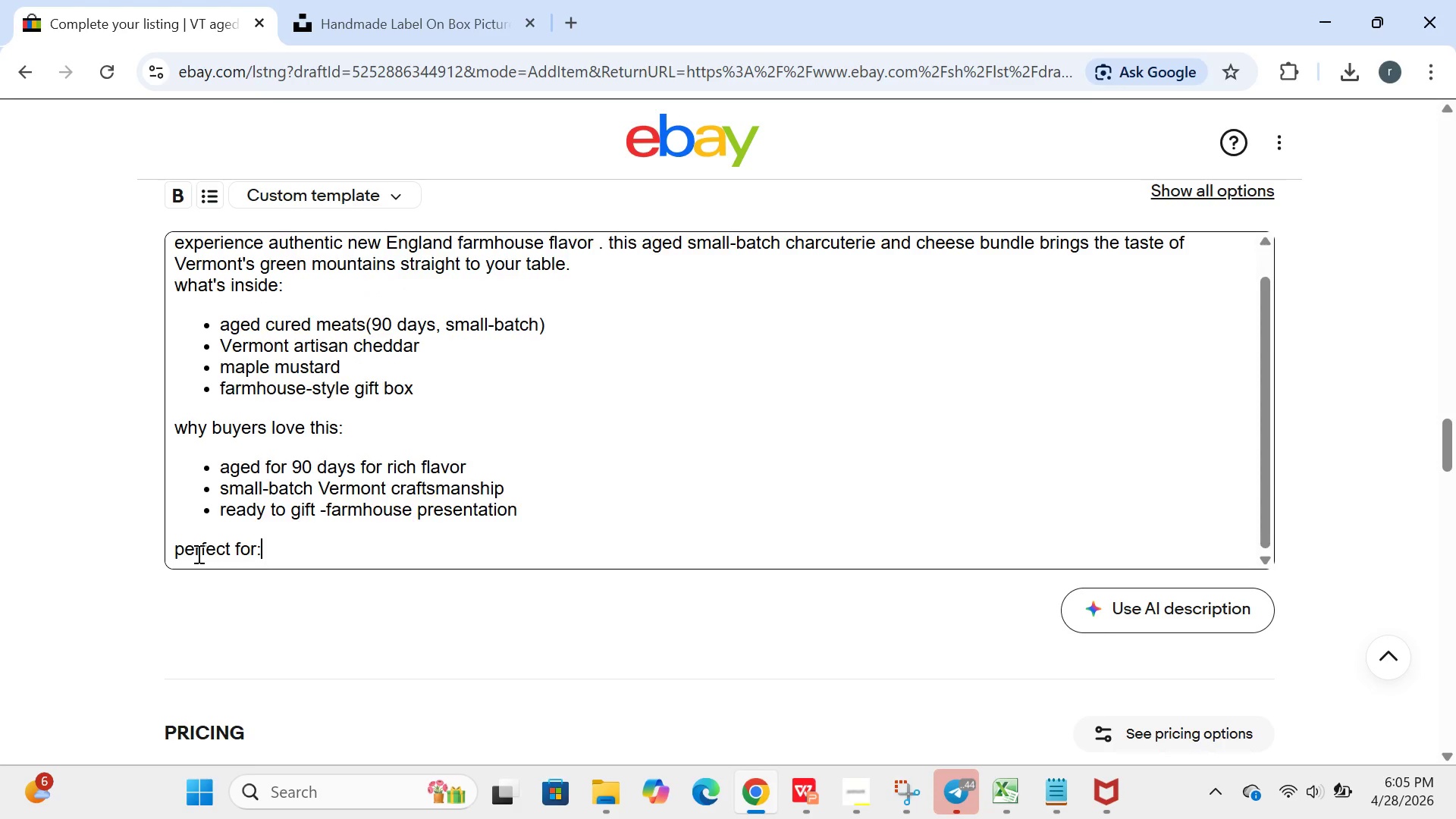 
key(Enter)
 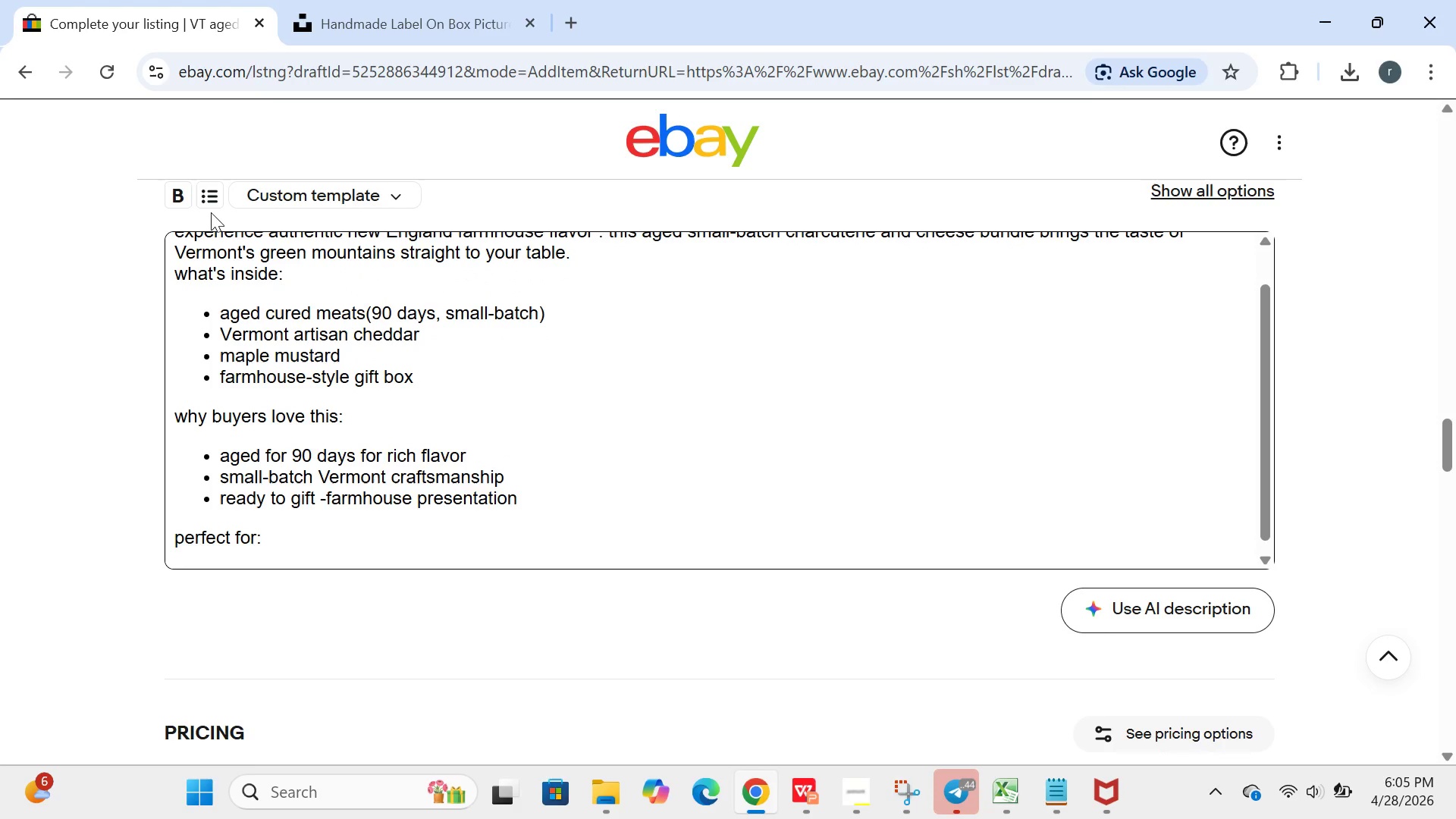 
left_click([210, 209])
 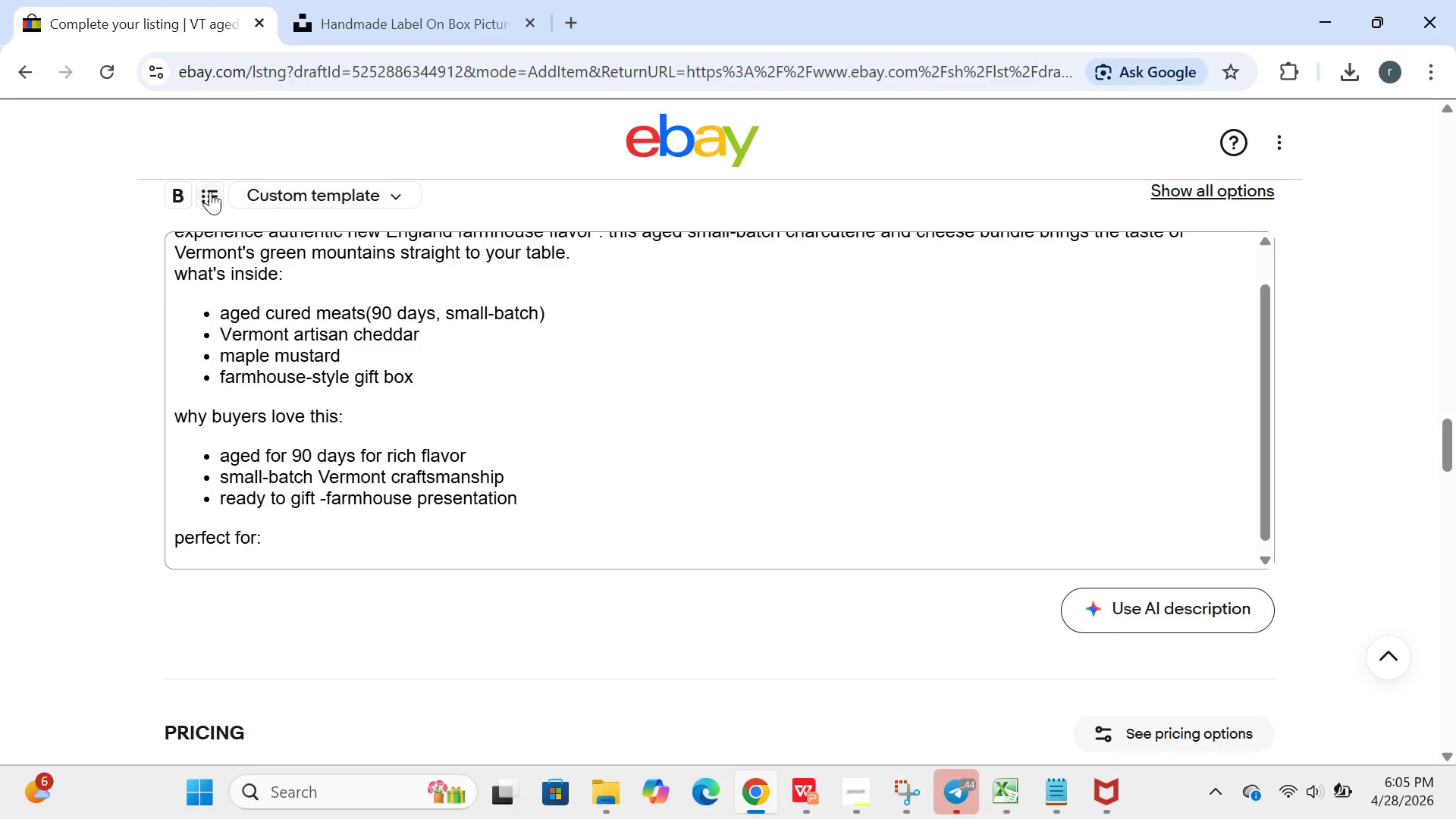 
left_click([210, 191])
 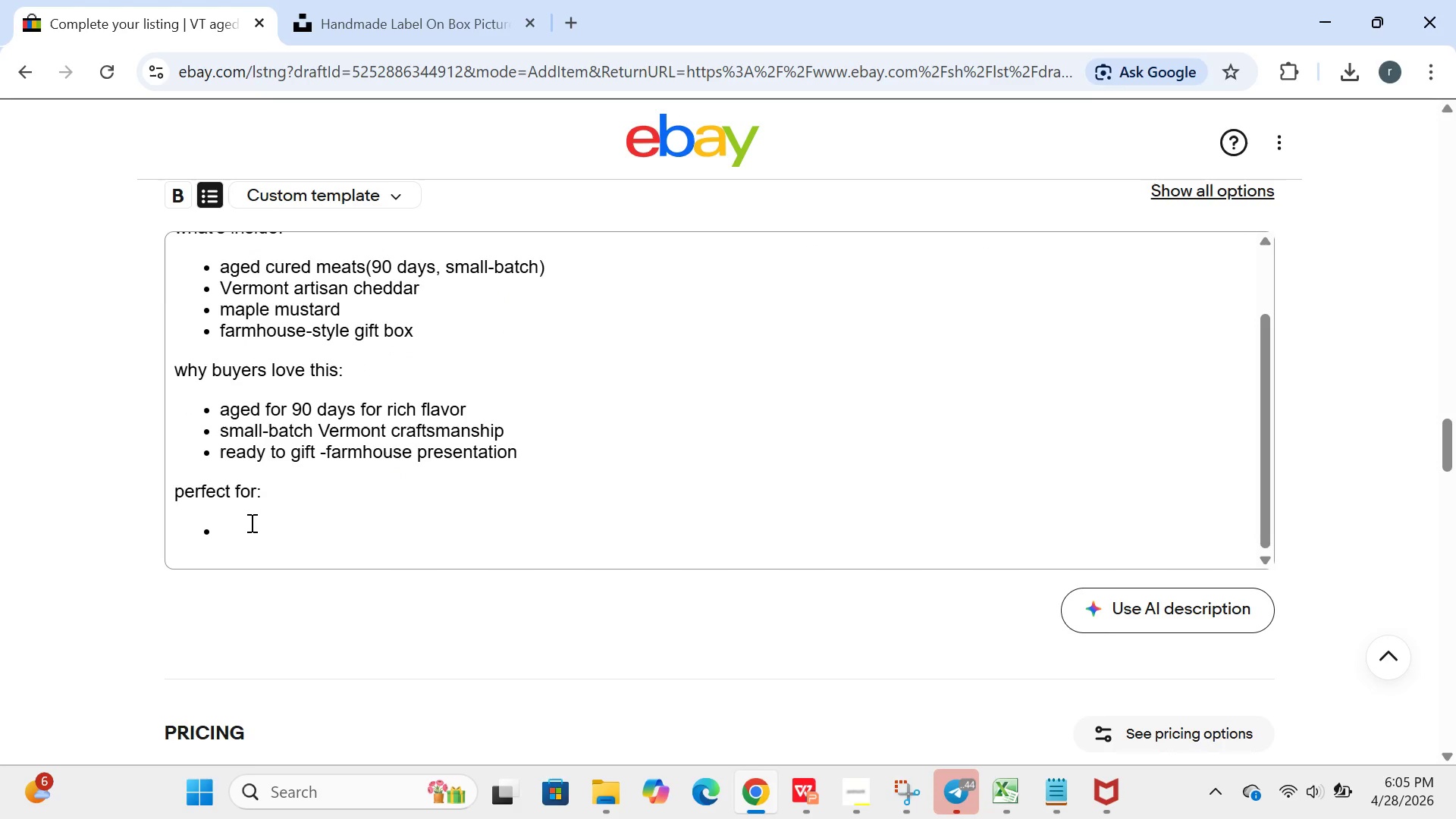 
left_click([243, 528])
 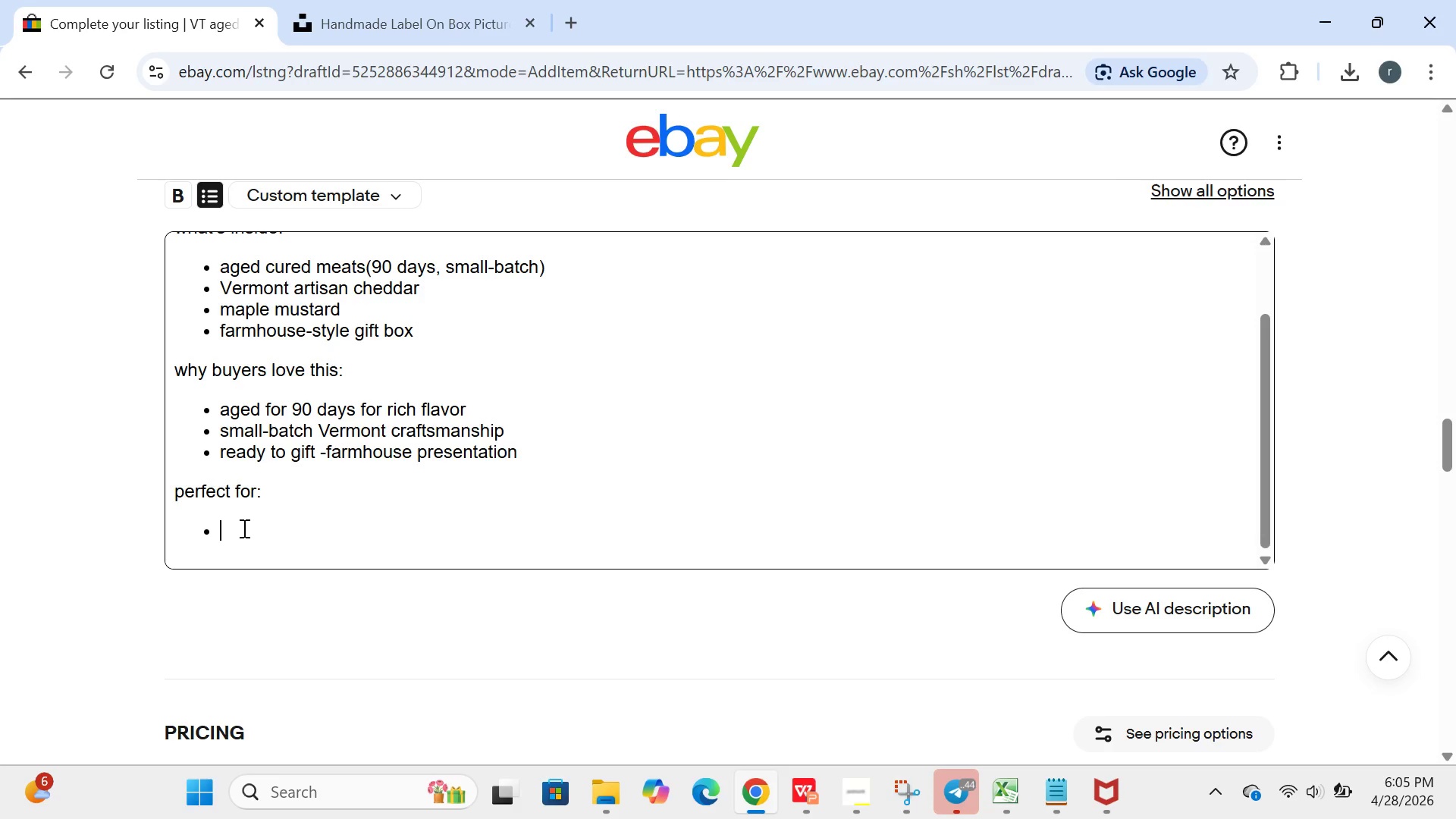 
type(FARMHOUSE THENED PARTIES)
 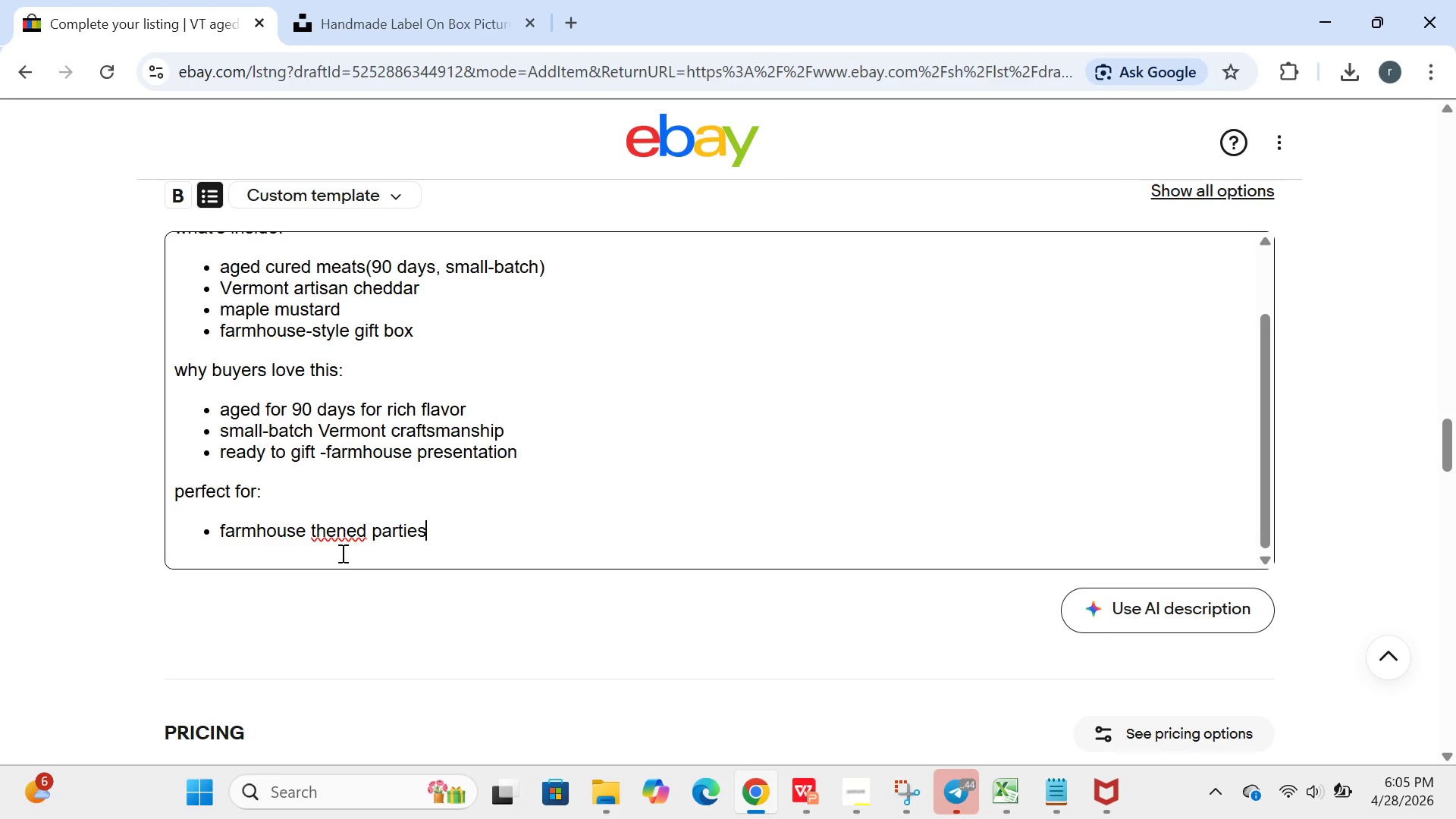 
left_click([347, 535])
 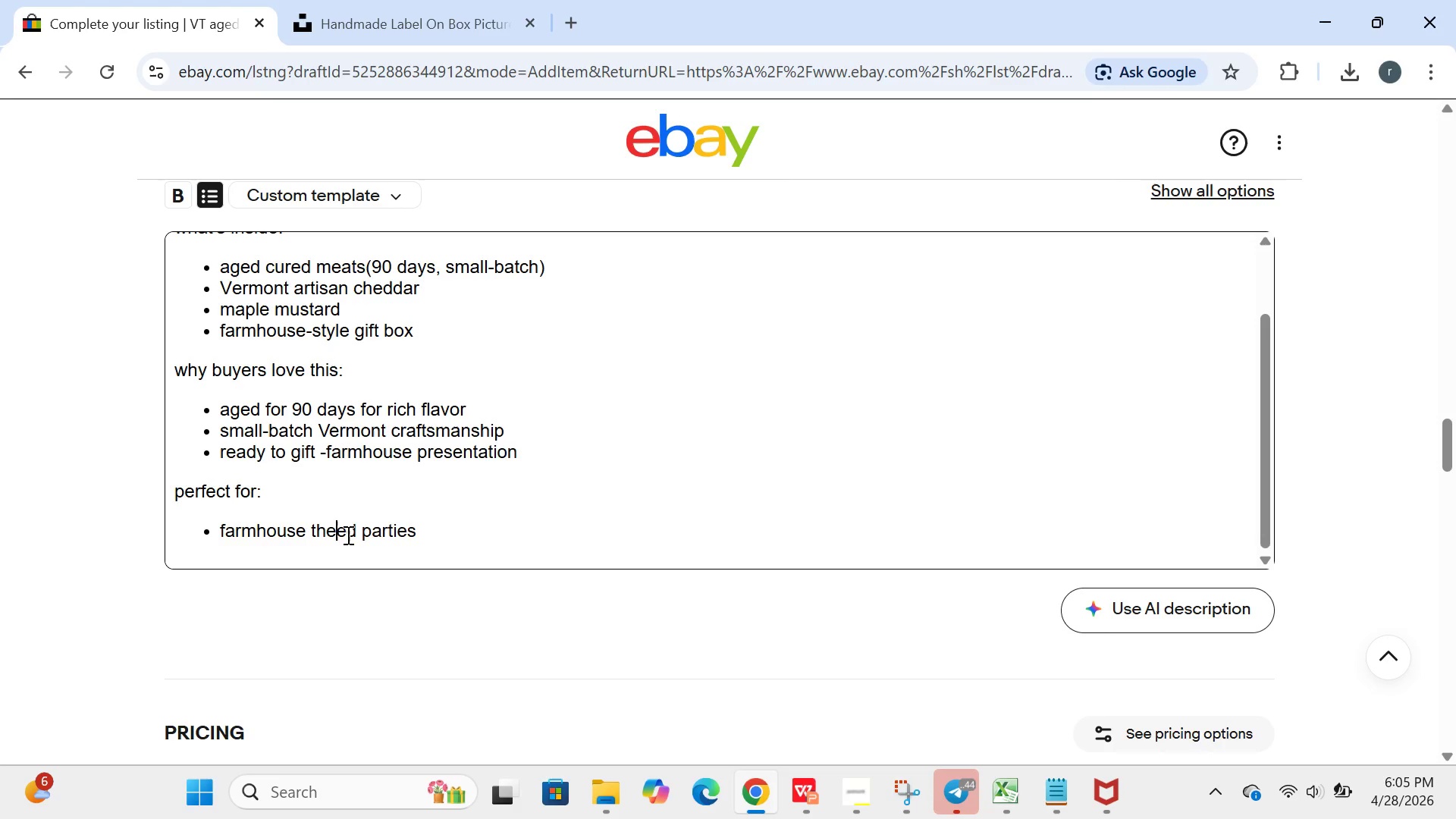 
key(Backspace)
 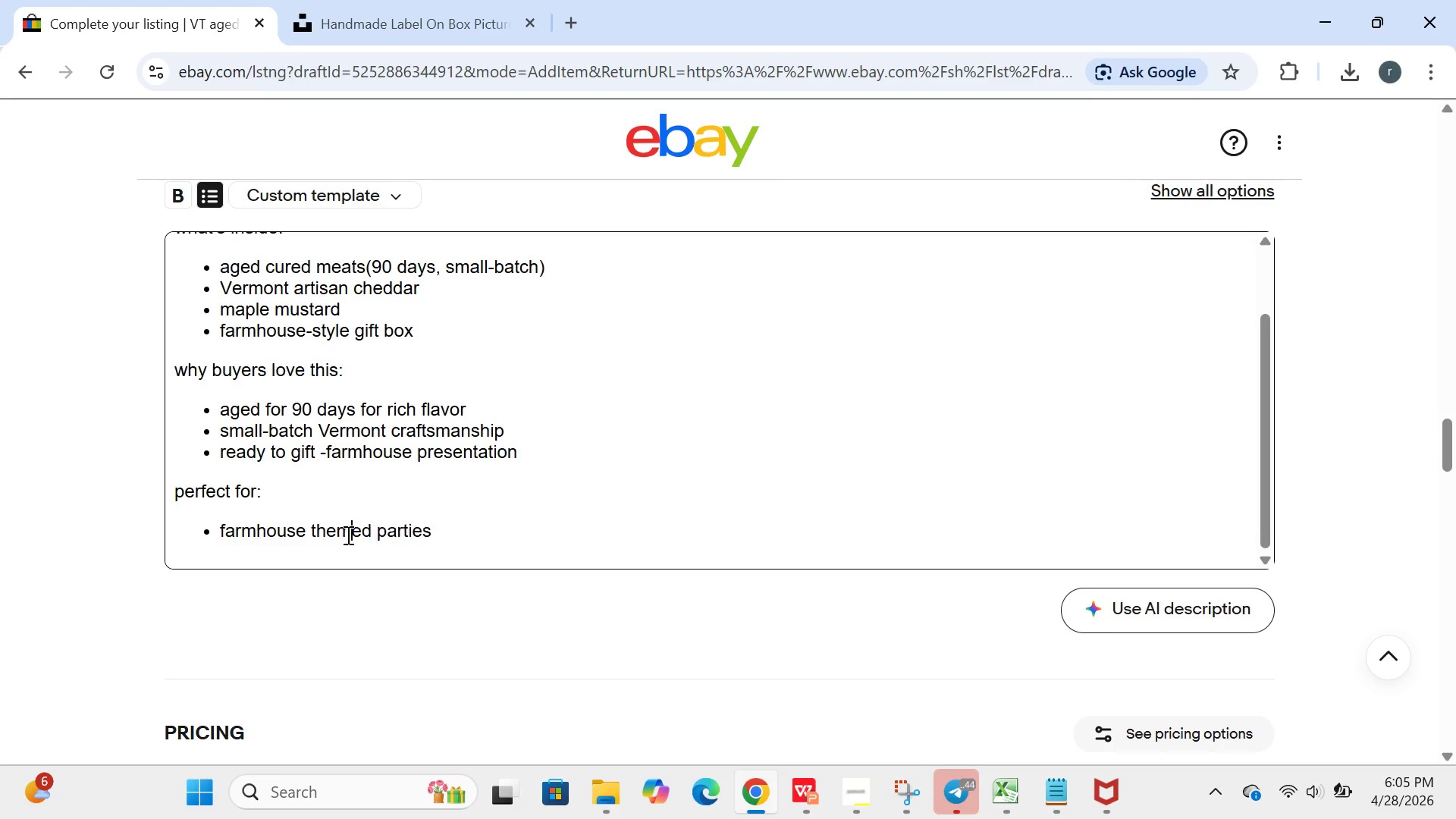 
key(M)
 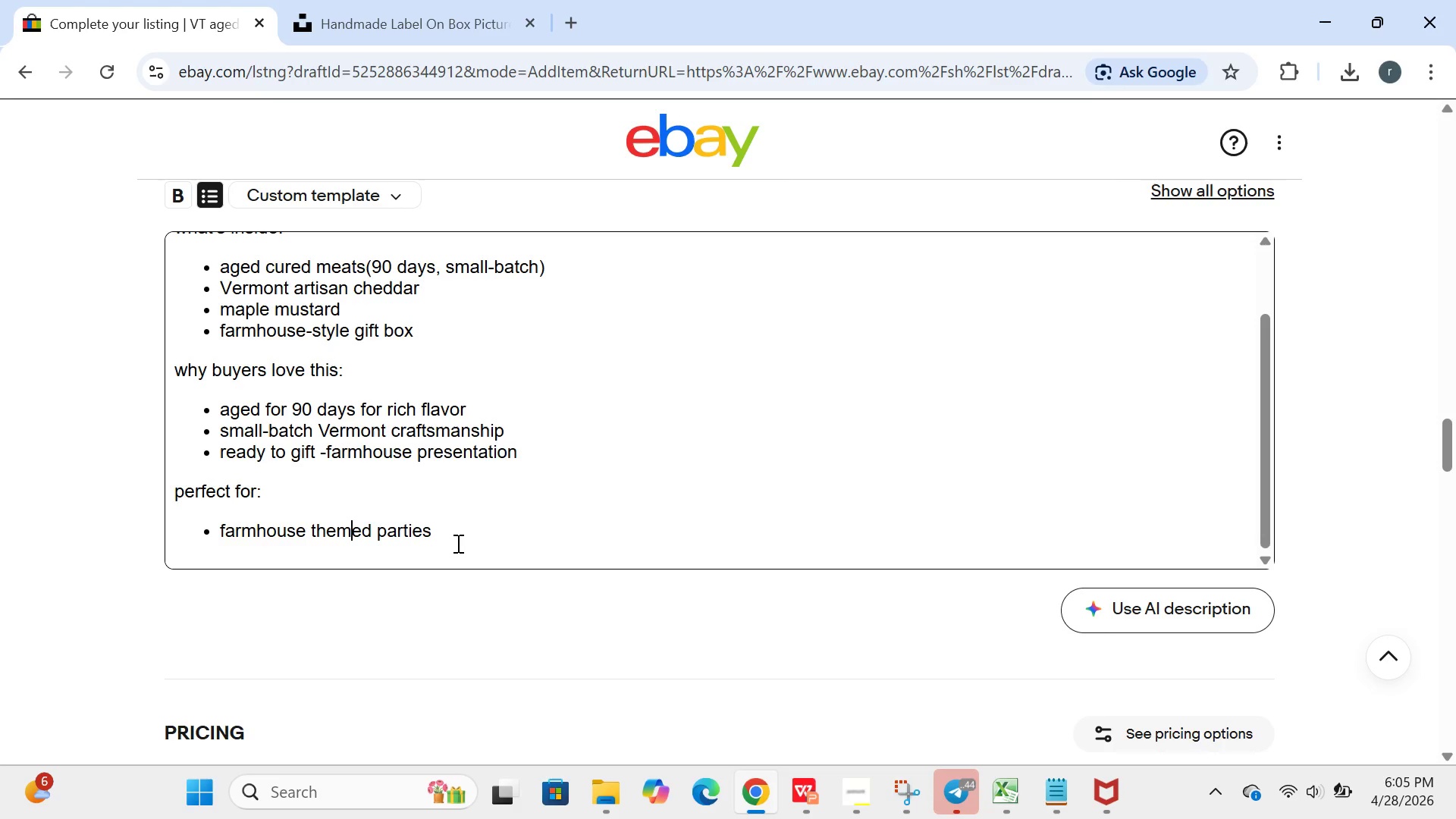 
left_click([453, 507])
 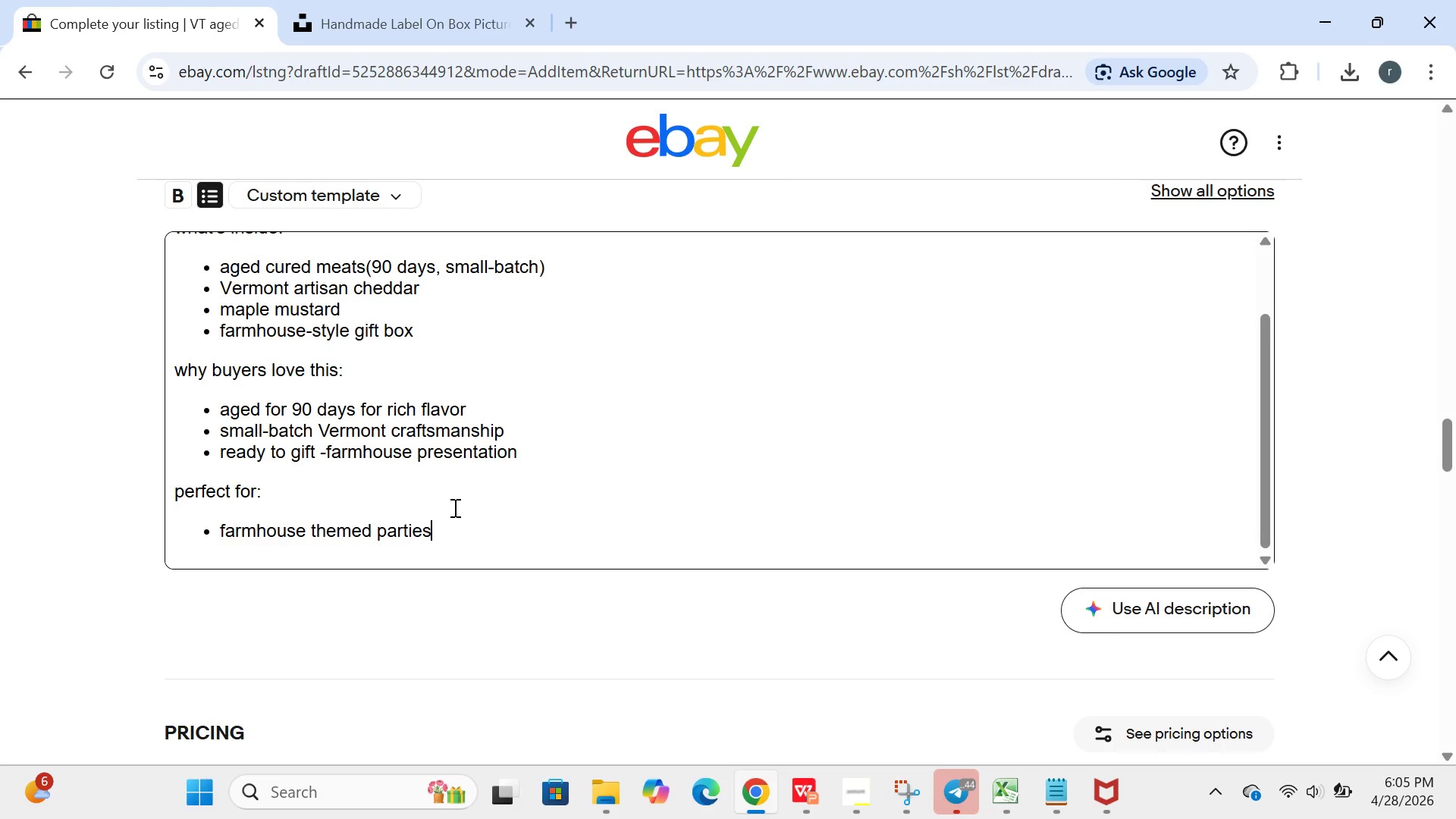 
key(Enter)
 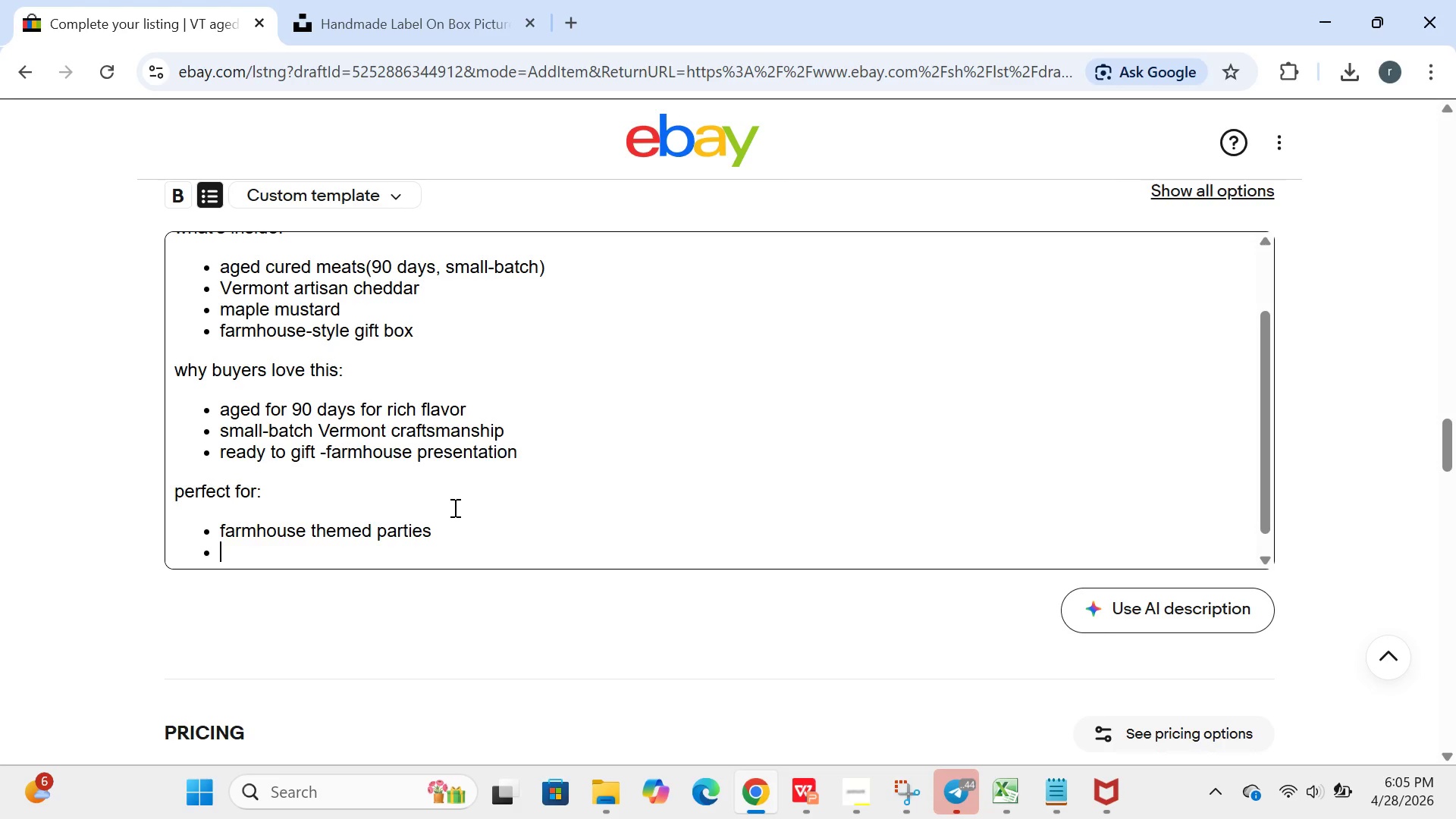 
type(HOLIDAY ENTERTAINING)
 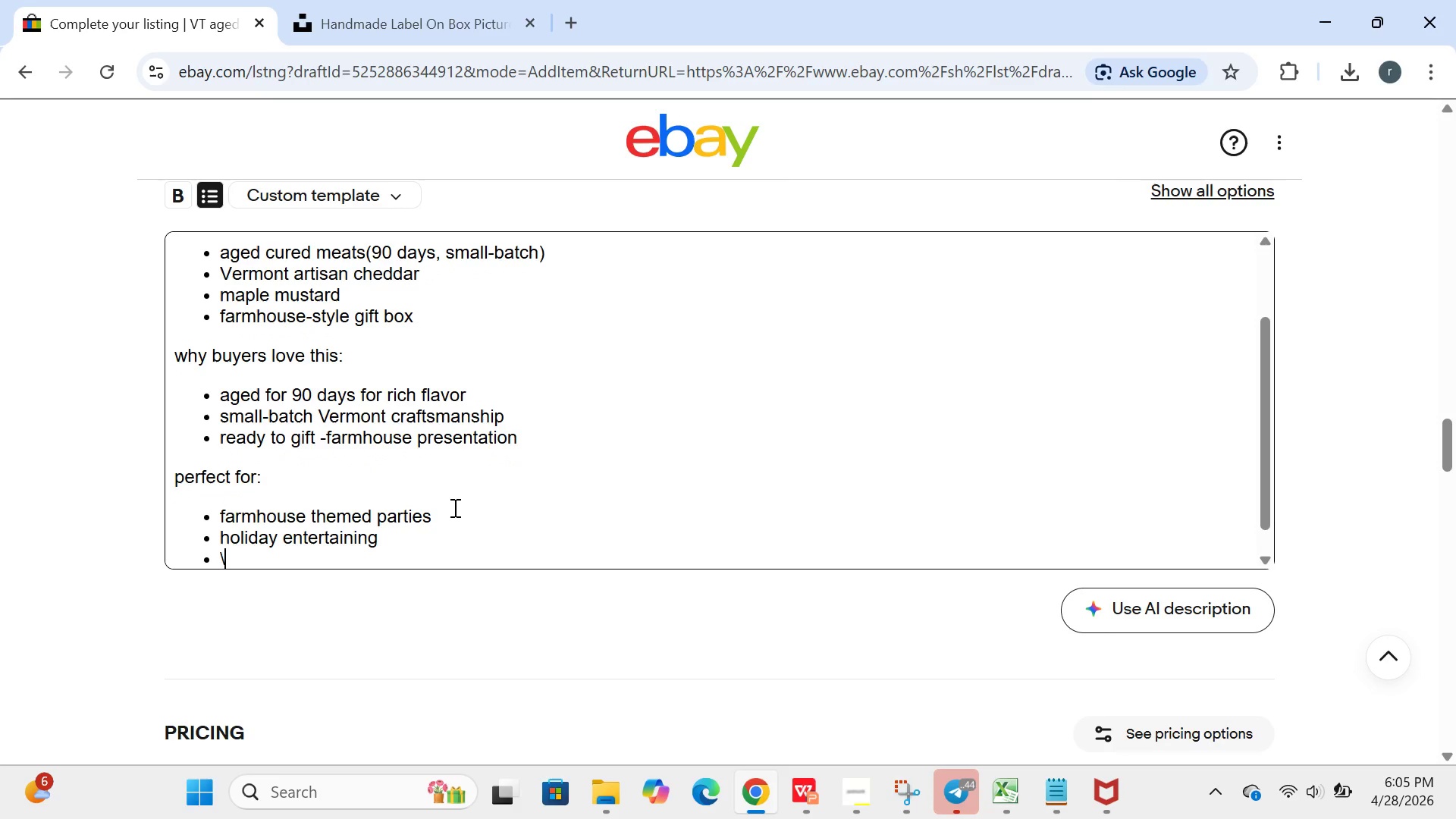 
key(Enter)
 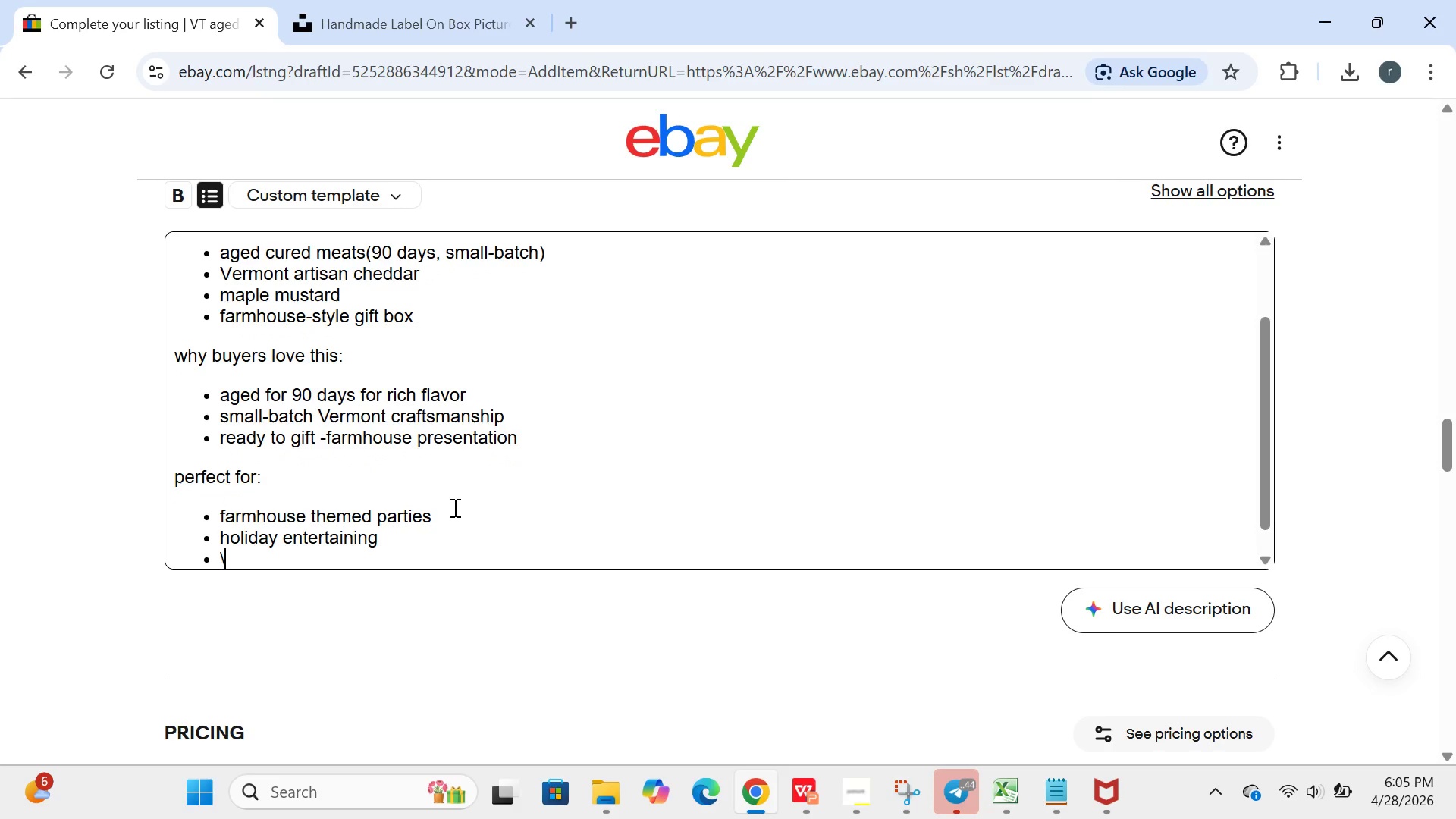 
type(\)
key(Backspace)
type(VR)
key(Backspace)
type(R)
key(Backspace)
type(ERMI)
key(Backspace)
type(ONT )
 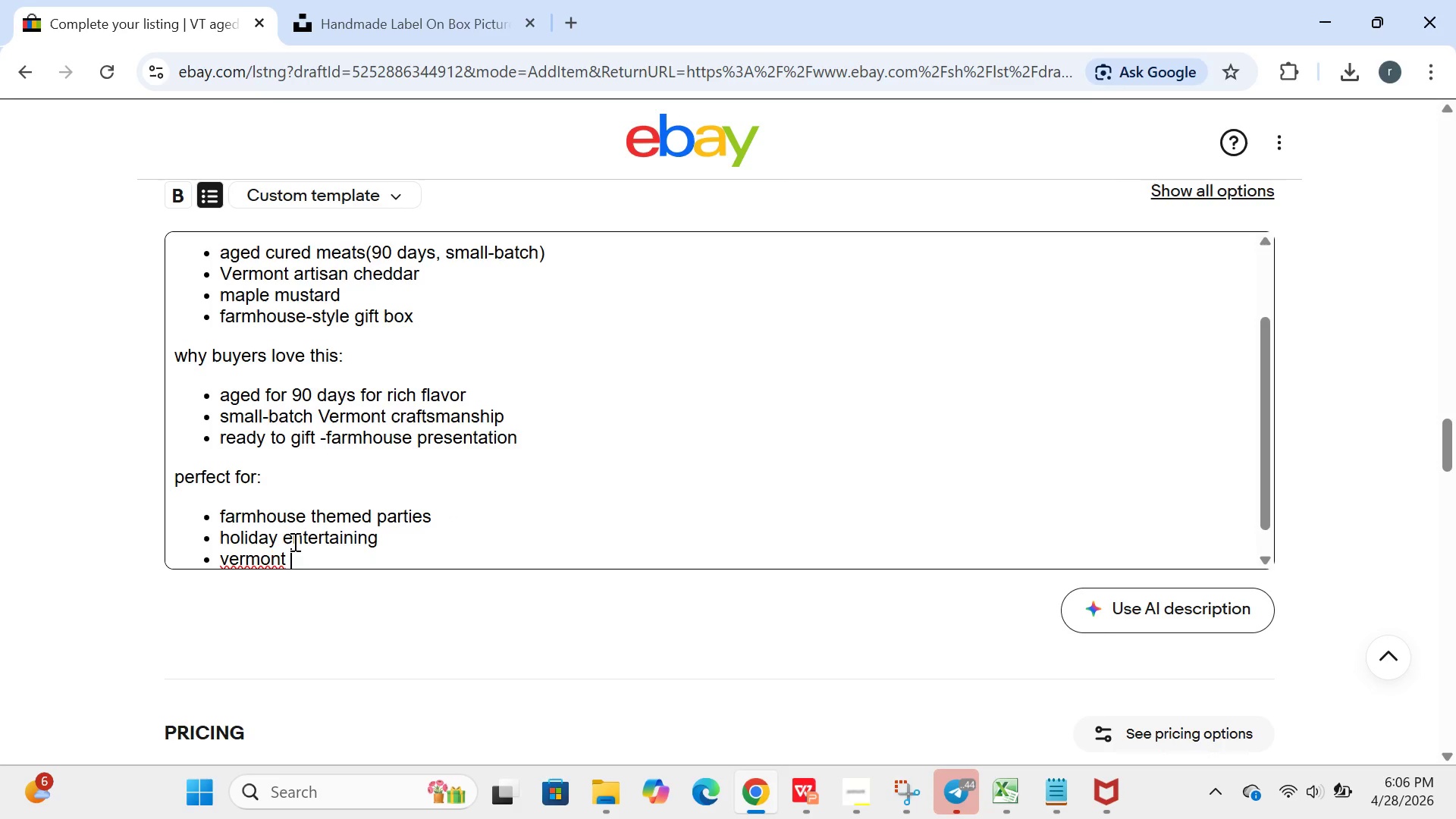 
left_click([228, 558])
 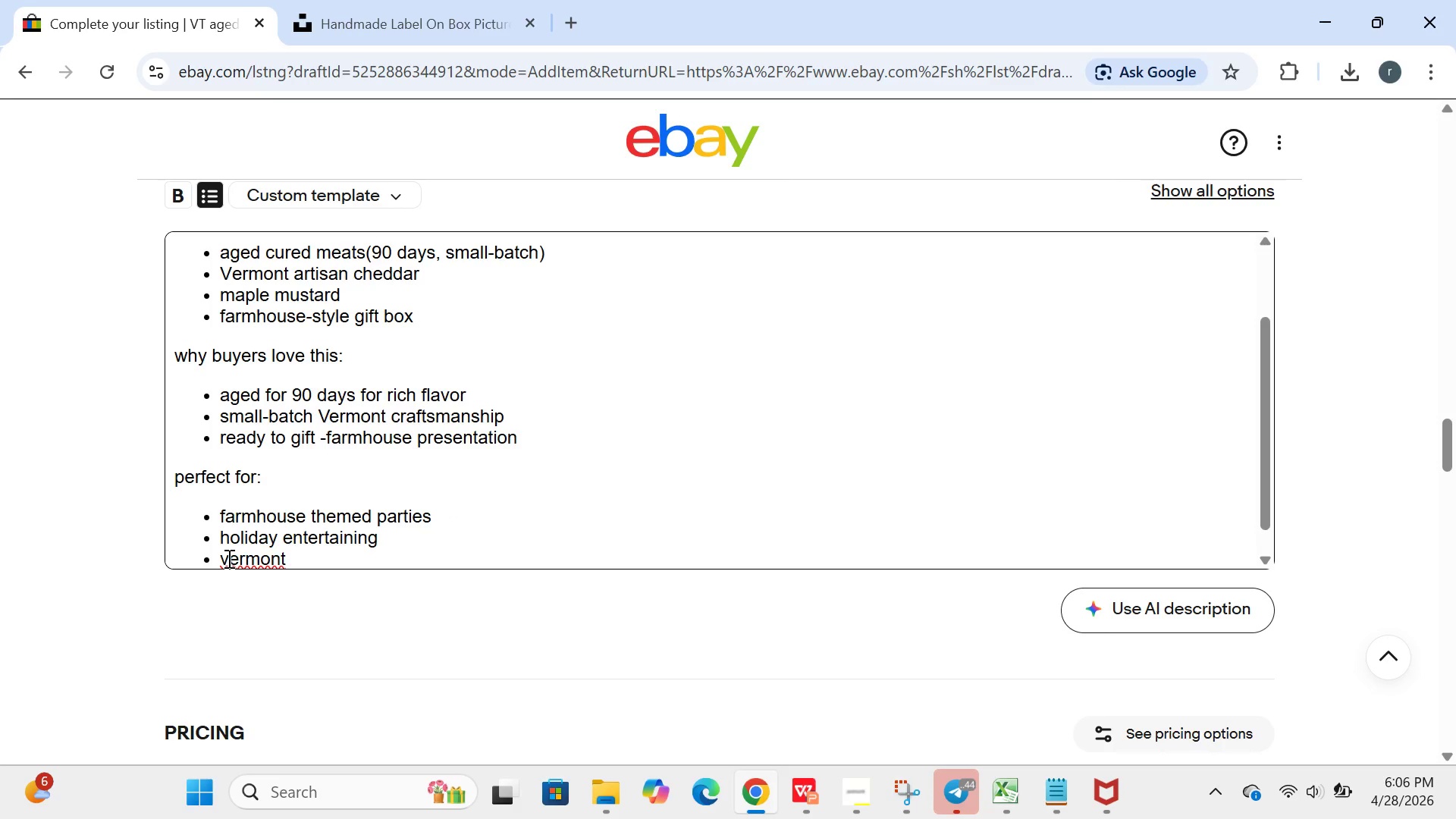 
key(Backspace)
 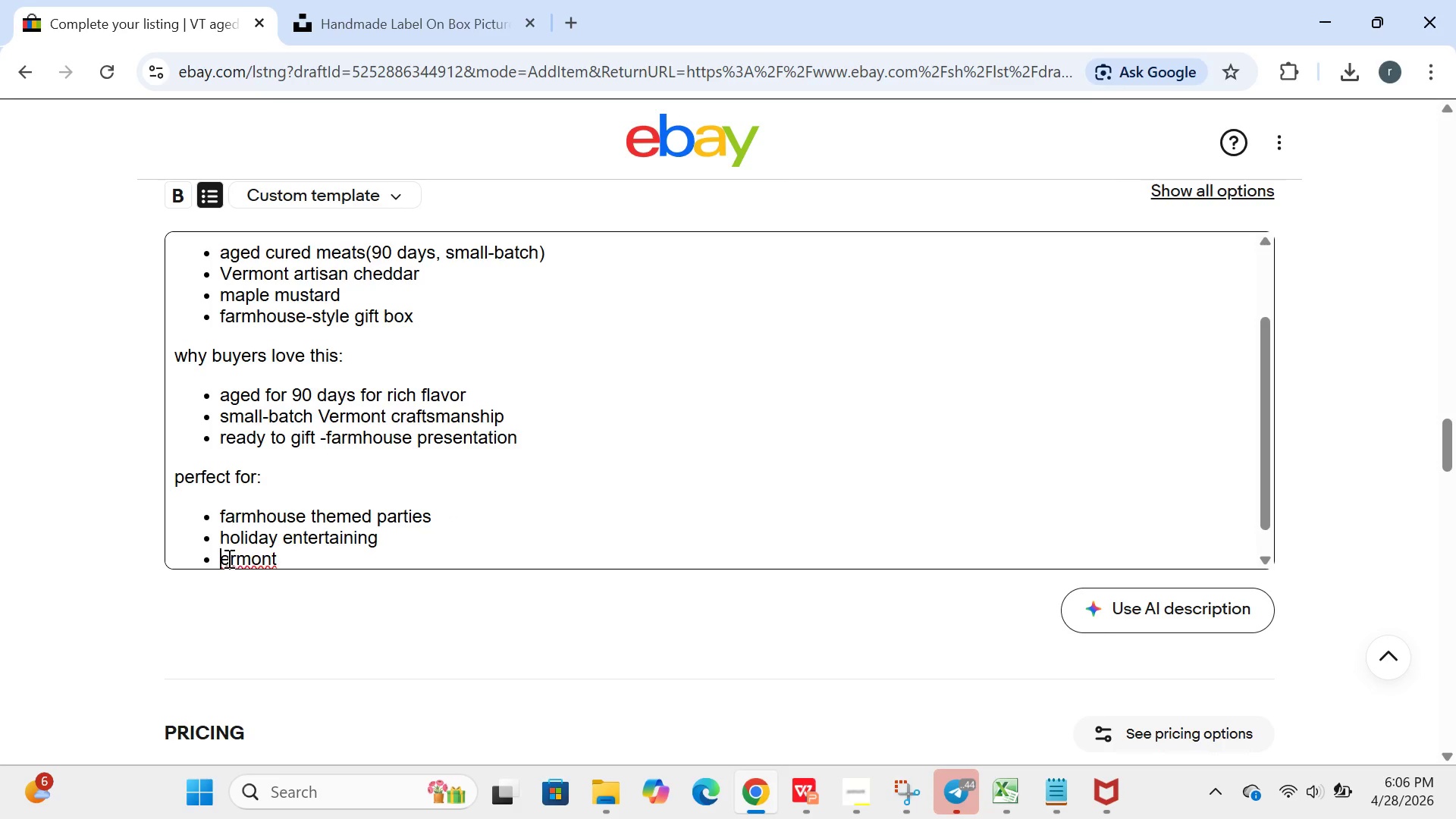 
key(CapsLock)
 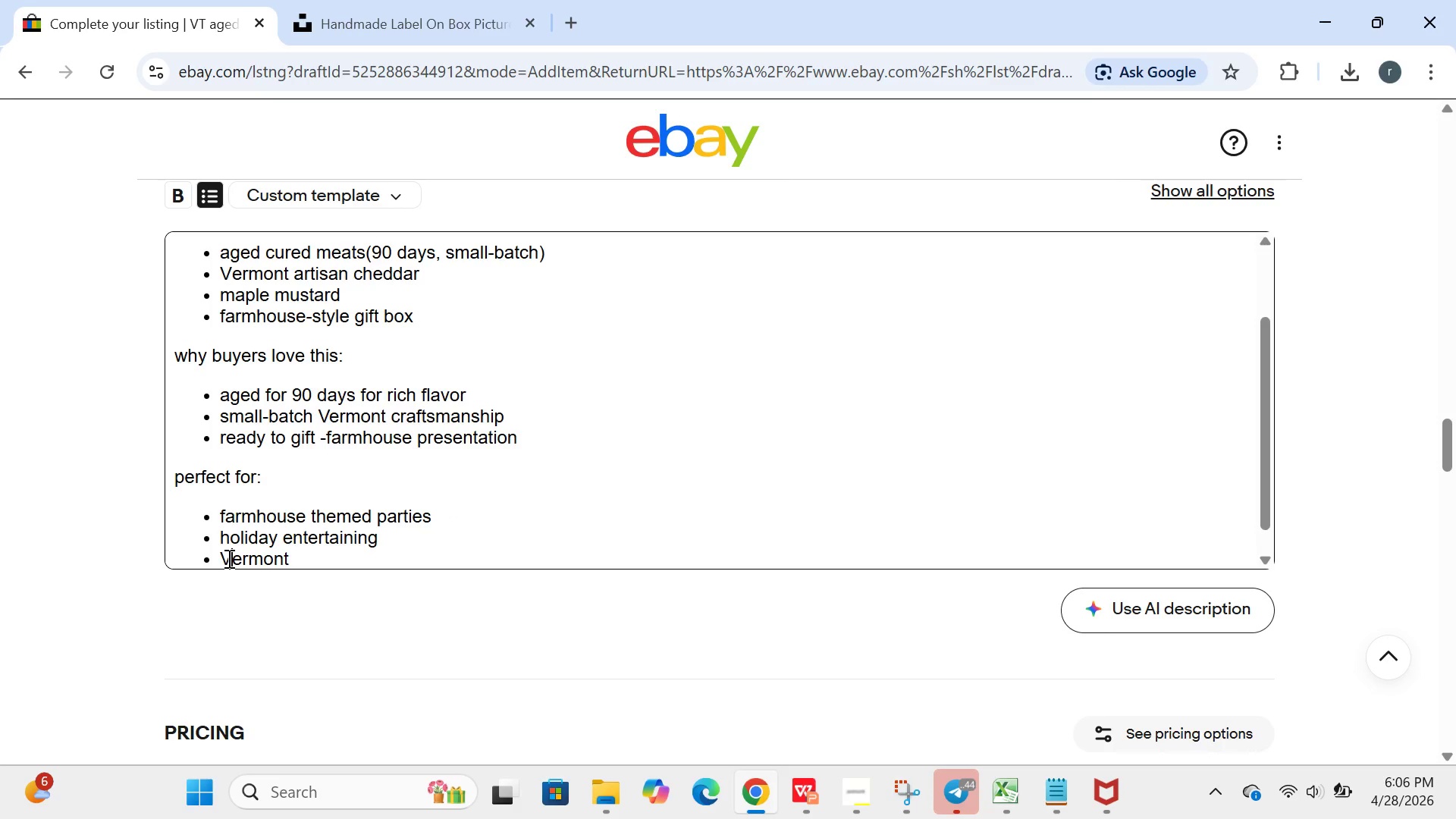 
key(V)
 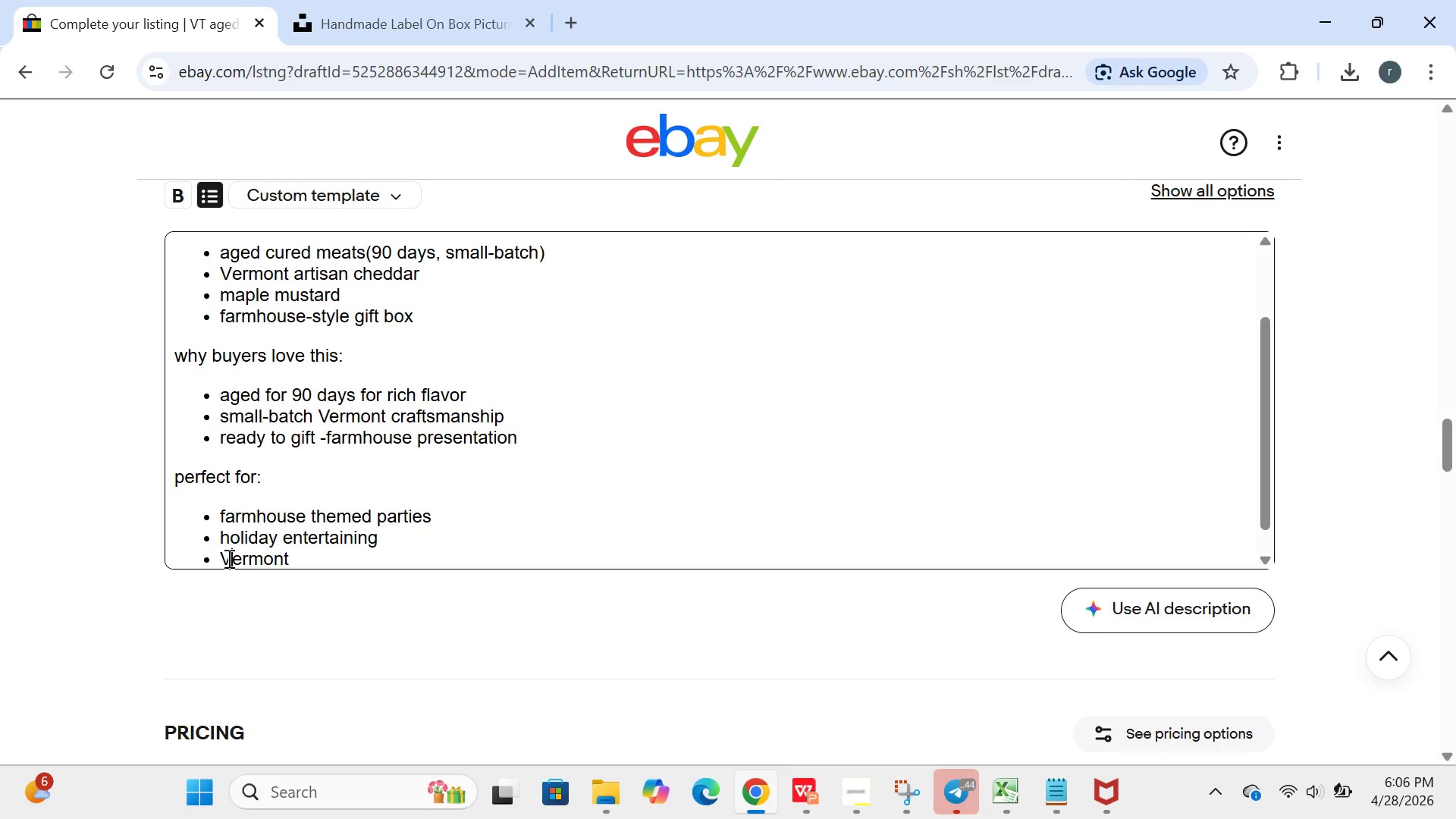 
key(CapsLock)
 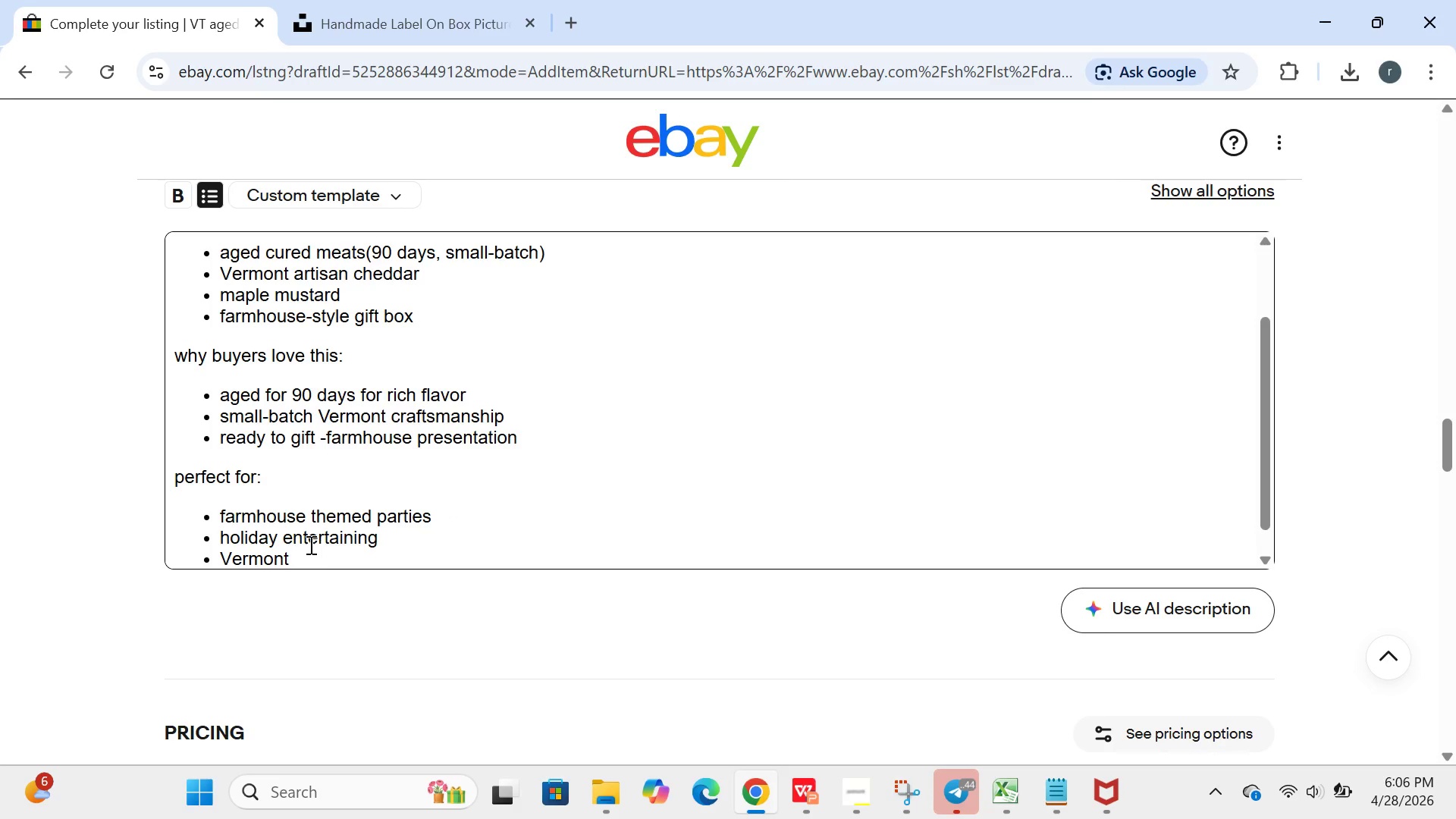 
left_click([309, 544])
 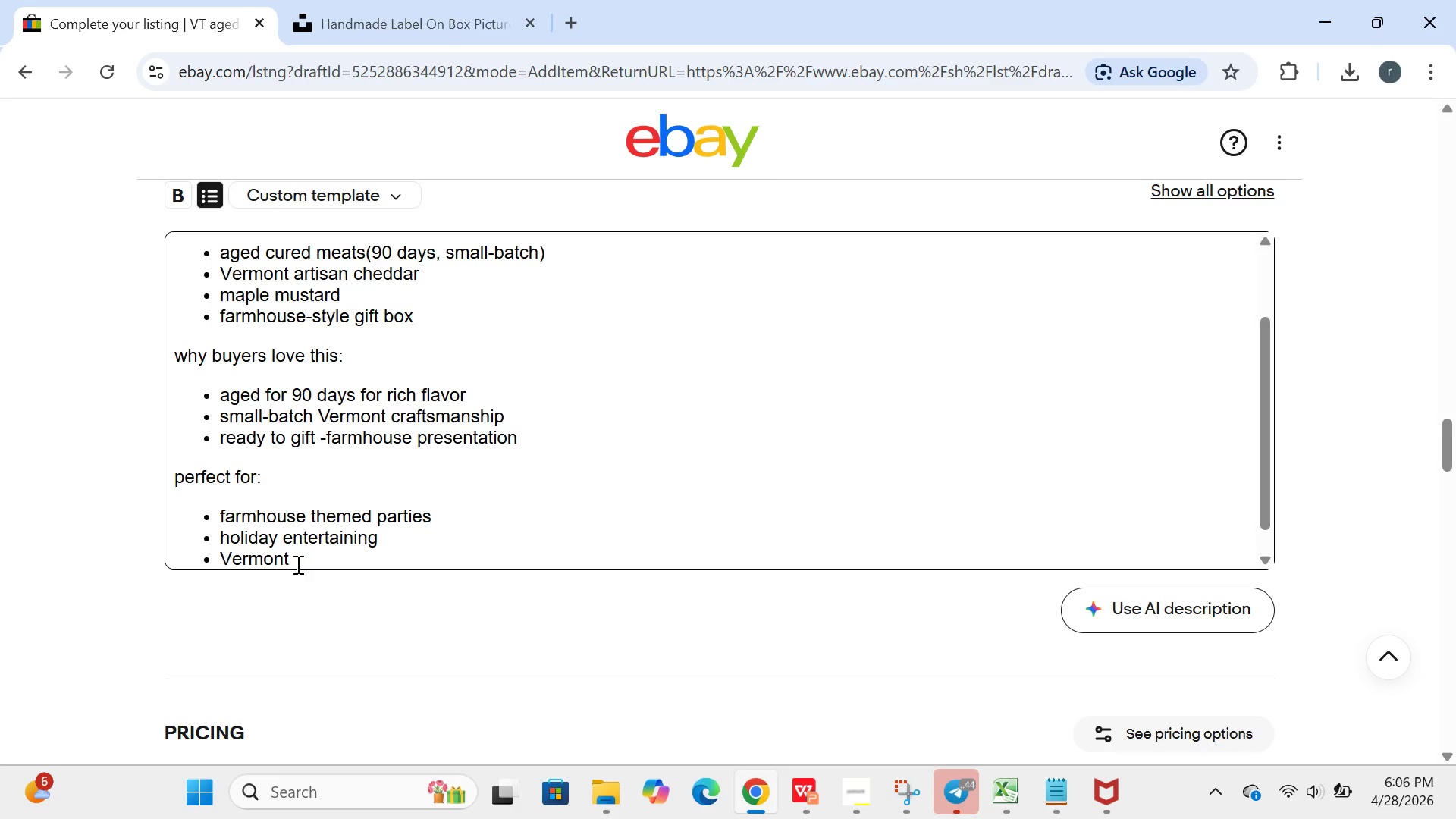 
left_click([297, 564])
 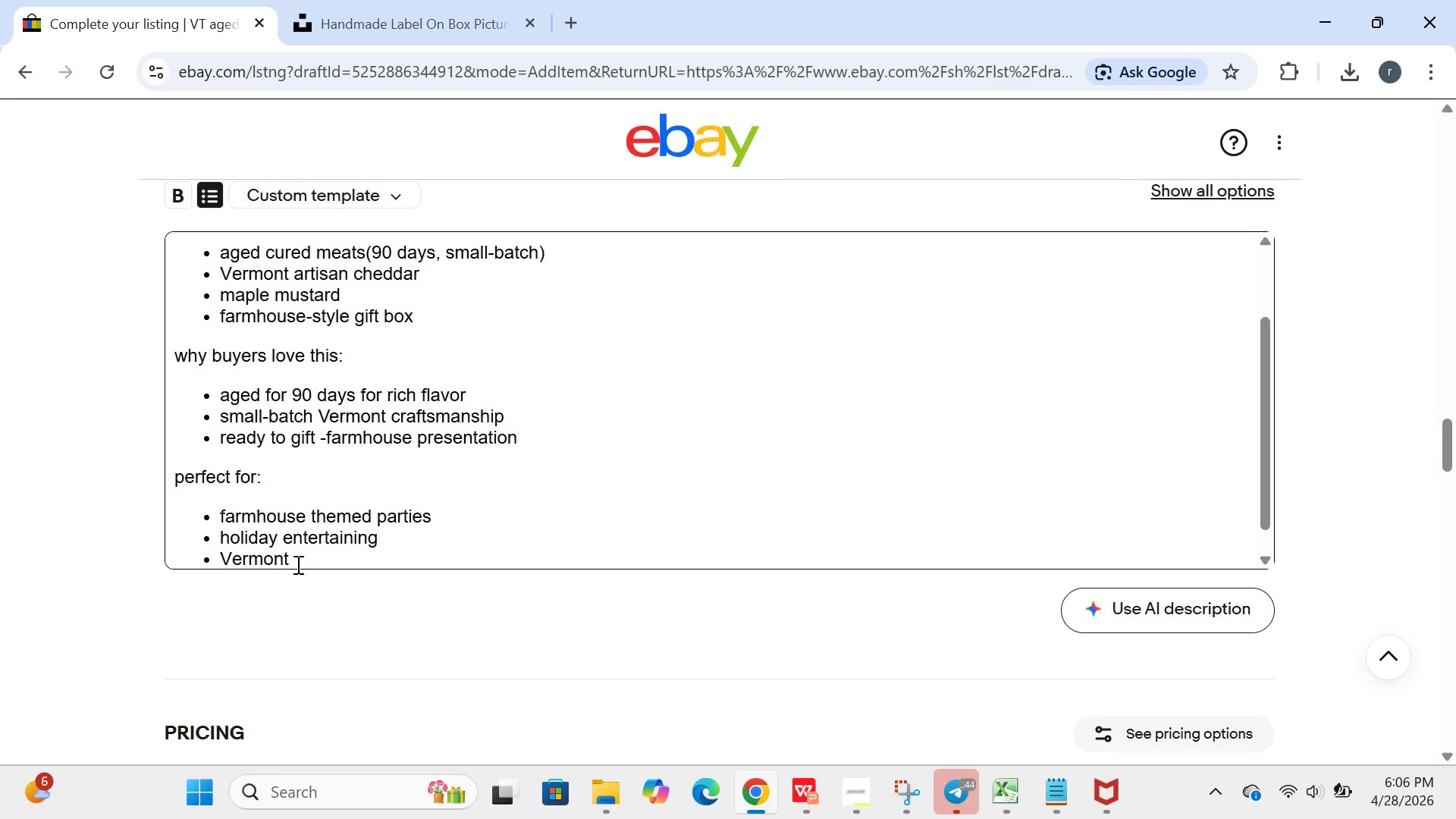 
type(LOVERS)
 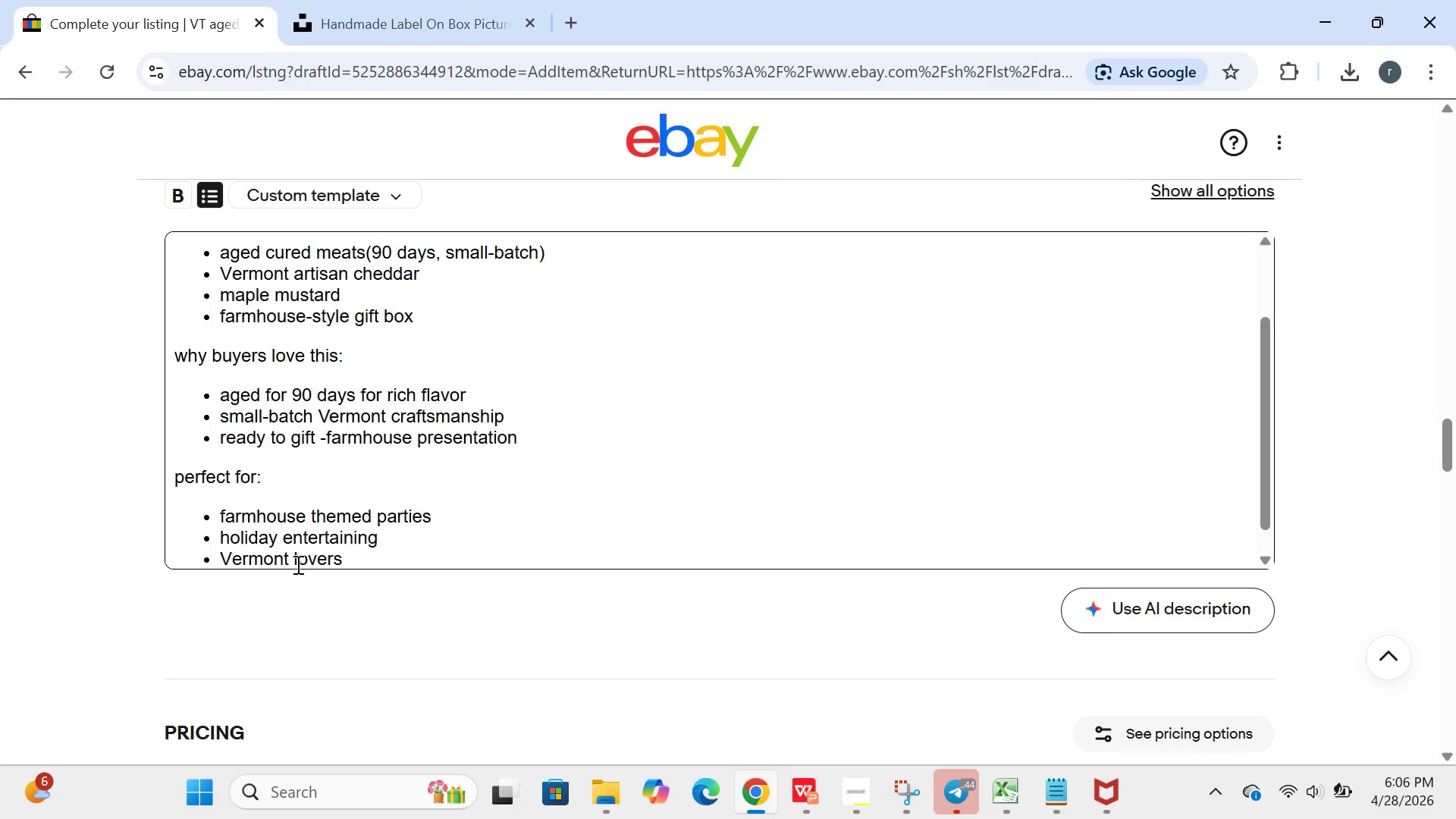 
key(Enter)
 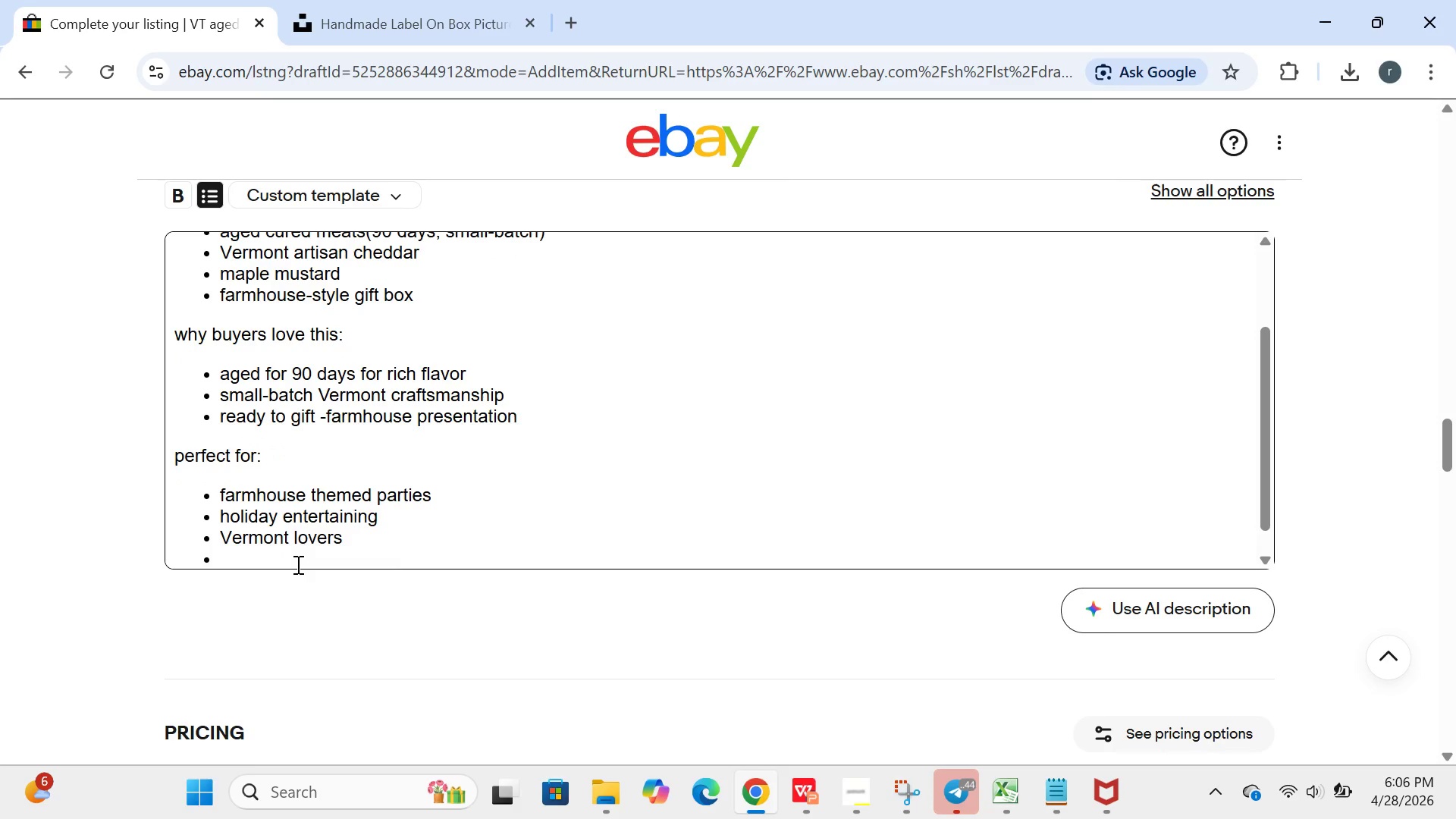 
type(CHARCTERIR)
key(Backspace)
type(E BOARD BUILDERS)
 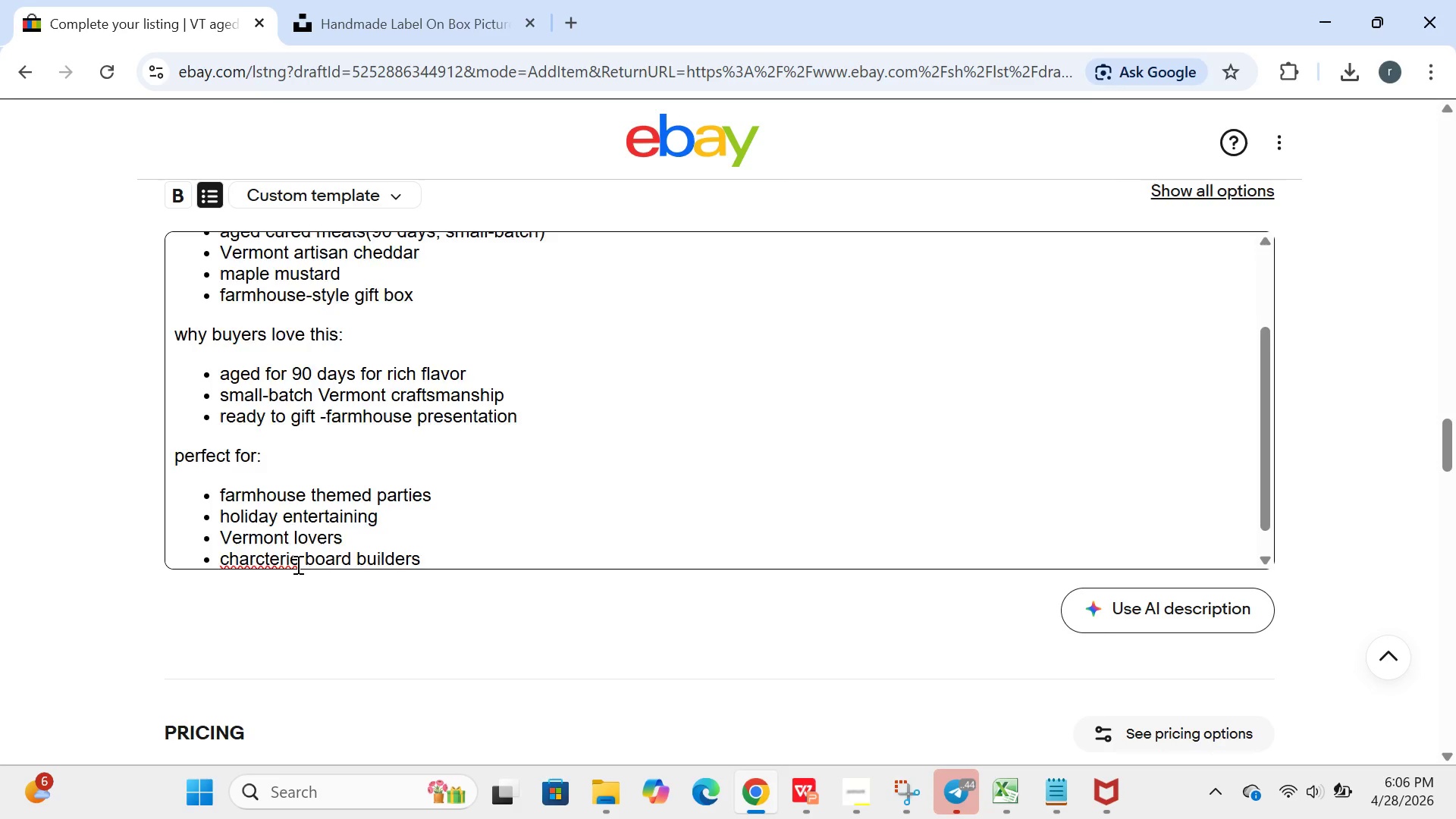 
key(Enter)
 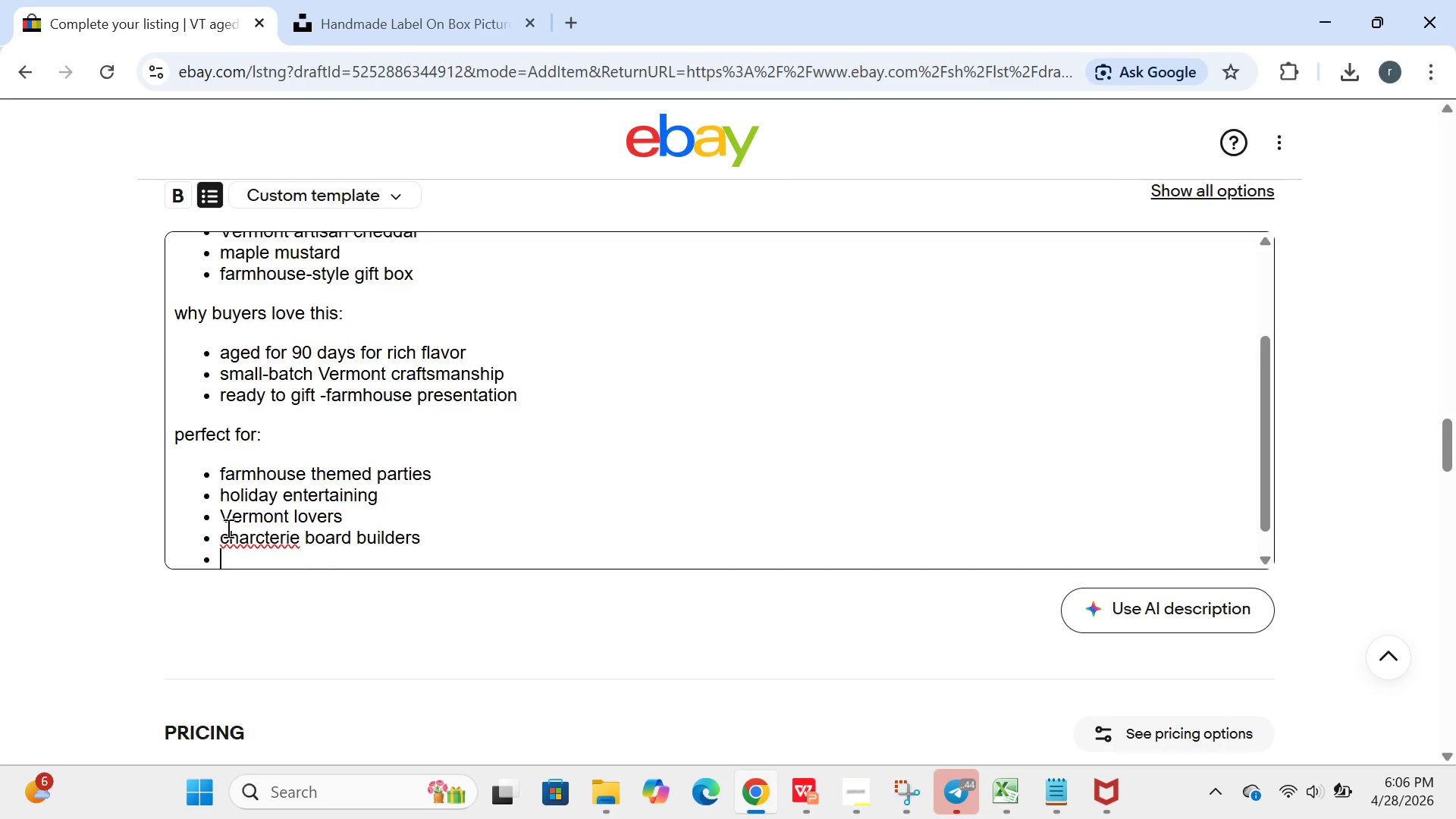 
left_click([225, 538])
 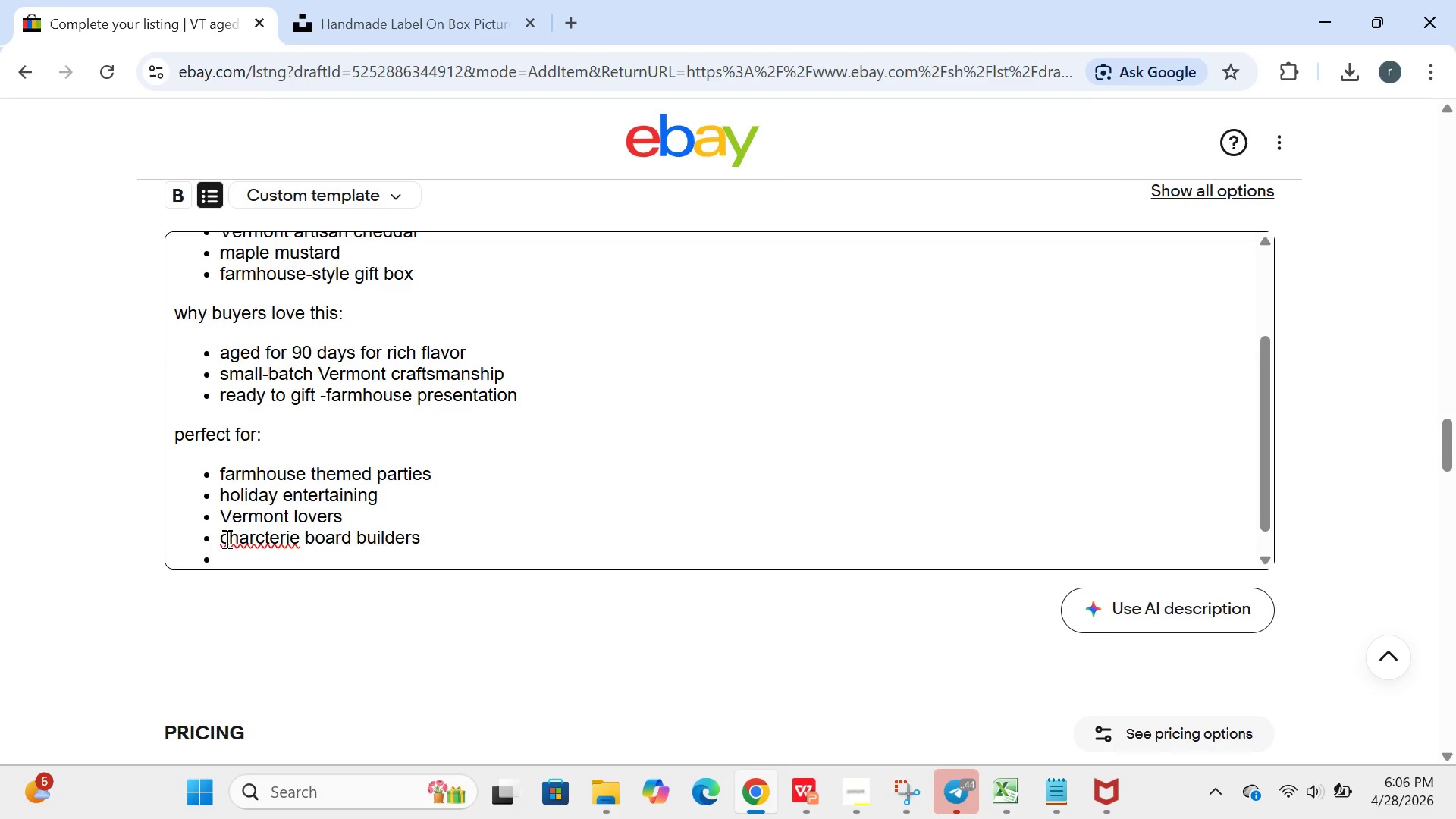 
key(Backspace)
 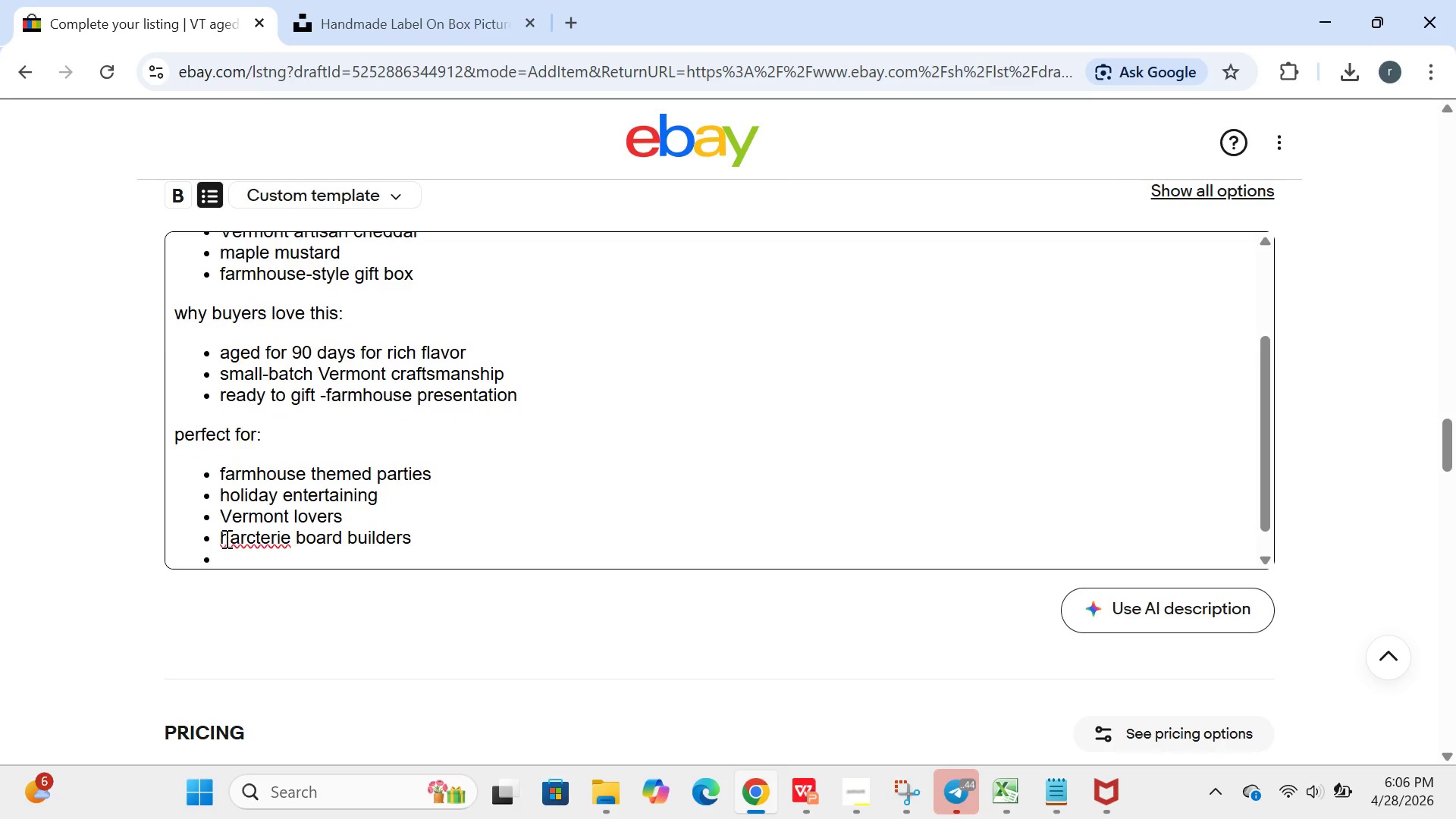 
key(CapsLock)
 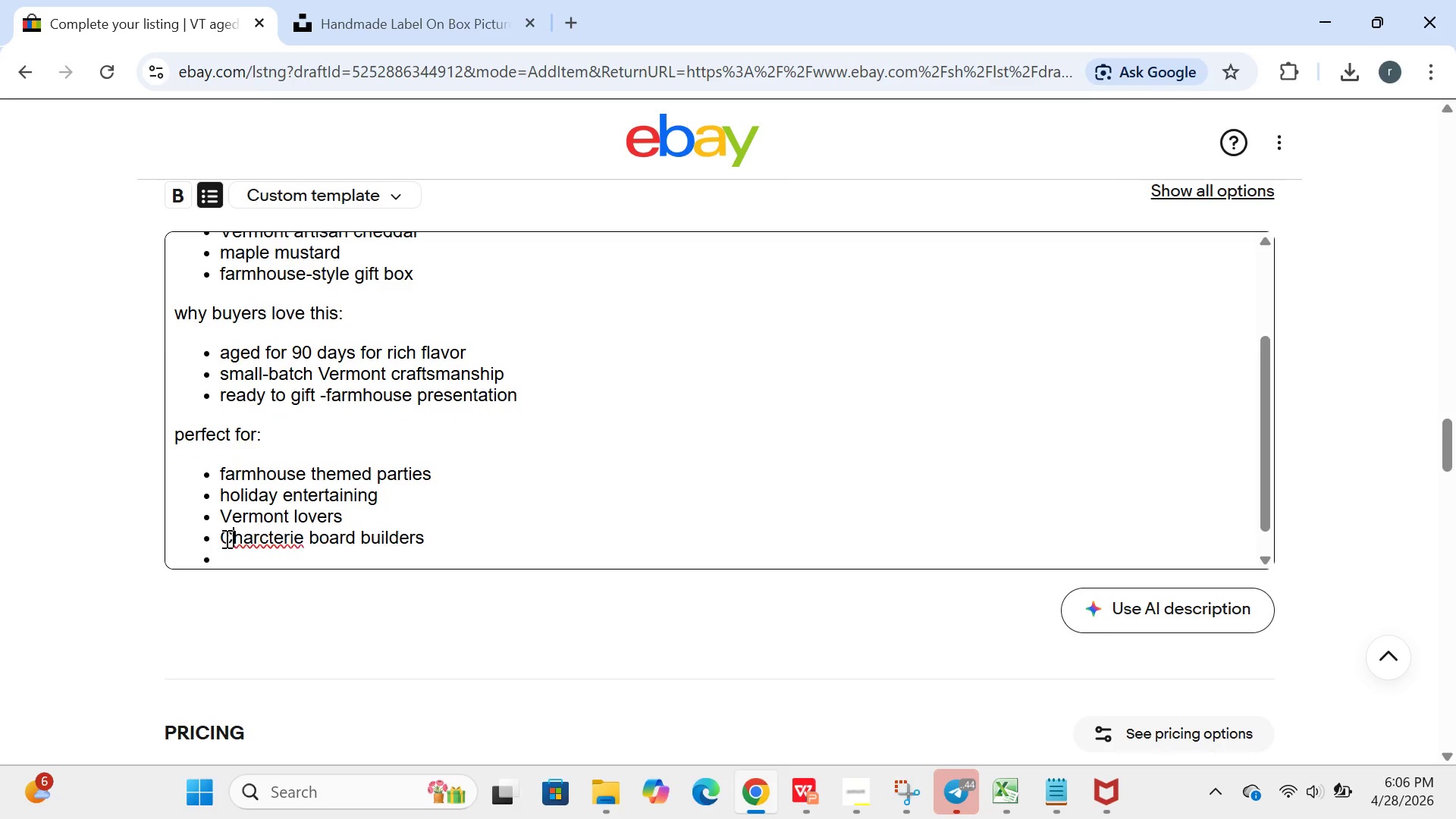 
key(C)
 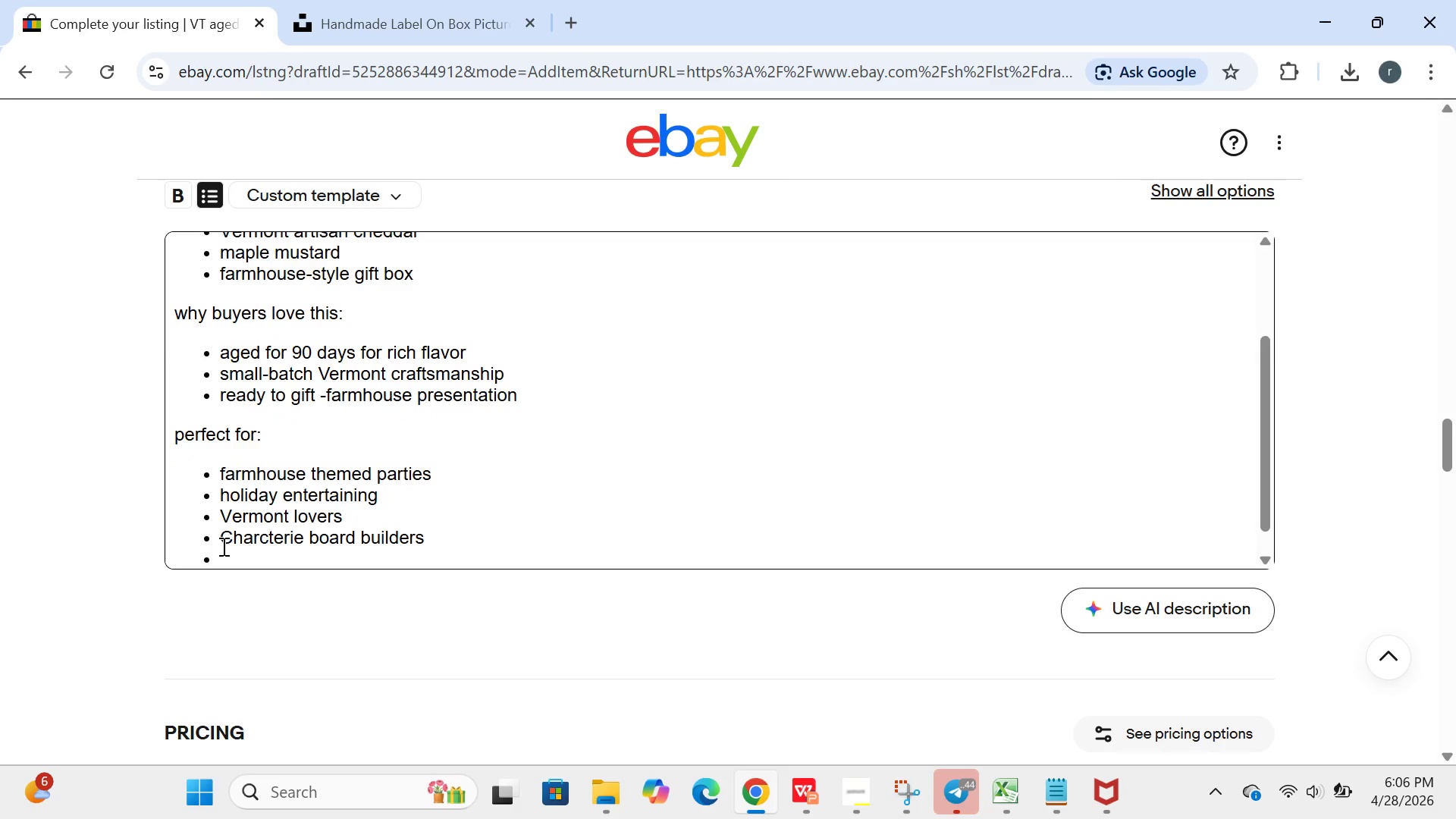 
left_click([222, 548])
 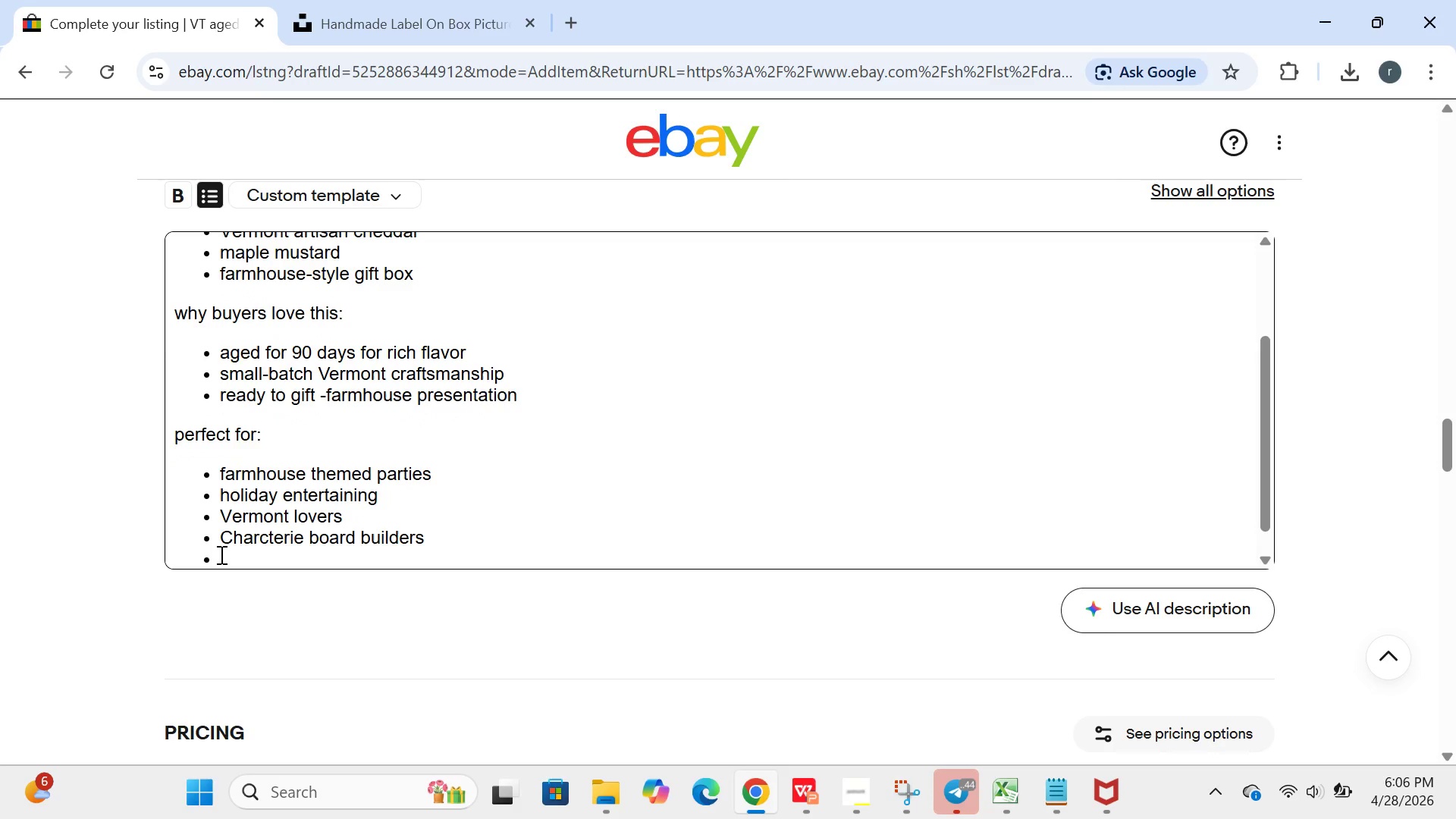 
left_click([220, 554])
 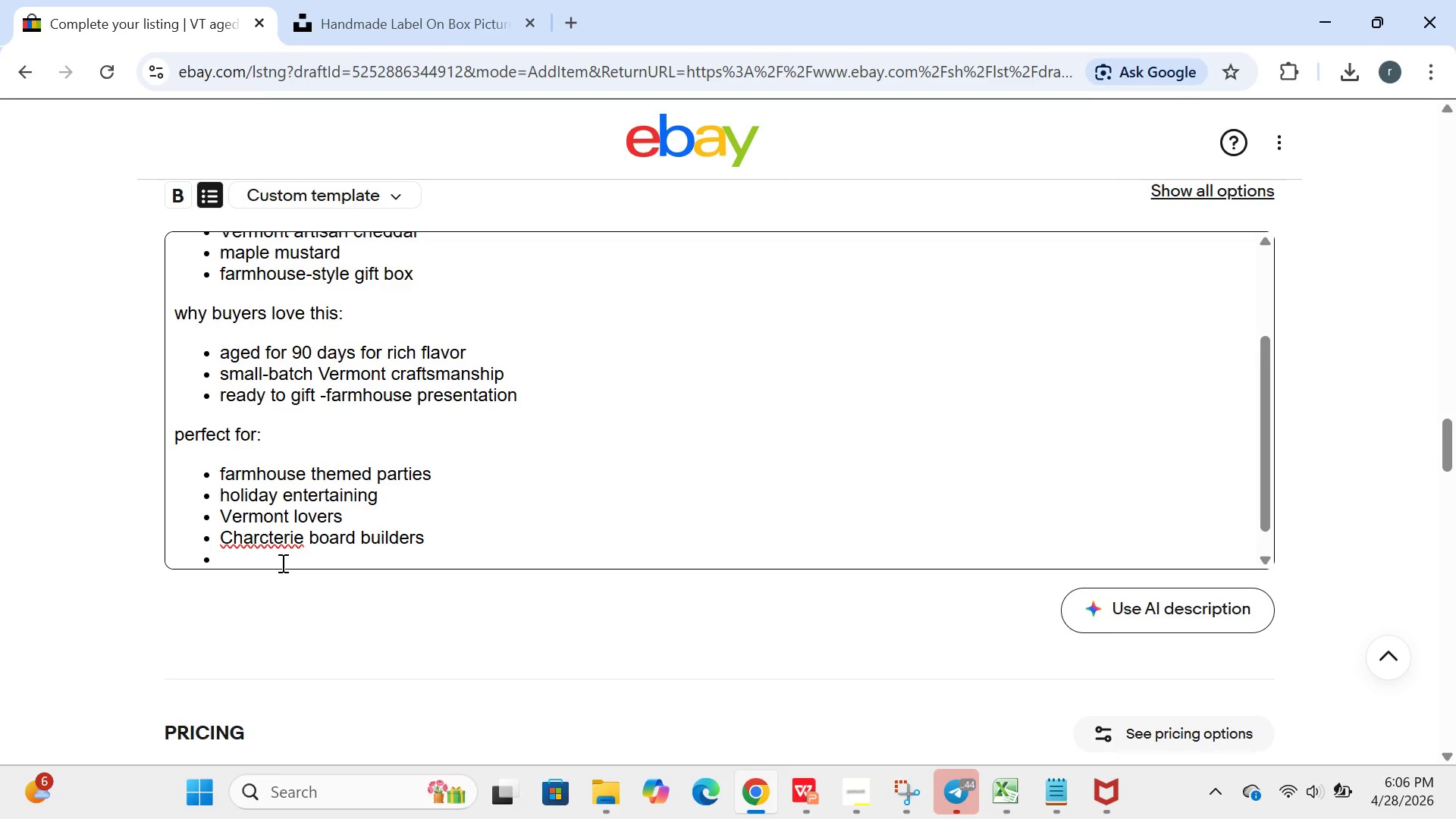 
wait(6.77)
 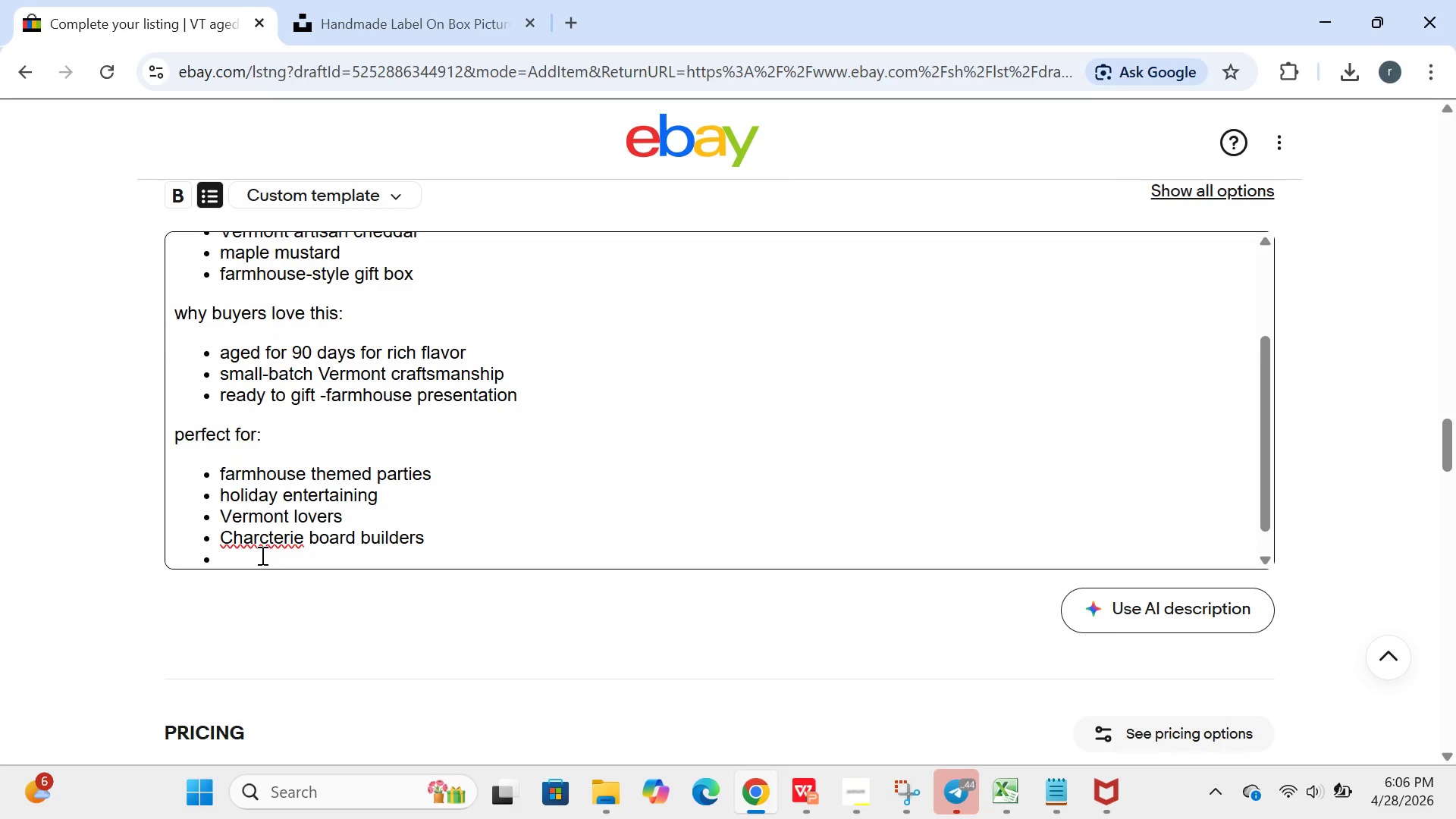 
left_click([266, 541])
 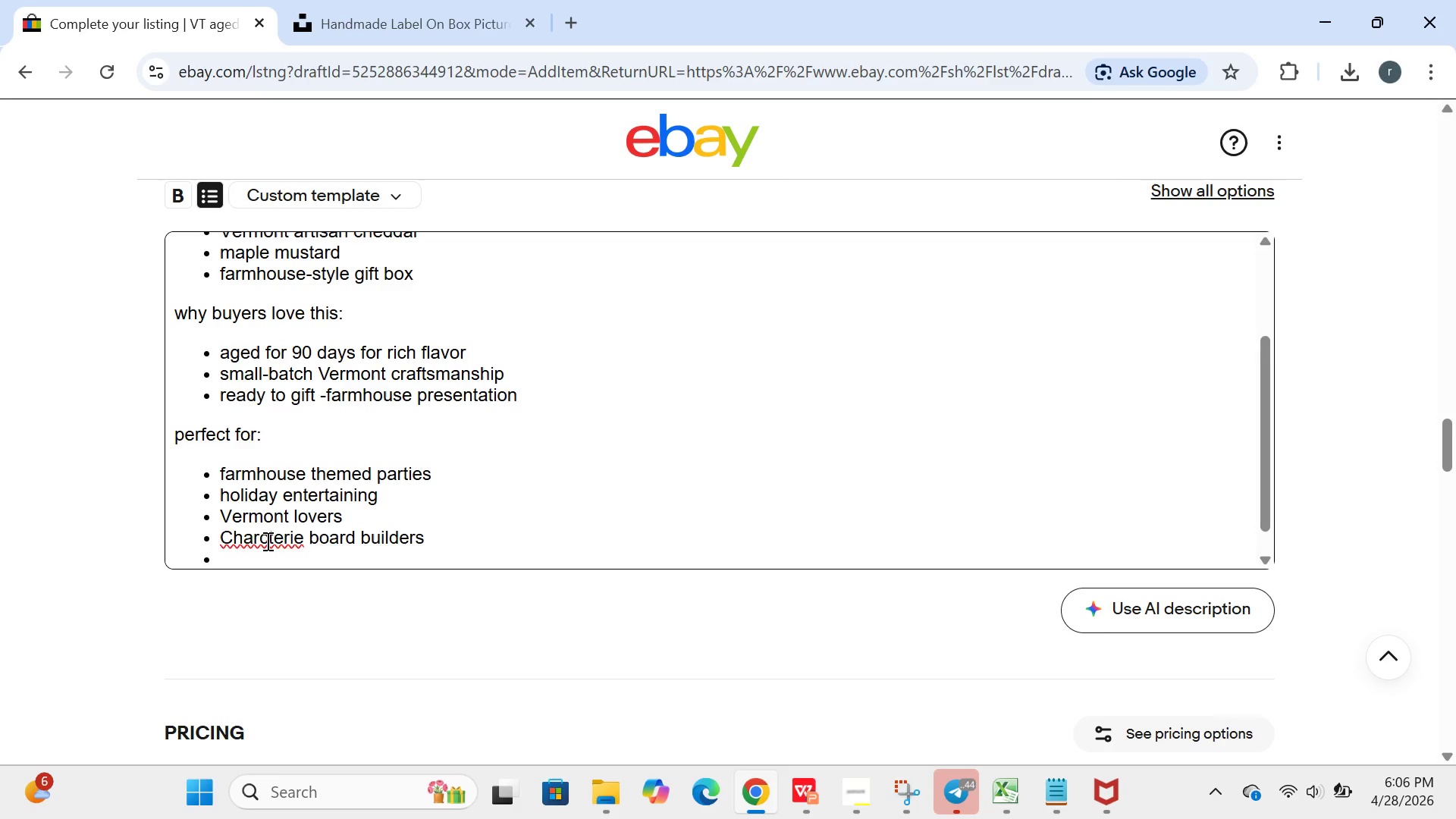 
key(U)
 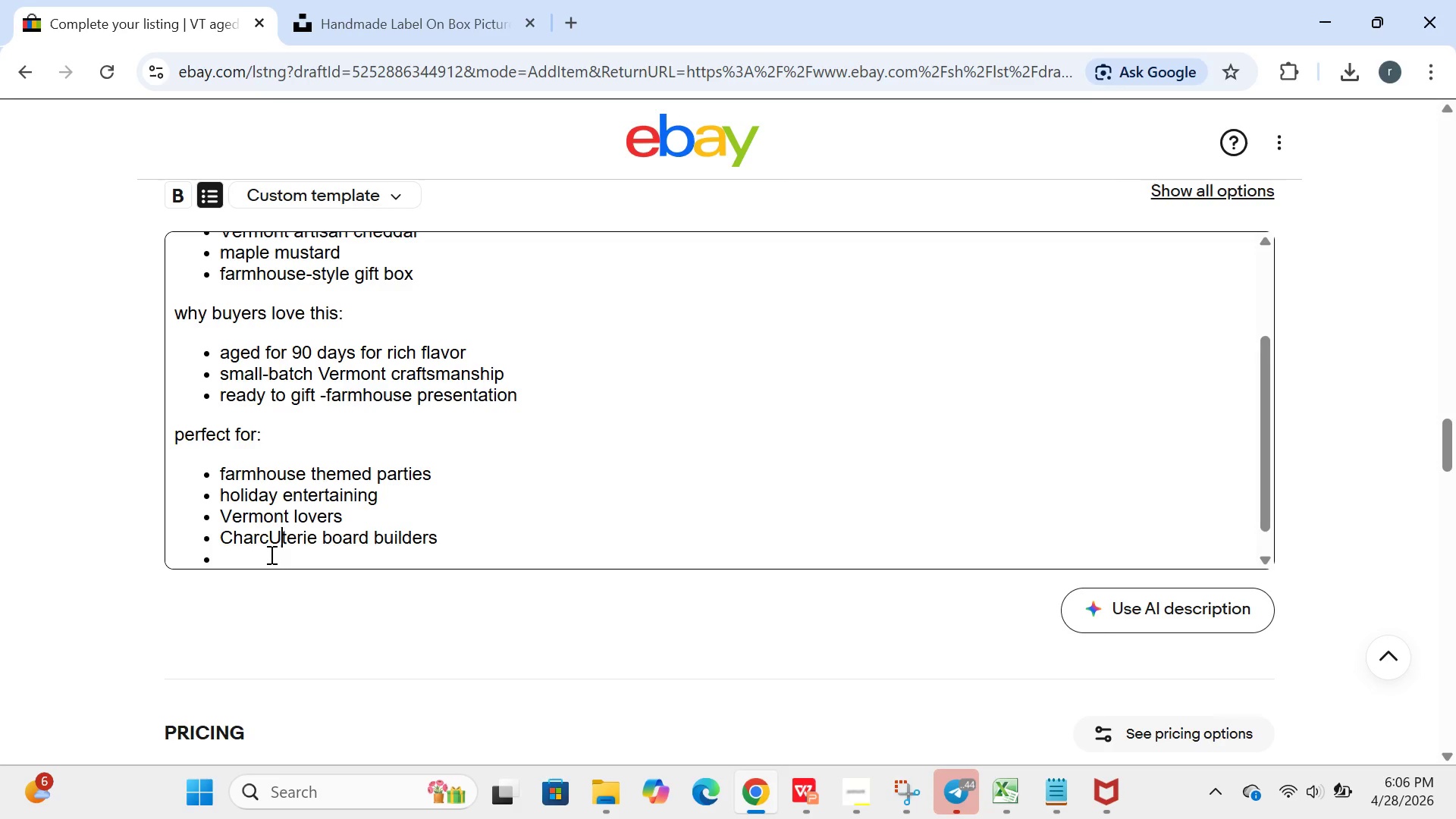 
key(Backspace)
 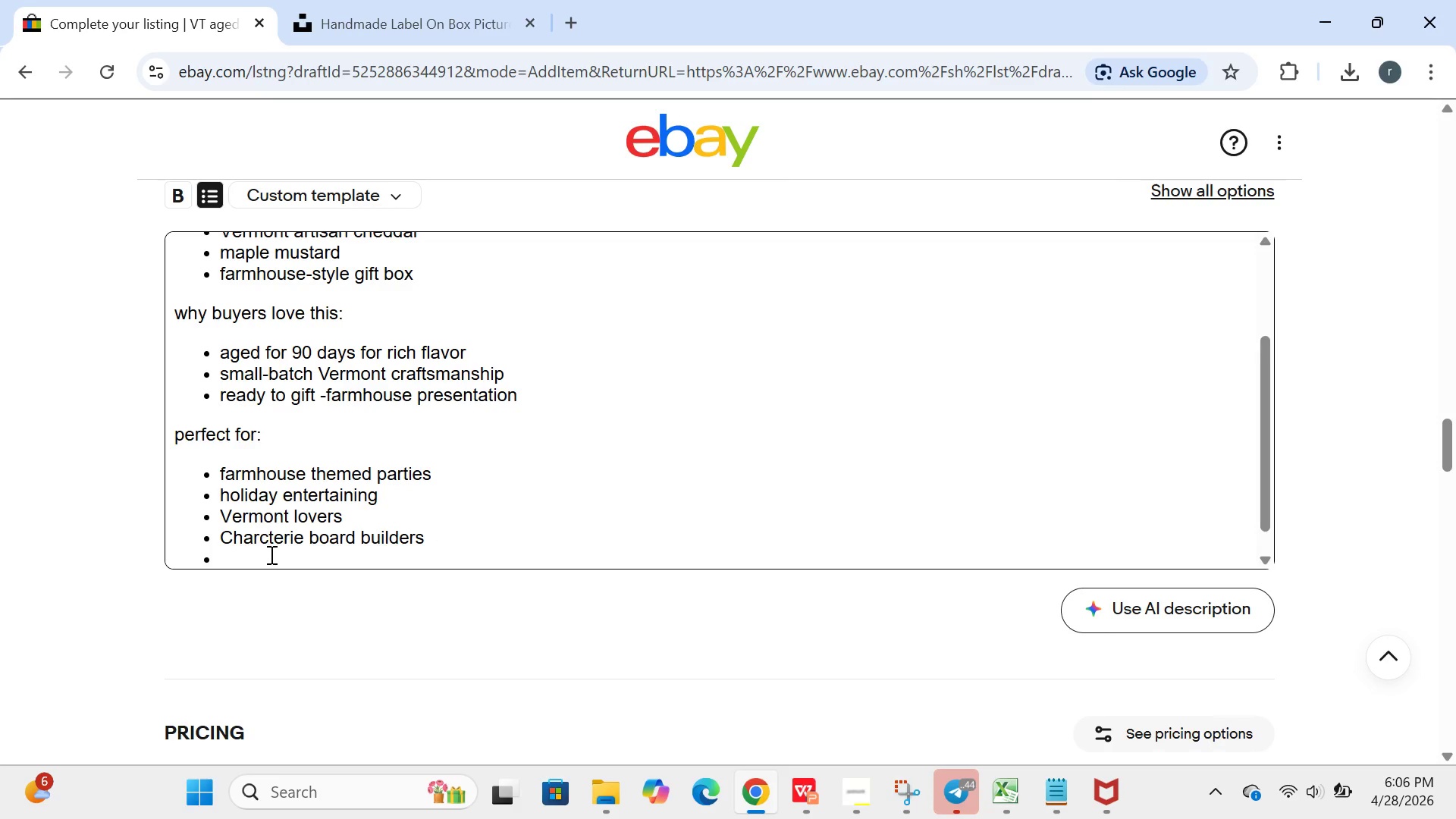 
key(CapsLock)
 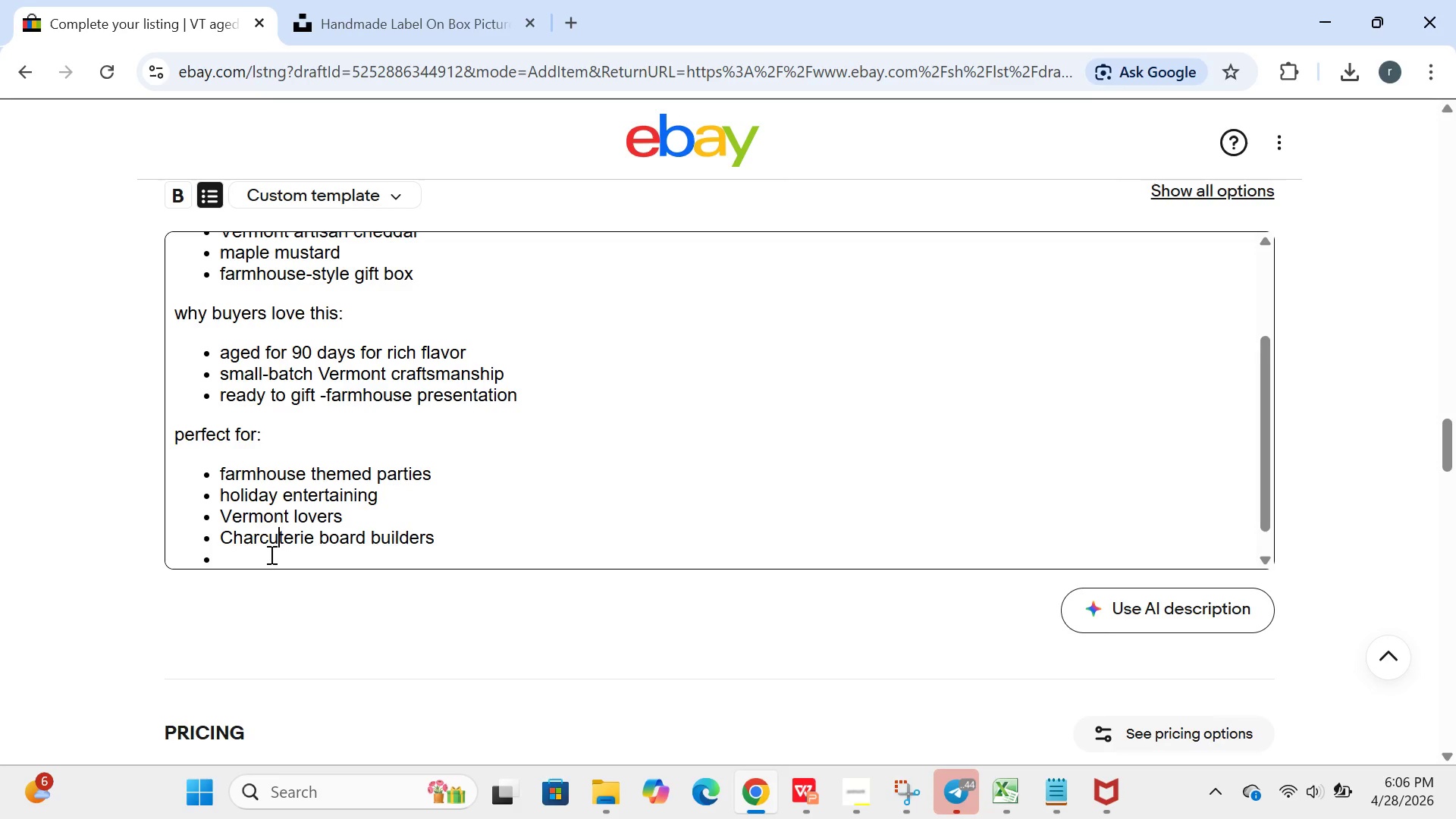 
key(U)
 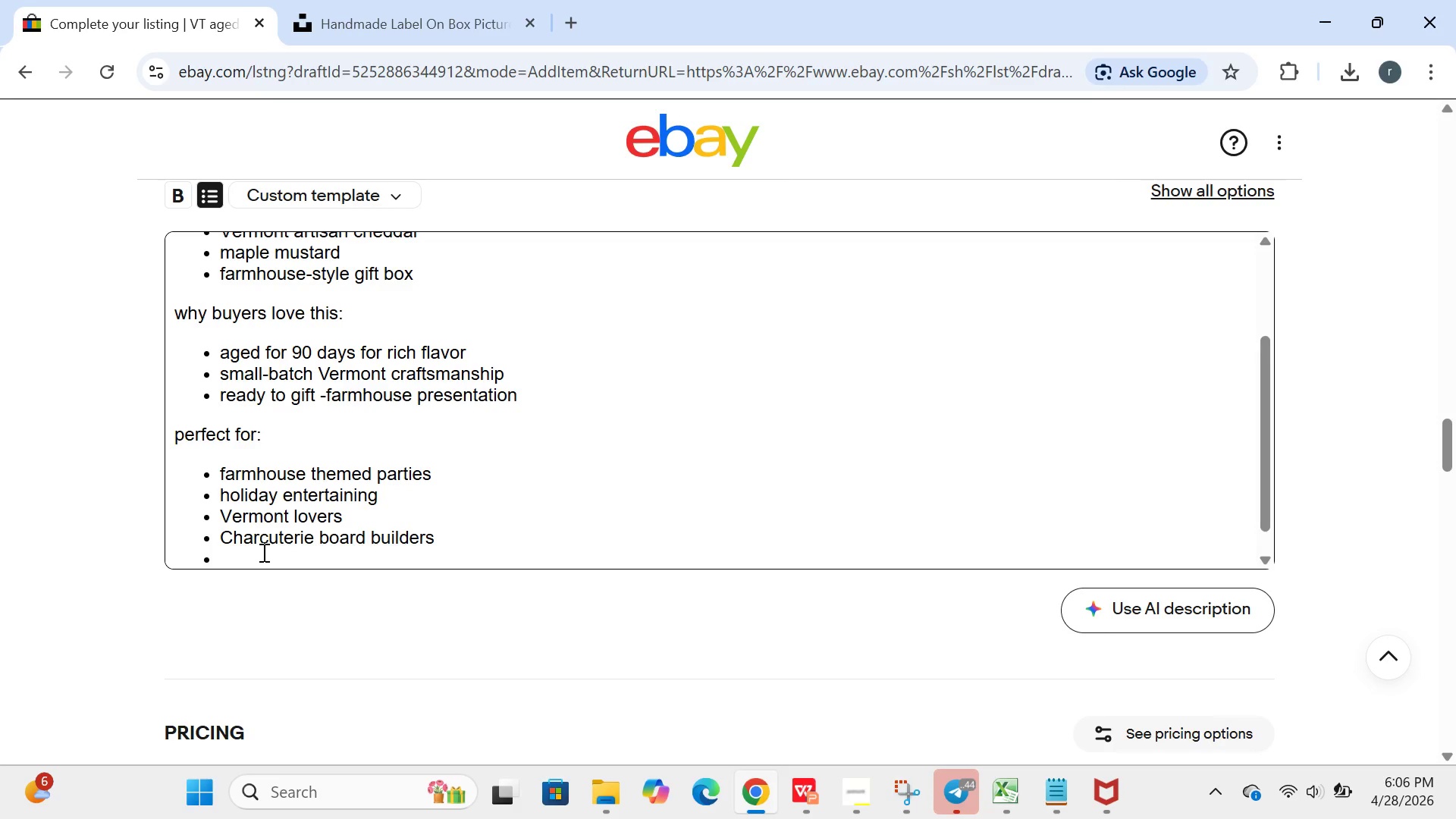 
left_click([262, 552])
 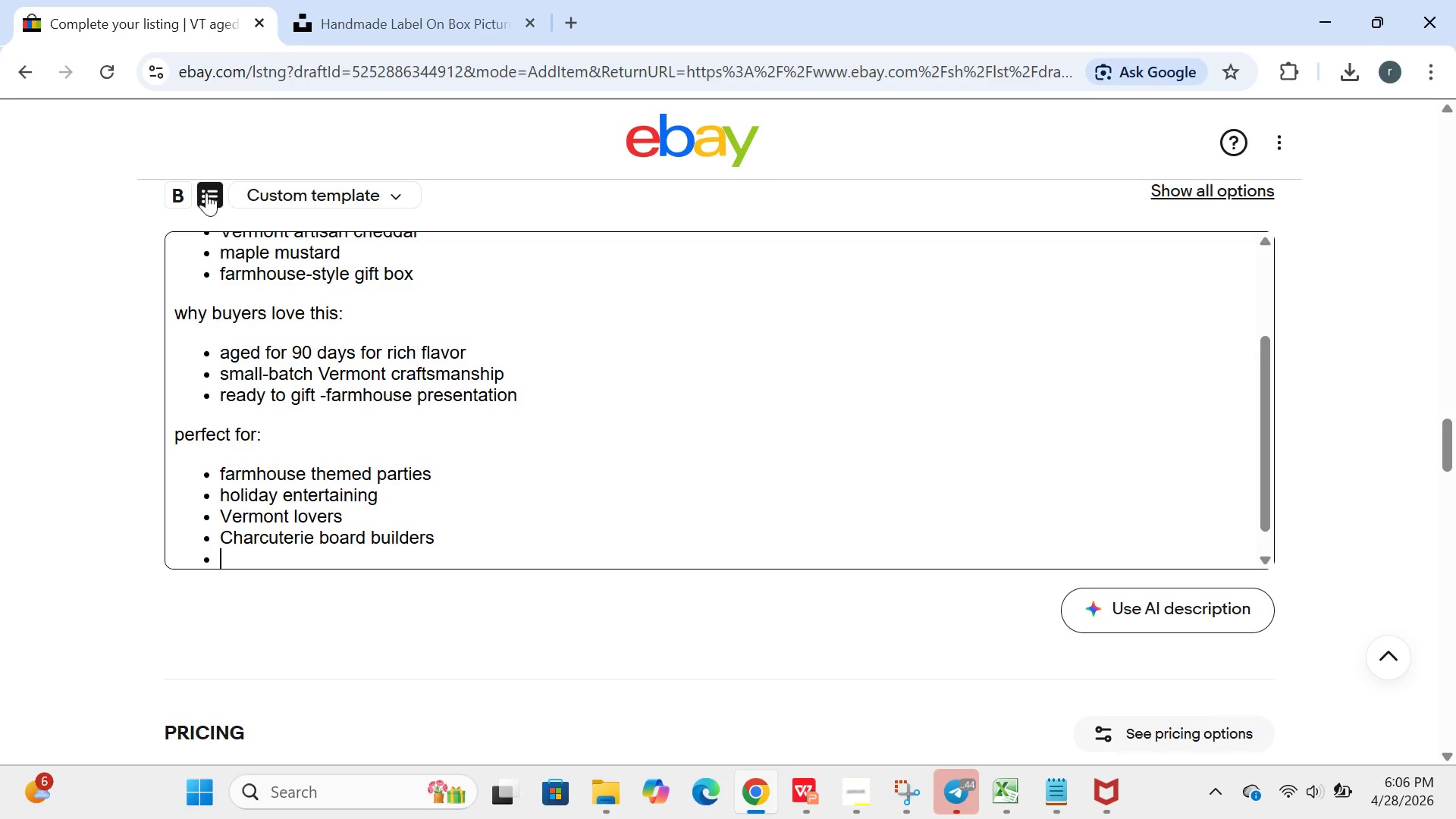 
left_click([208, 196])
 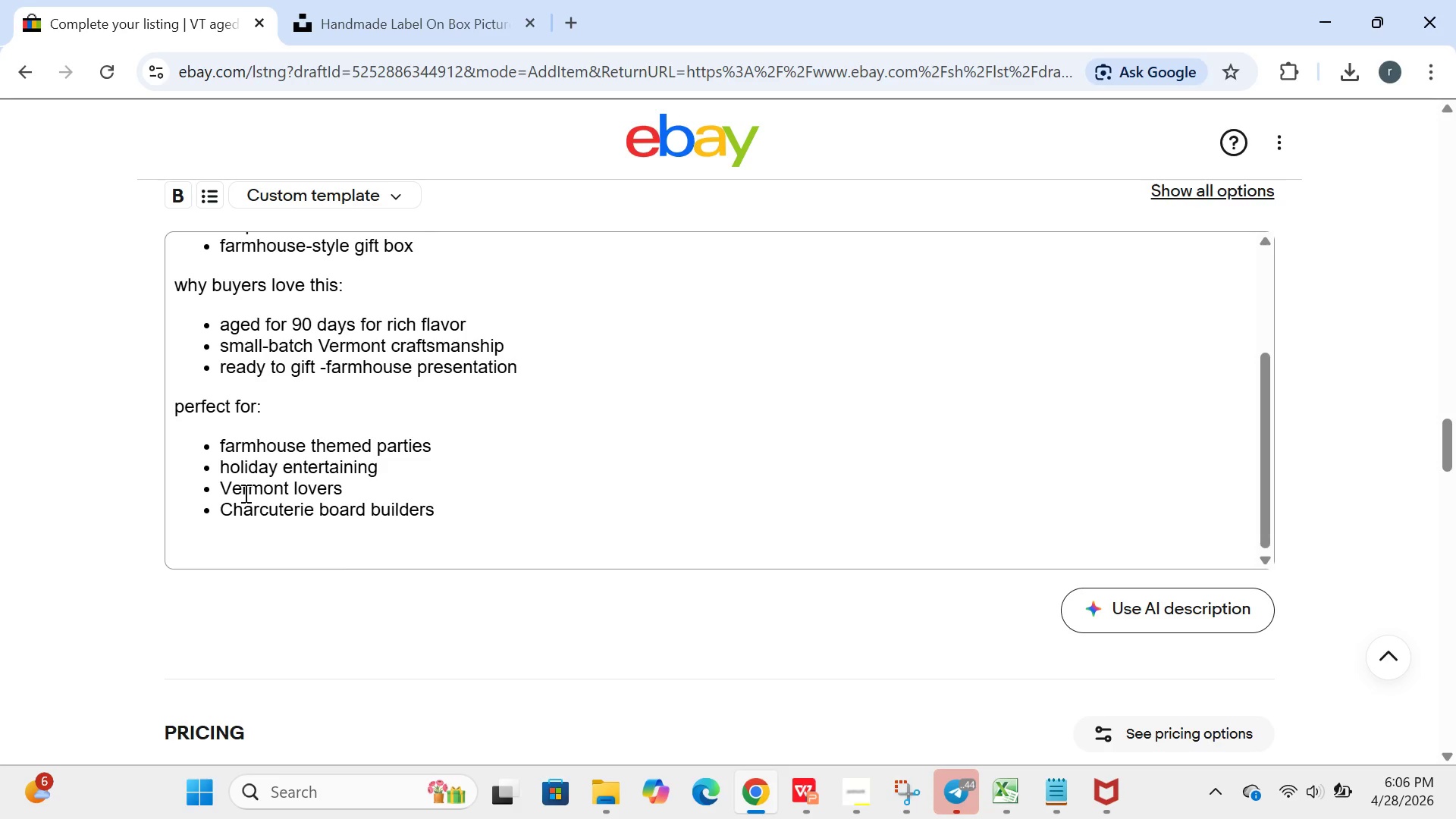 
left_click([228, 529])
 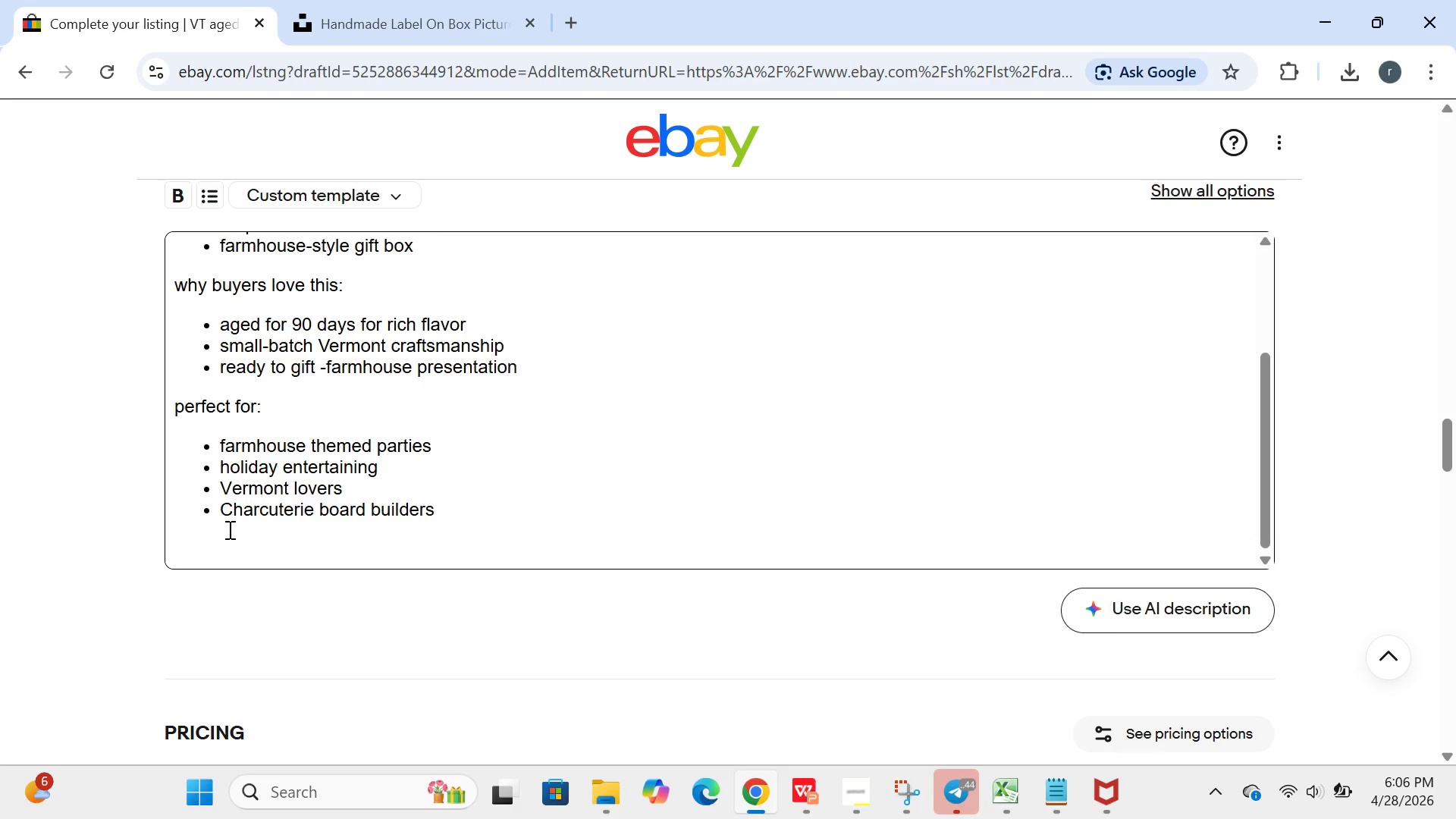 
type(SHIPS FRESH FEOM )
key(Backspace)
key(Backspace)
key(Backspace)
key(Backspace)
type(RO )
key(Backspace)
type(M VERMNT;)
key(Backspace)
type('S GREEN)
 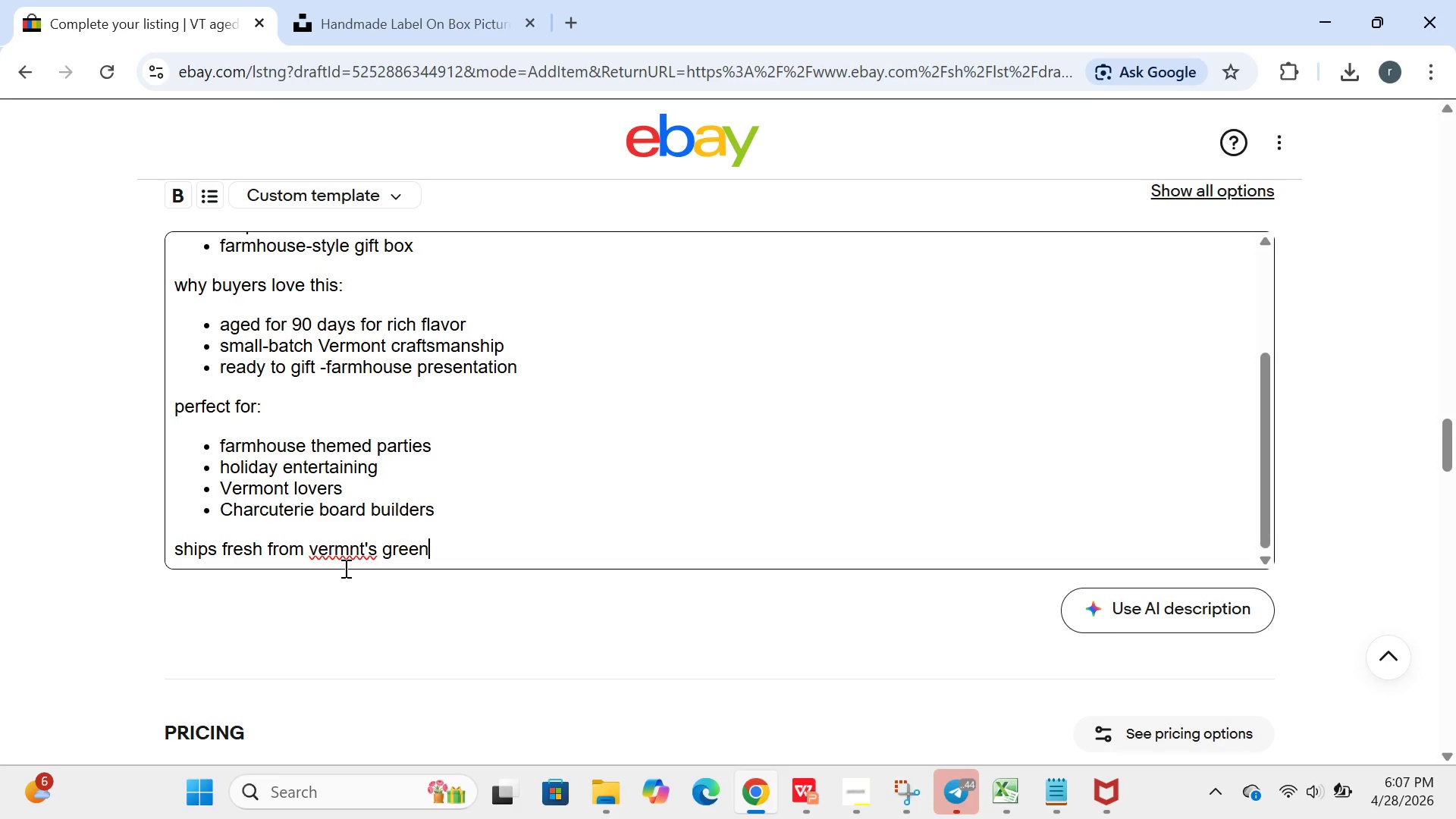 
left_click([316, 550])
 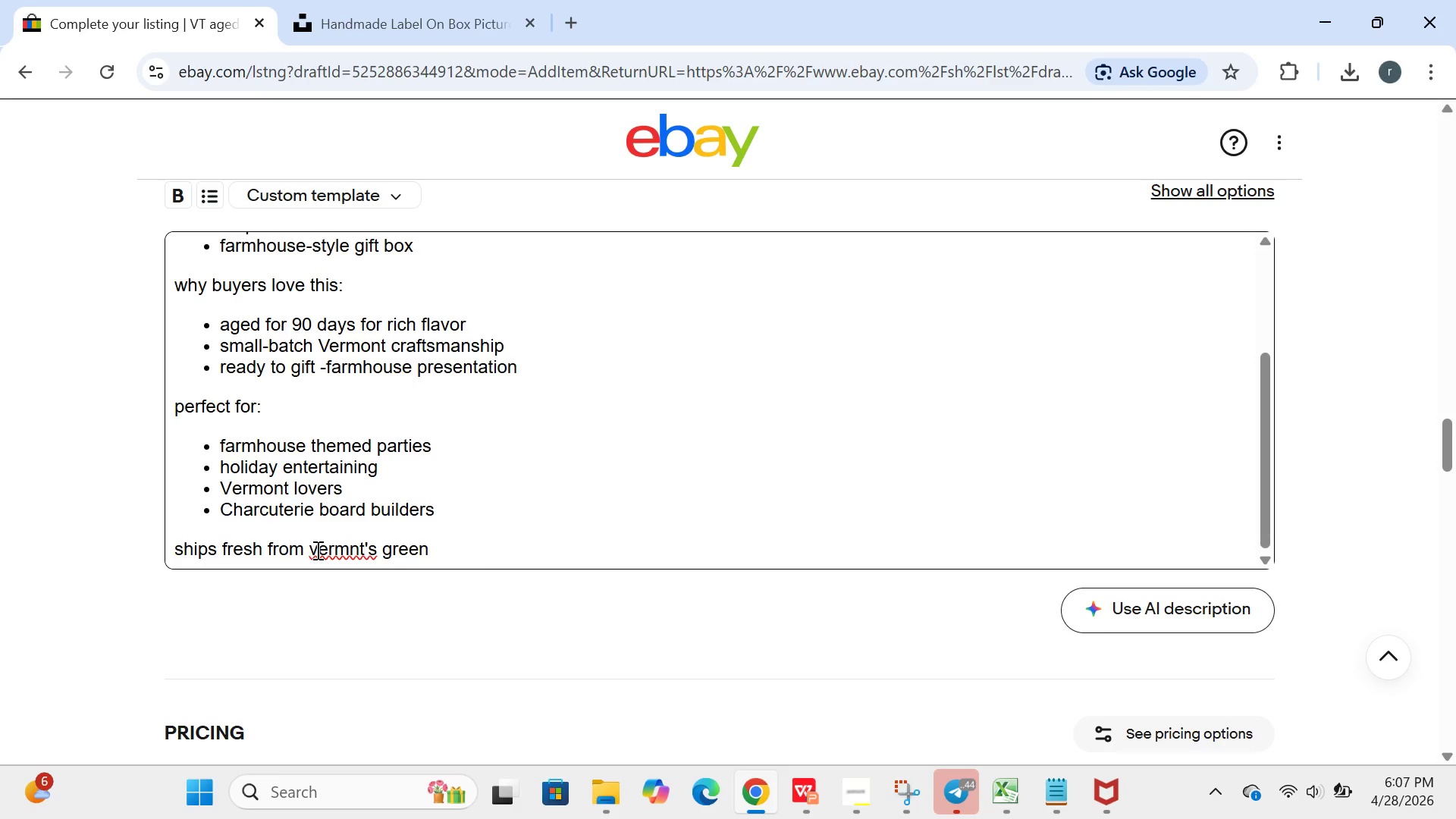 
key(Backspace)
 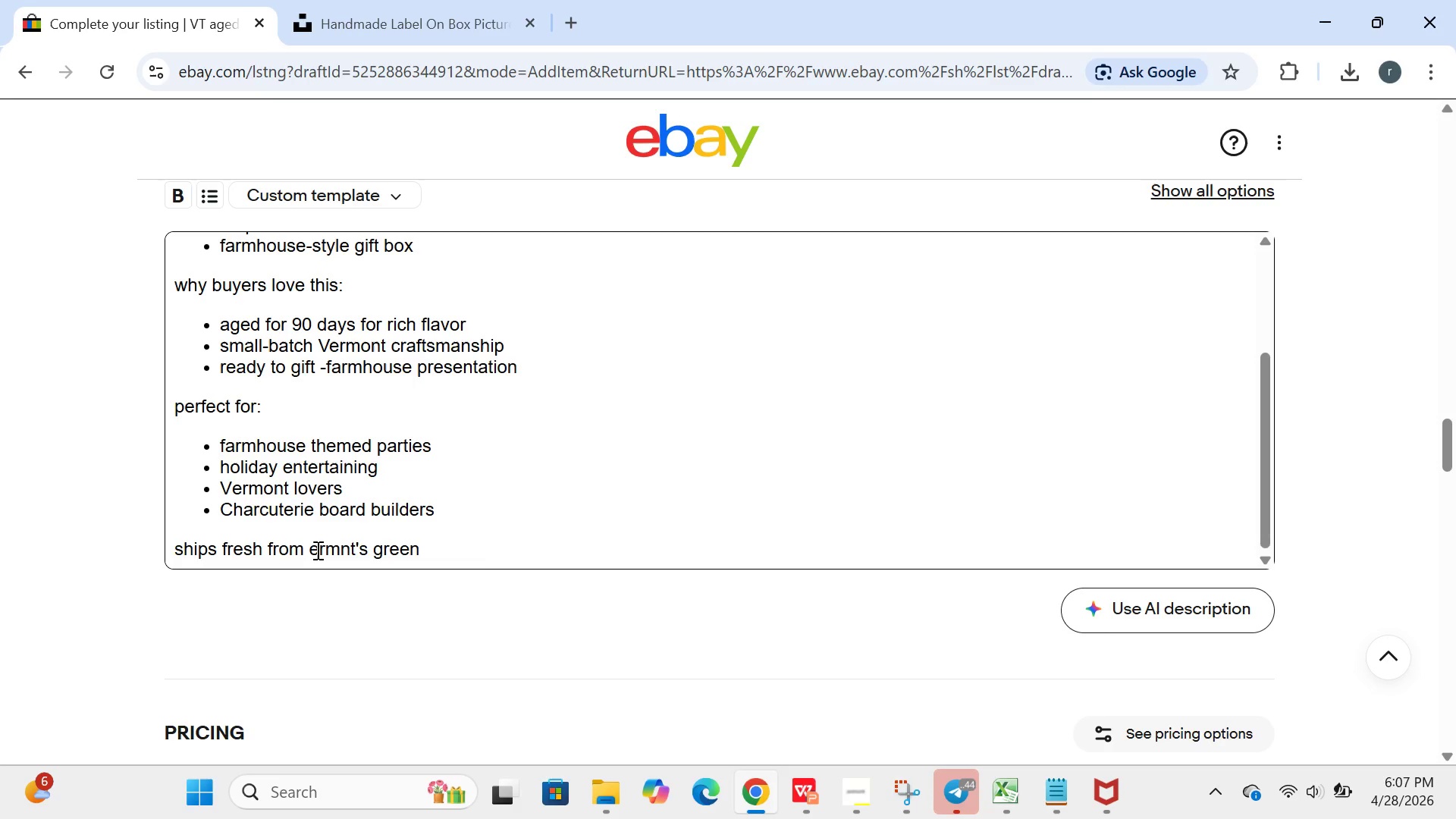 
key(CapsLock)
 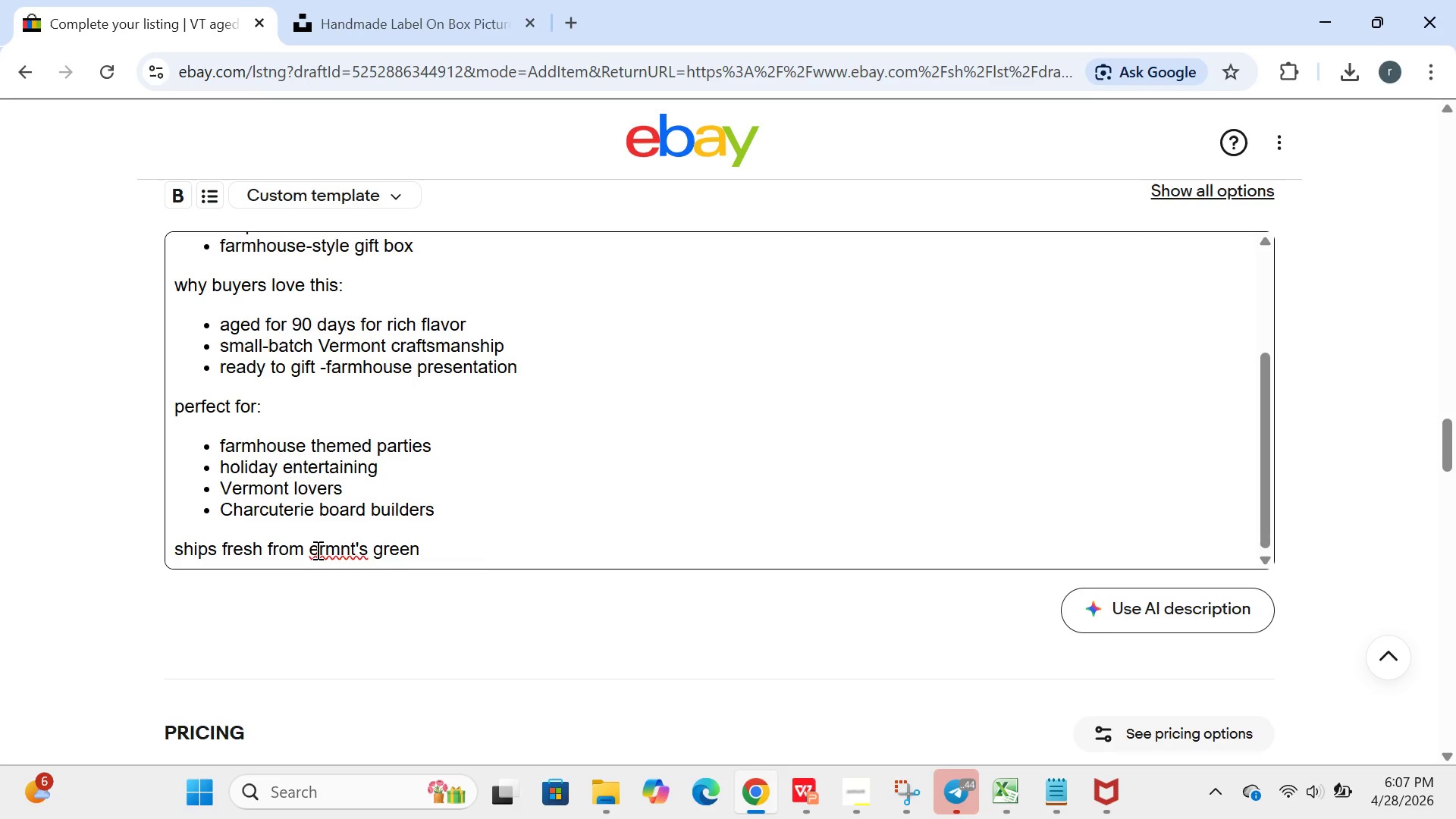 
key(V)
 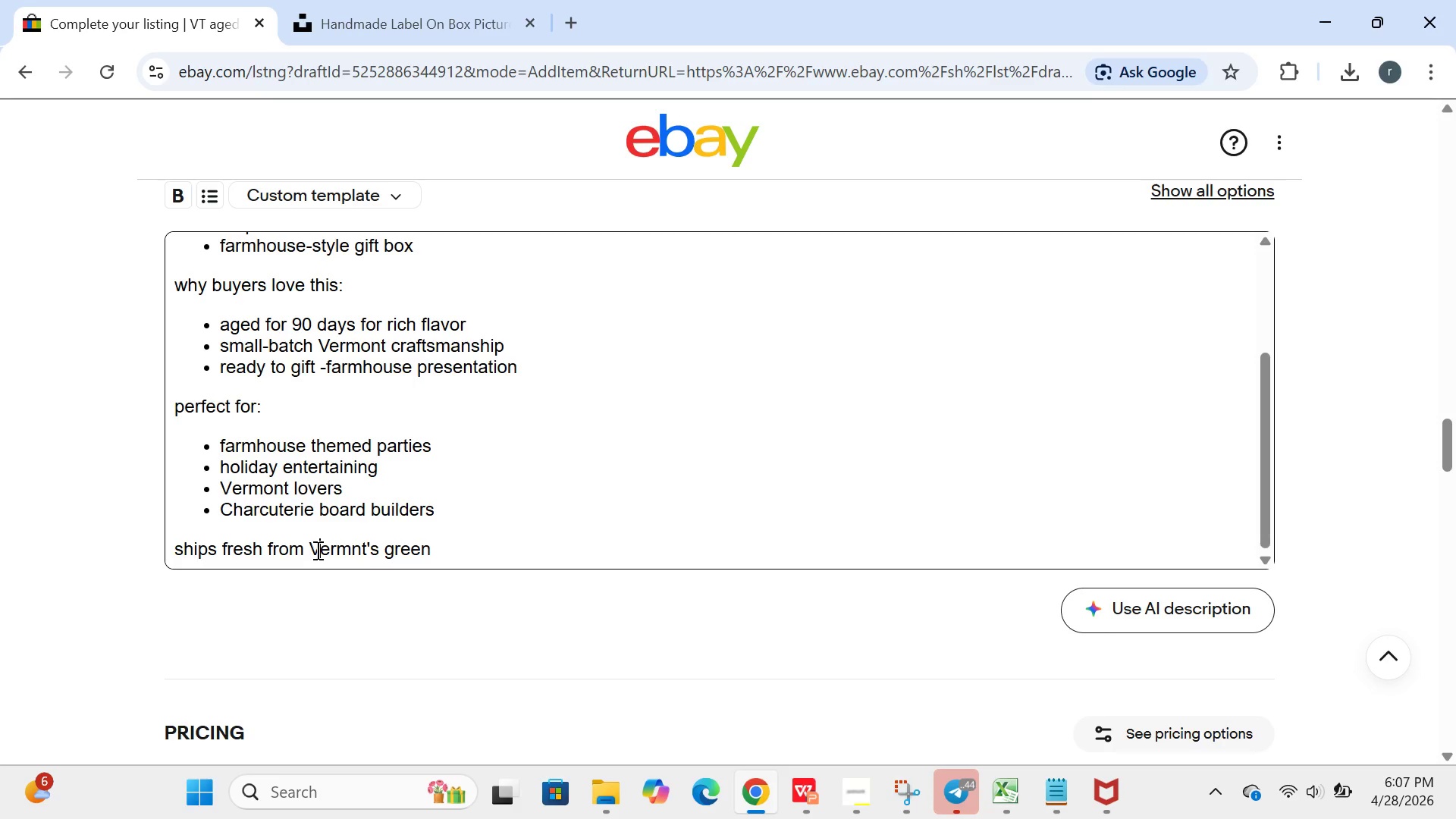 
key(CapsLock)
 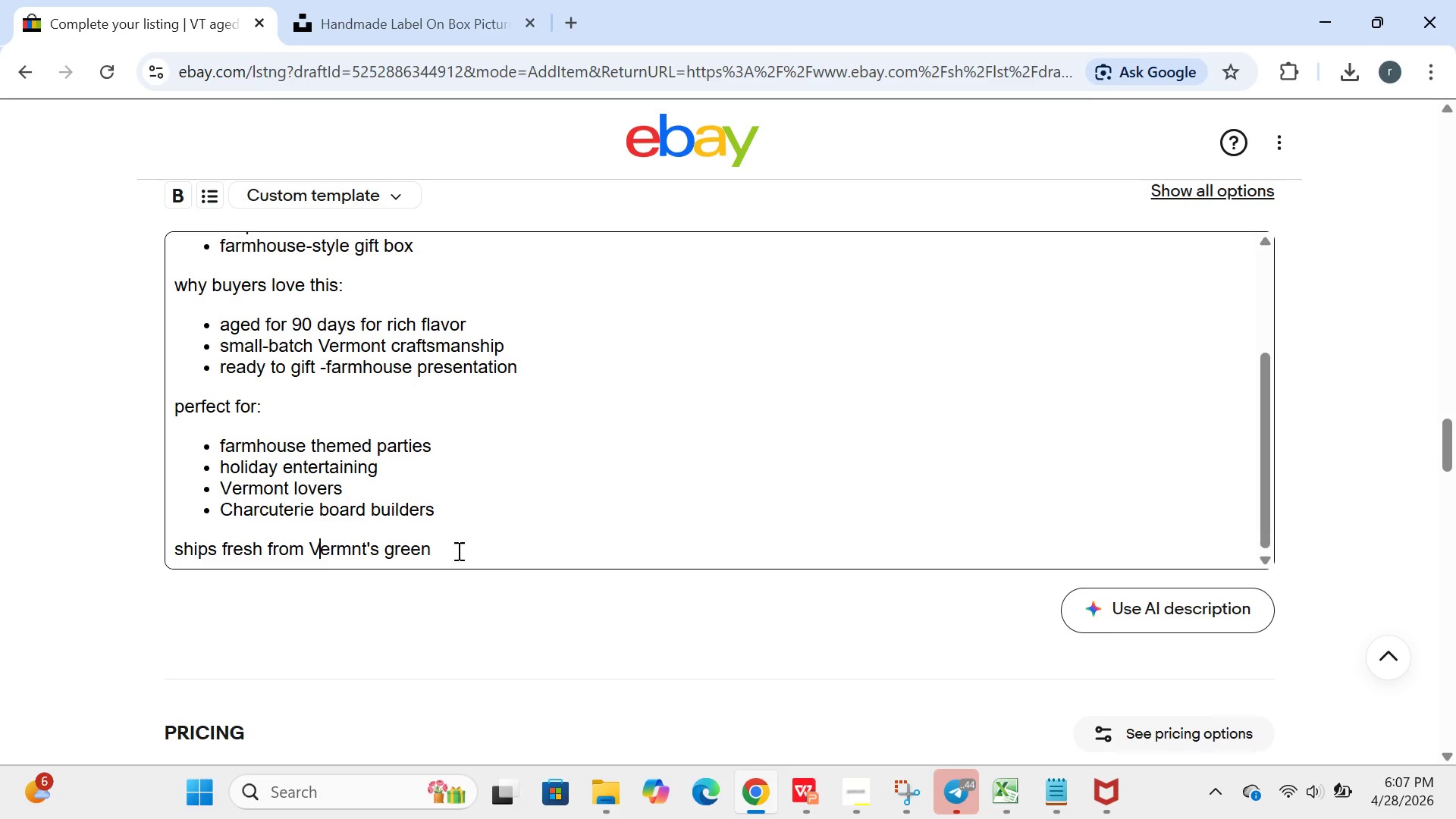 
left_click([449, 551])
 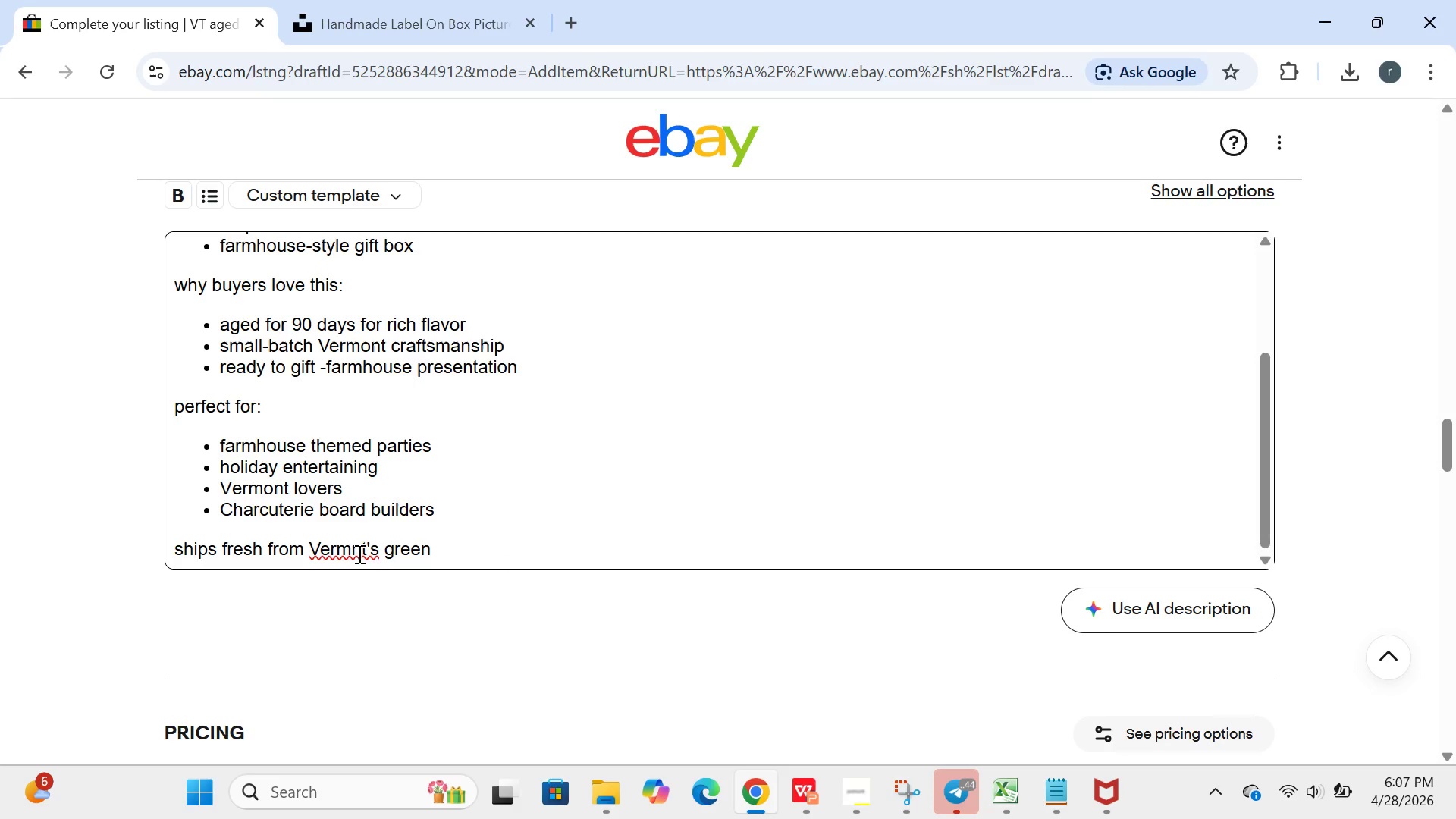 
left_click([358, 552])
 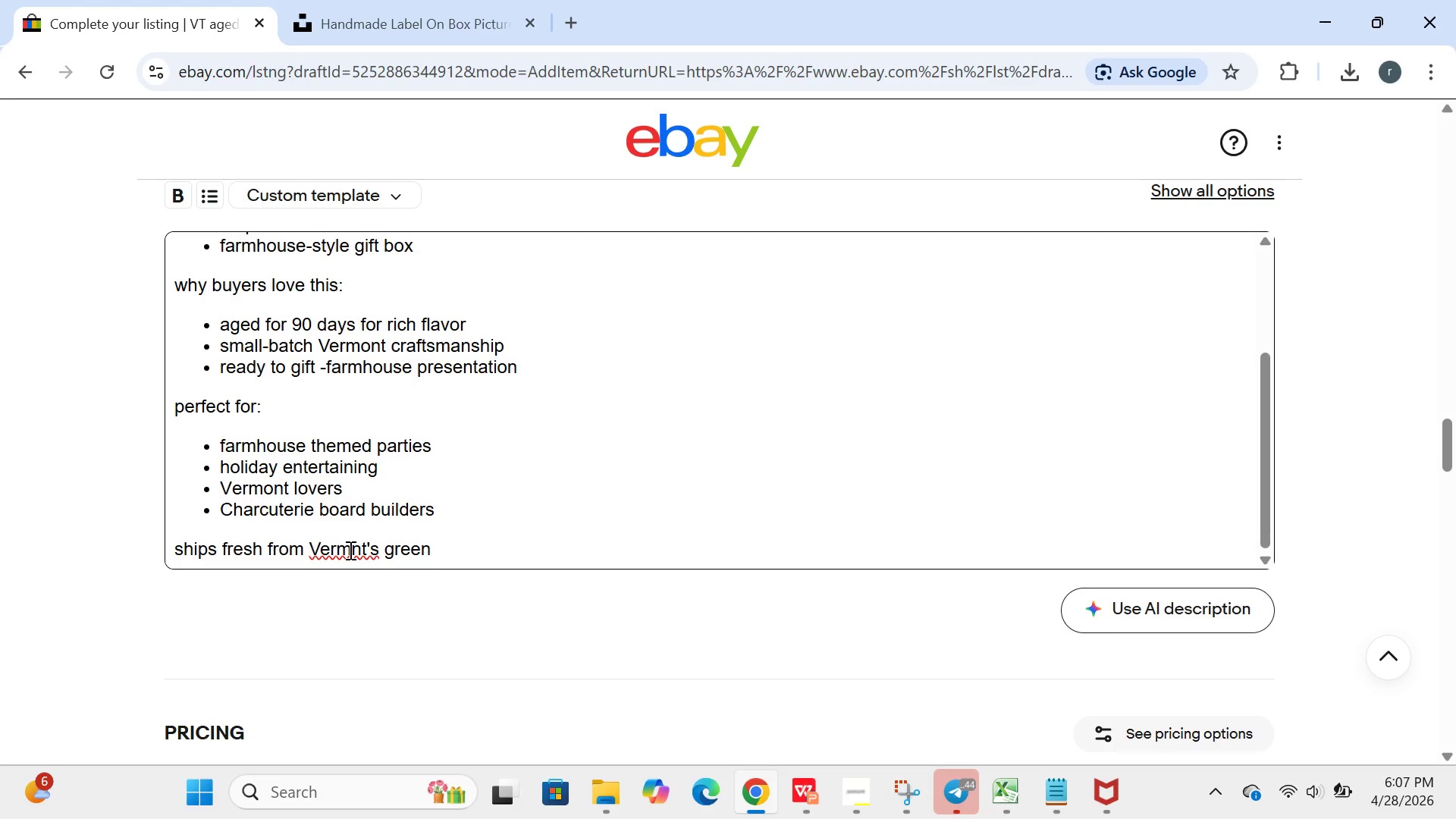 
left_click([349, 550])
 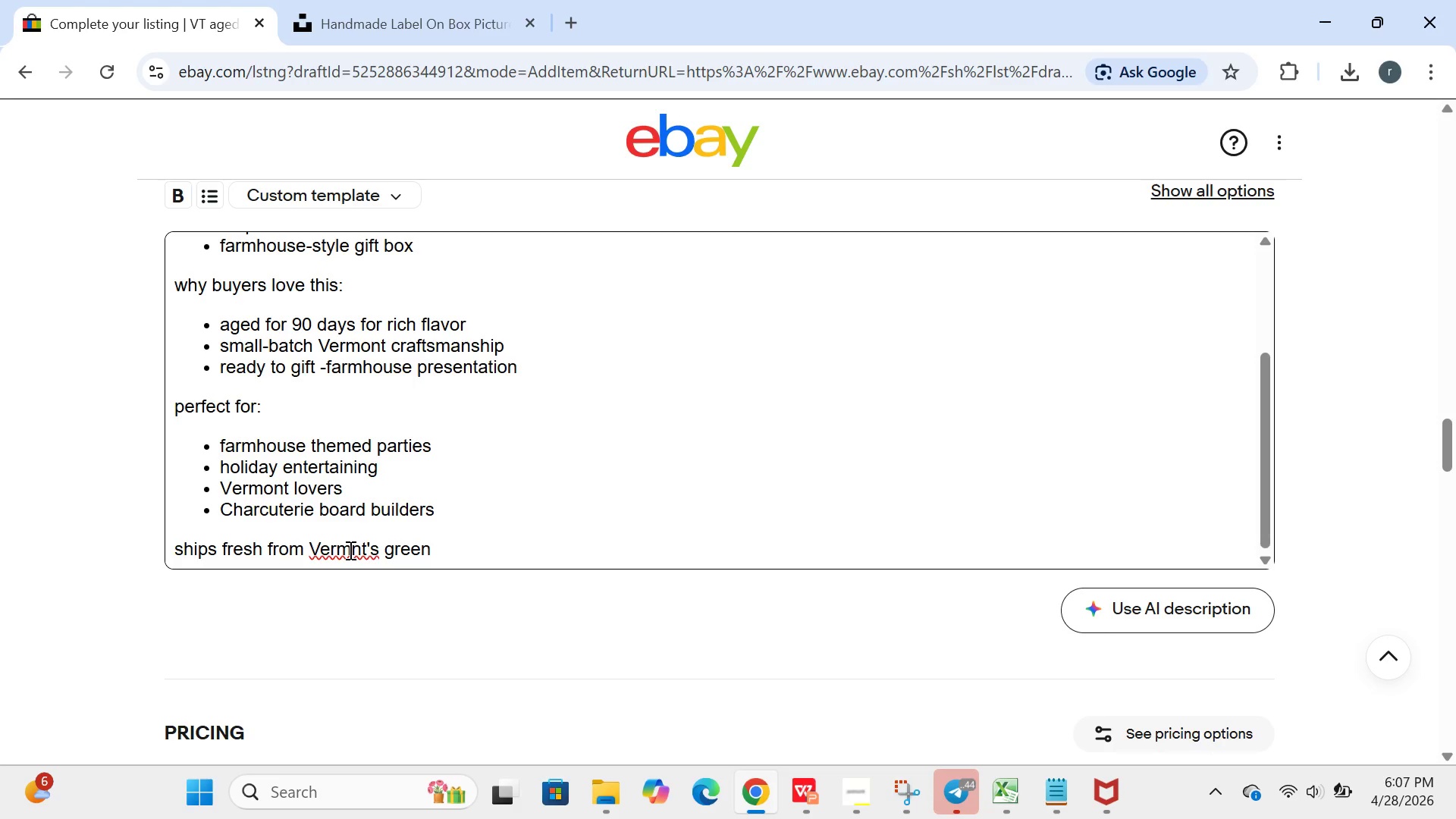 
key(O)
 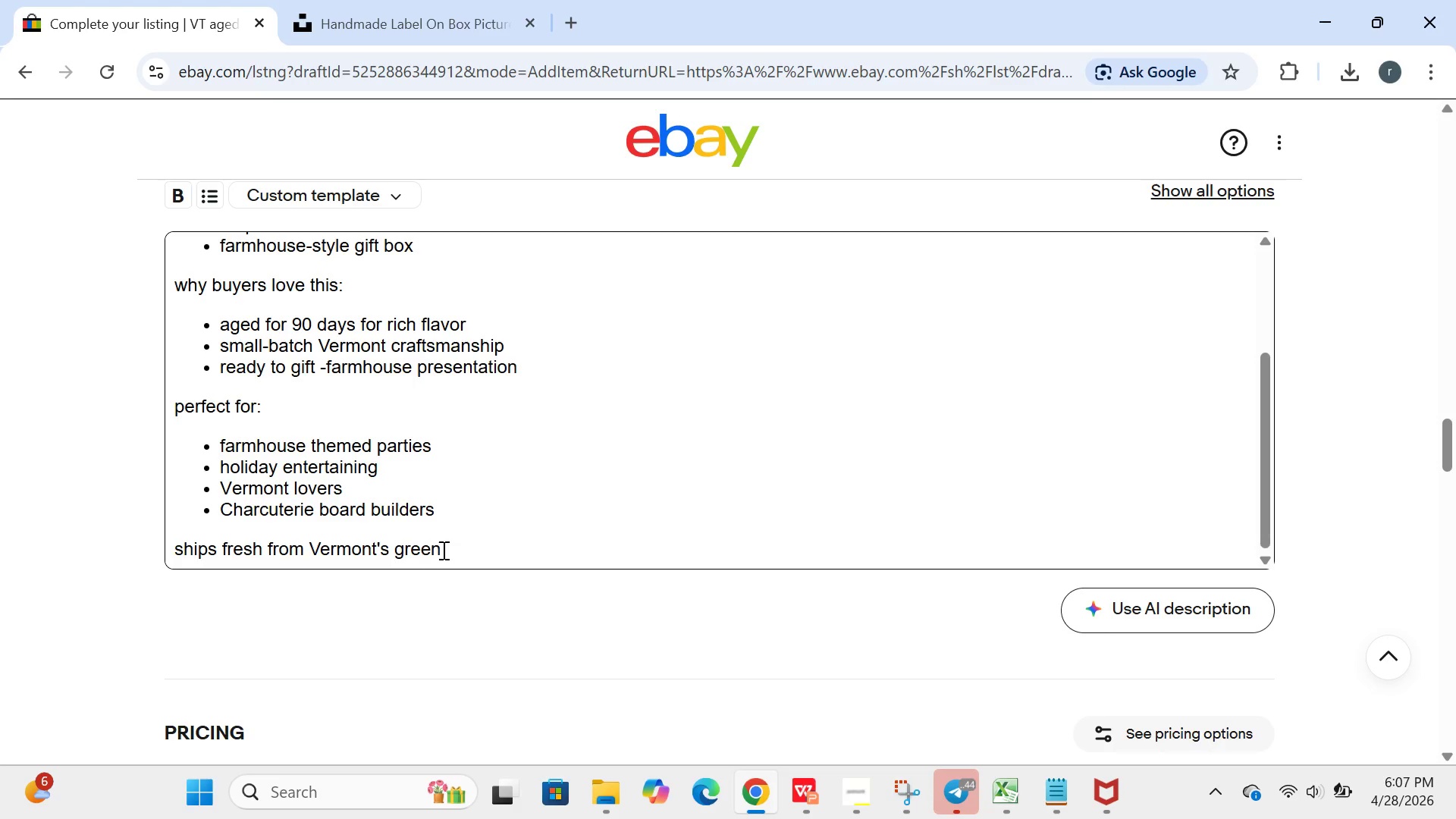 
left_click([444, 550])
 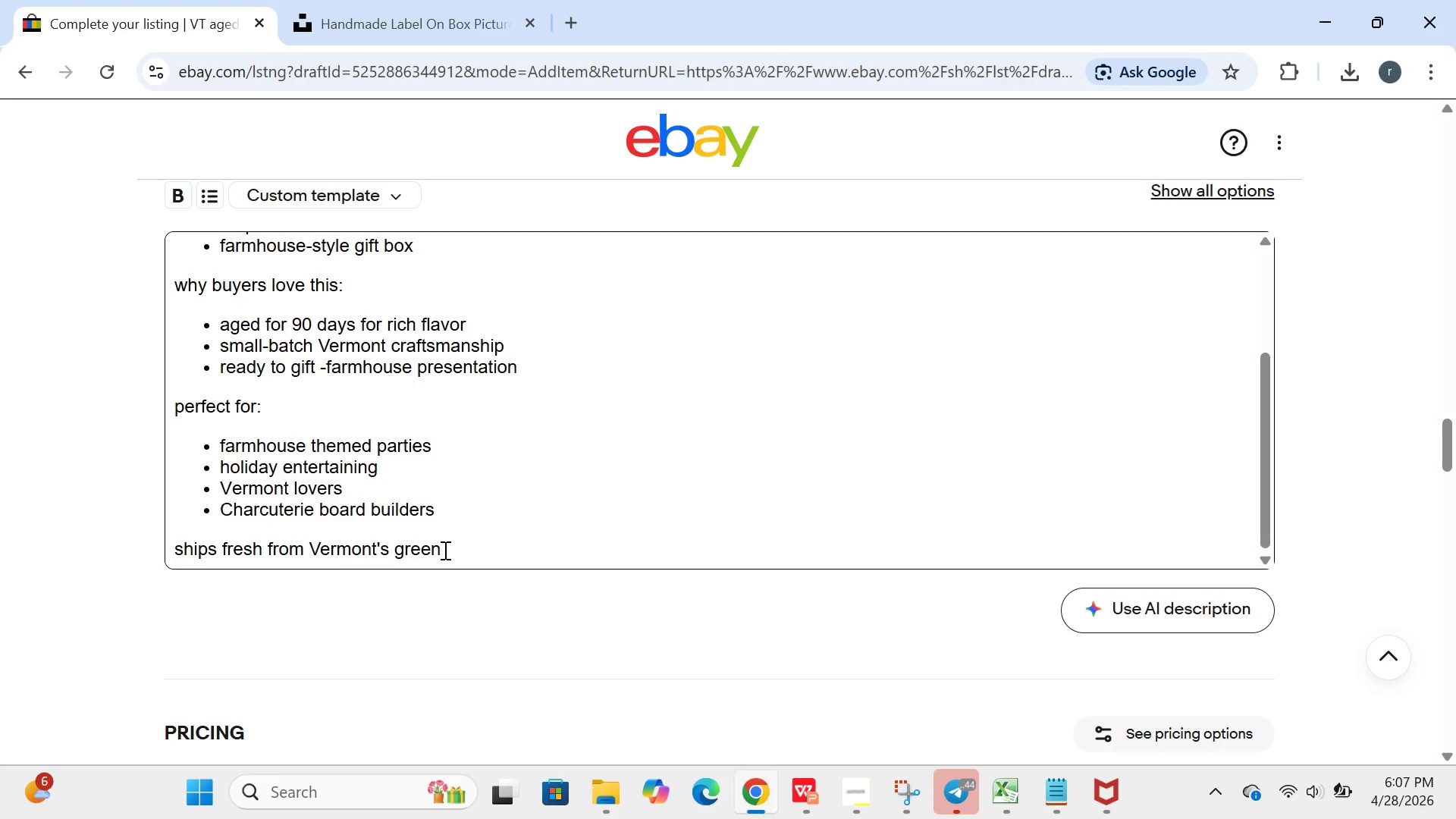 
type( MOY)
key(Backspace)
type(UNTIMS)
key(Backspace)
key(Backspace)
type(NS.)
 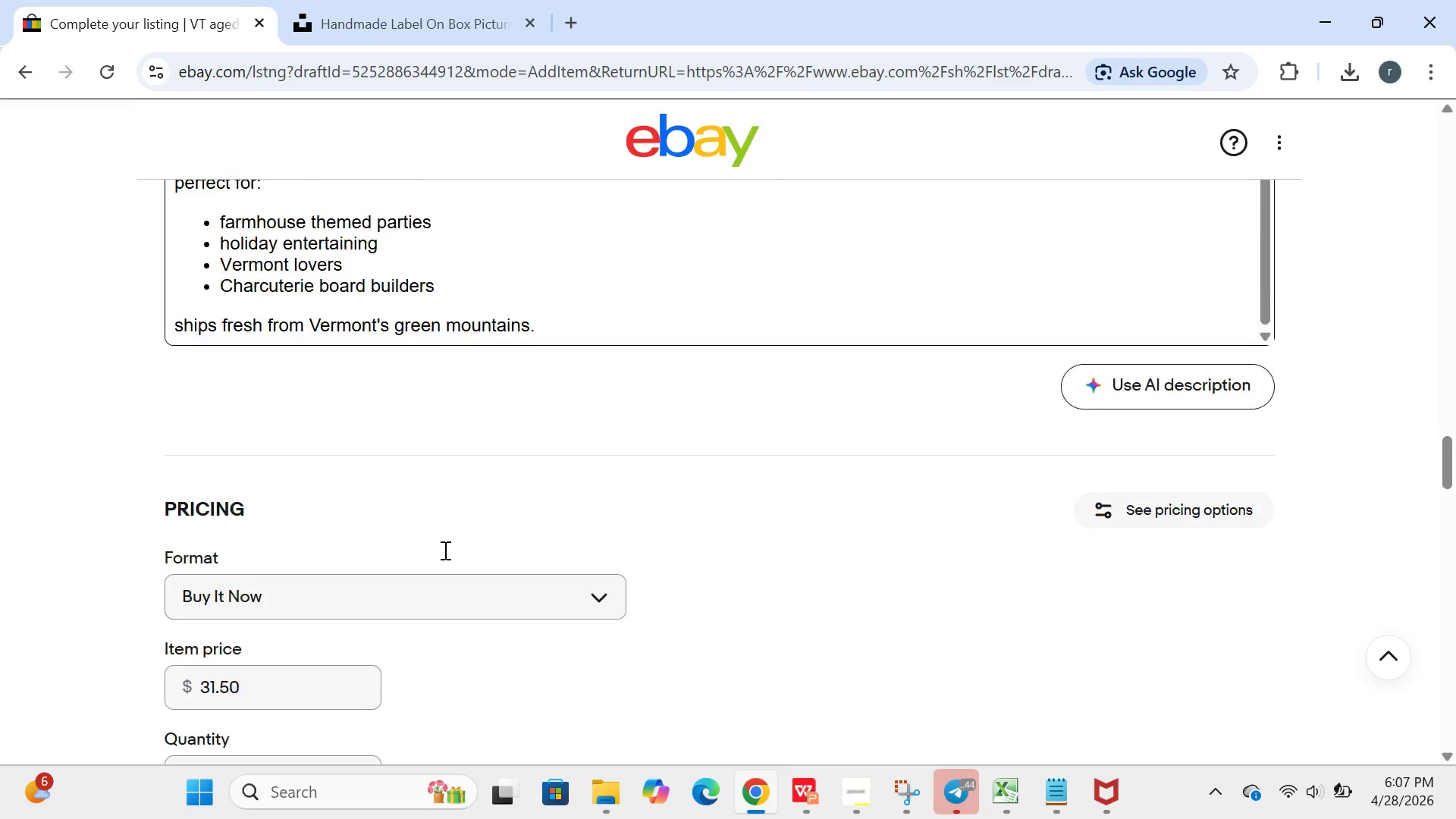 
left_click([346, 471])
 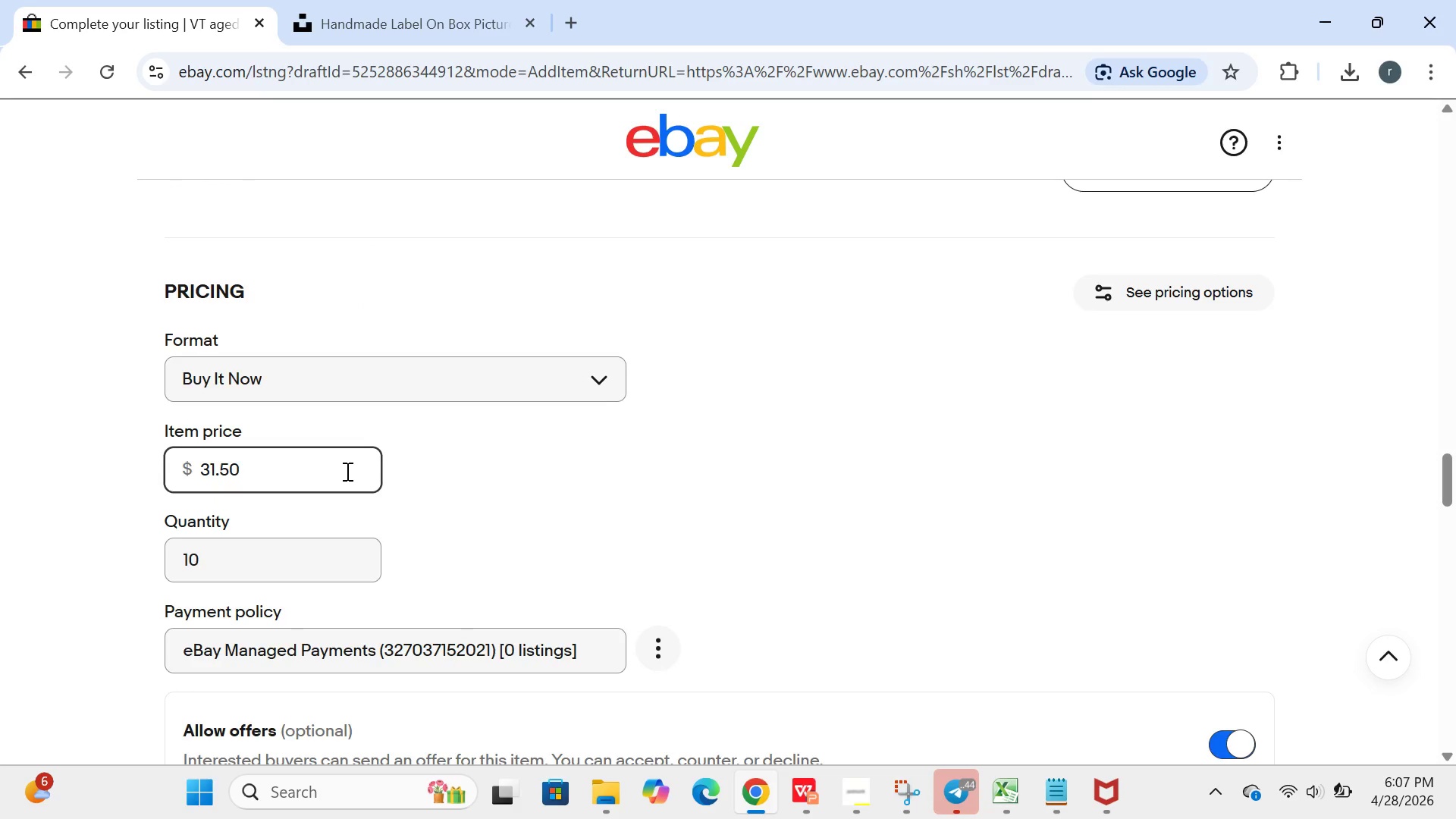 
key(Backspace)
key(Backspace)
key(Backspace)
key(Backspace)
key(Backspace)
type(58.80)
 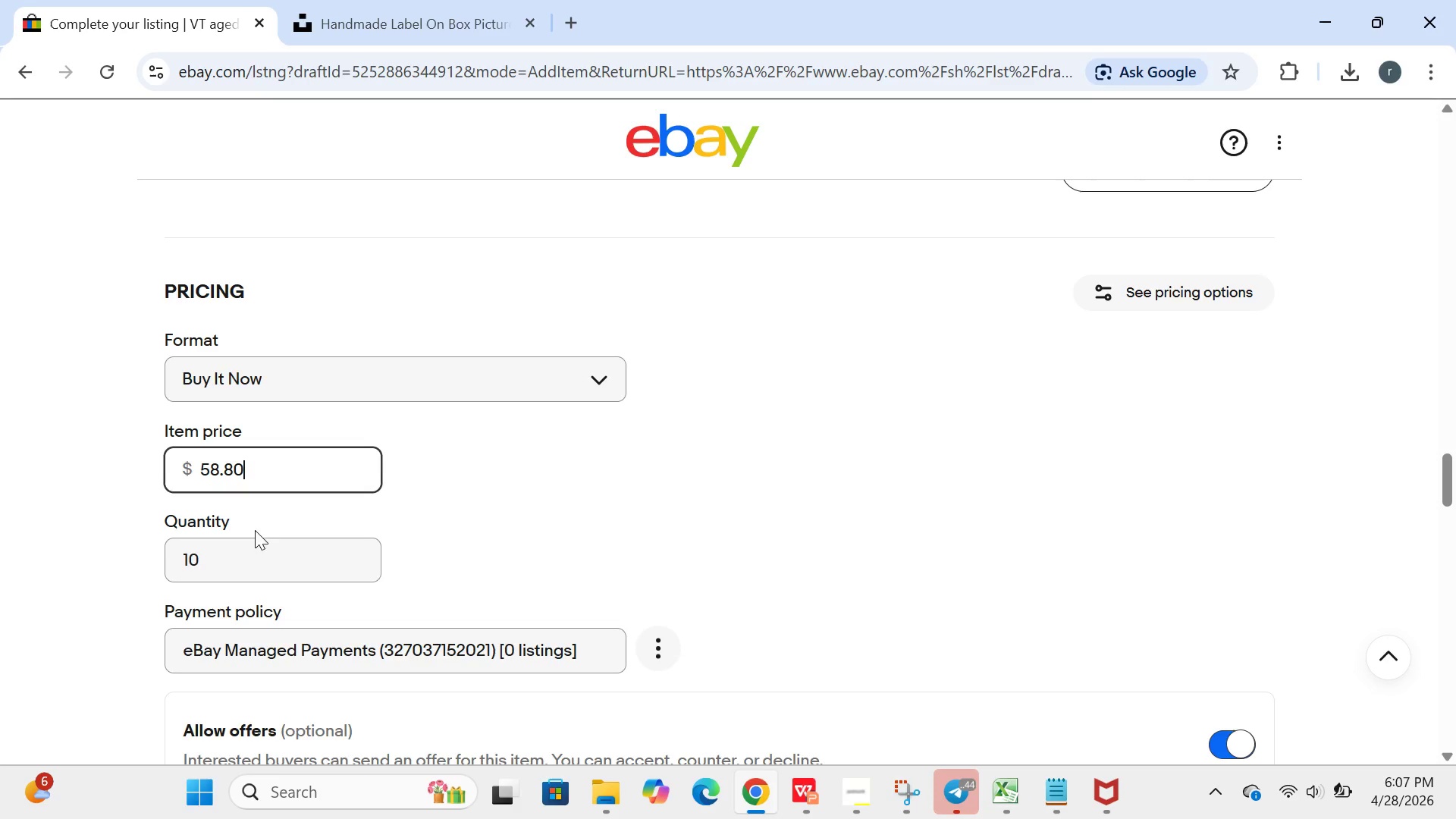 
left_click([224, 563])
 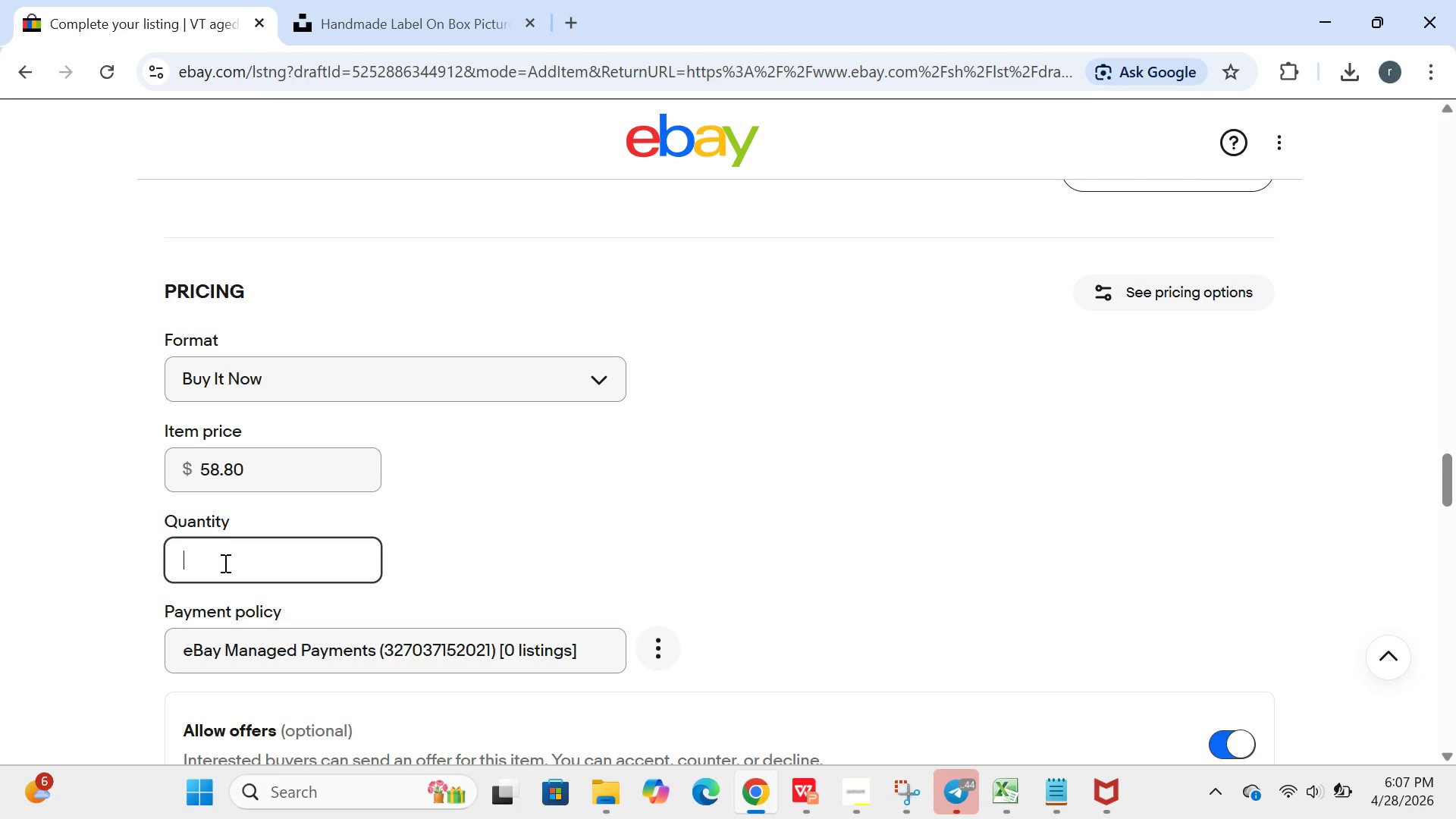 
key(Backspace)
 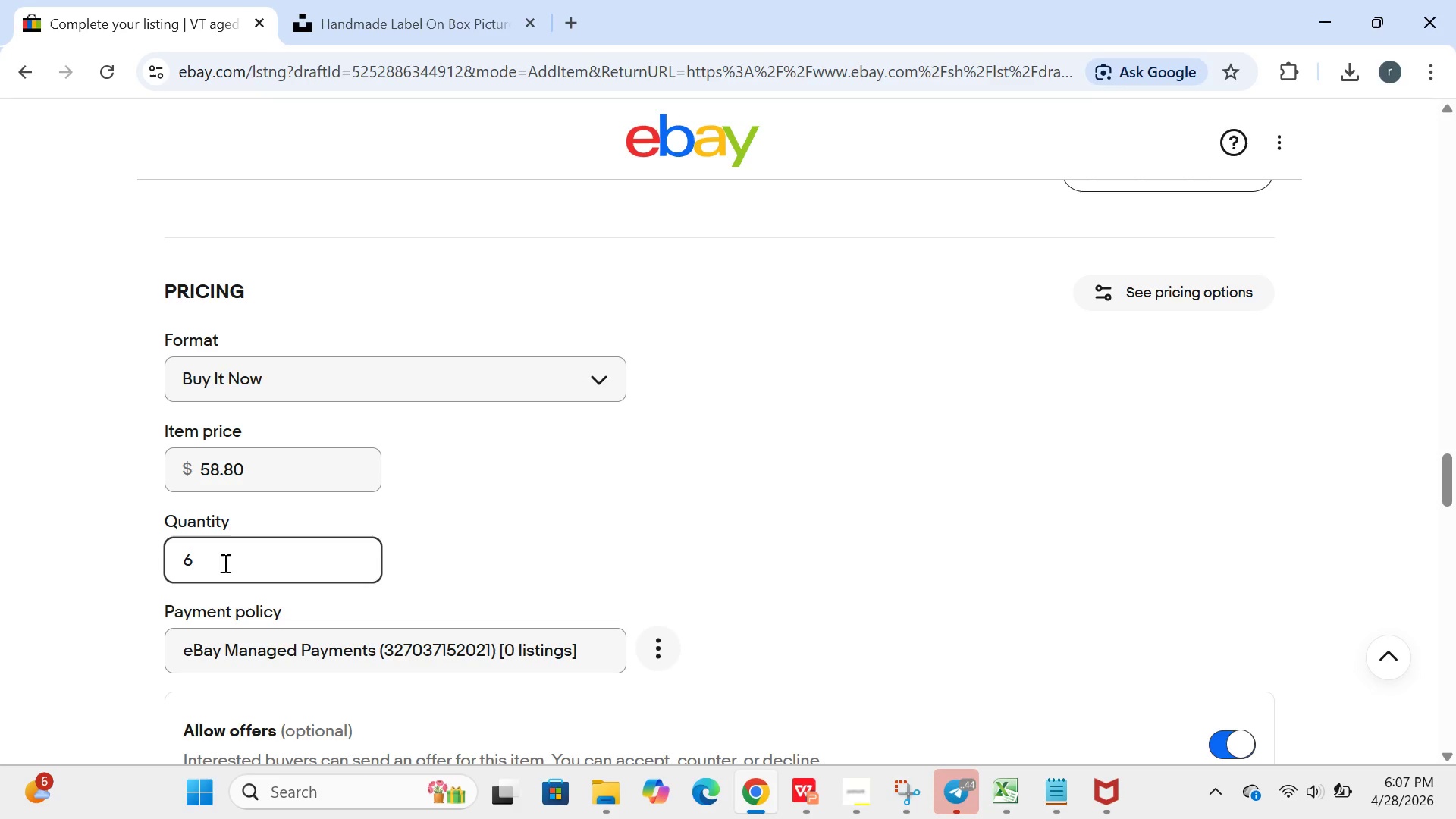 
key(6)
 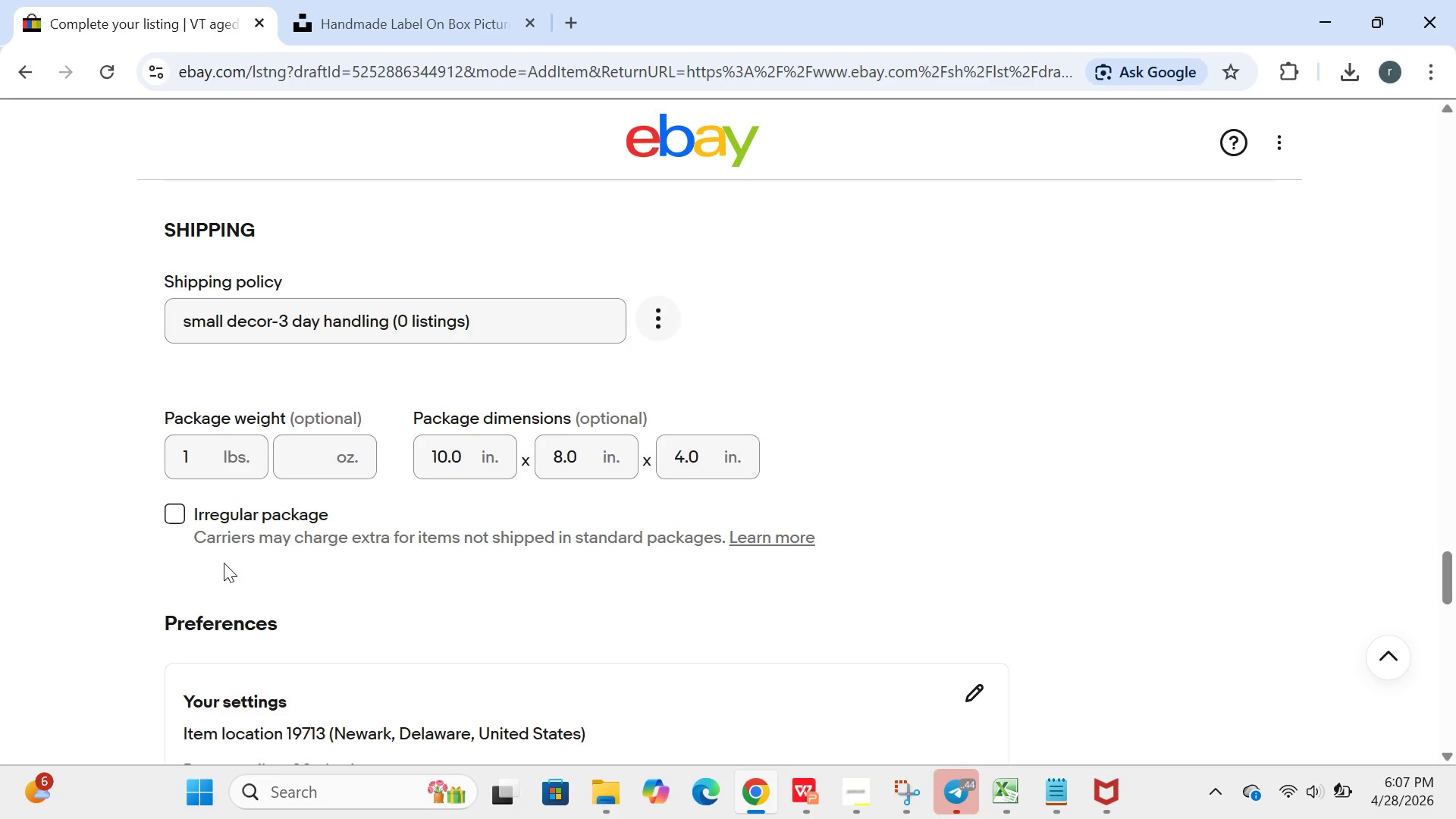 
wait(5.59)
 